 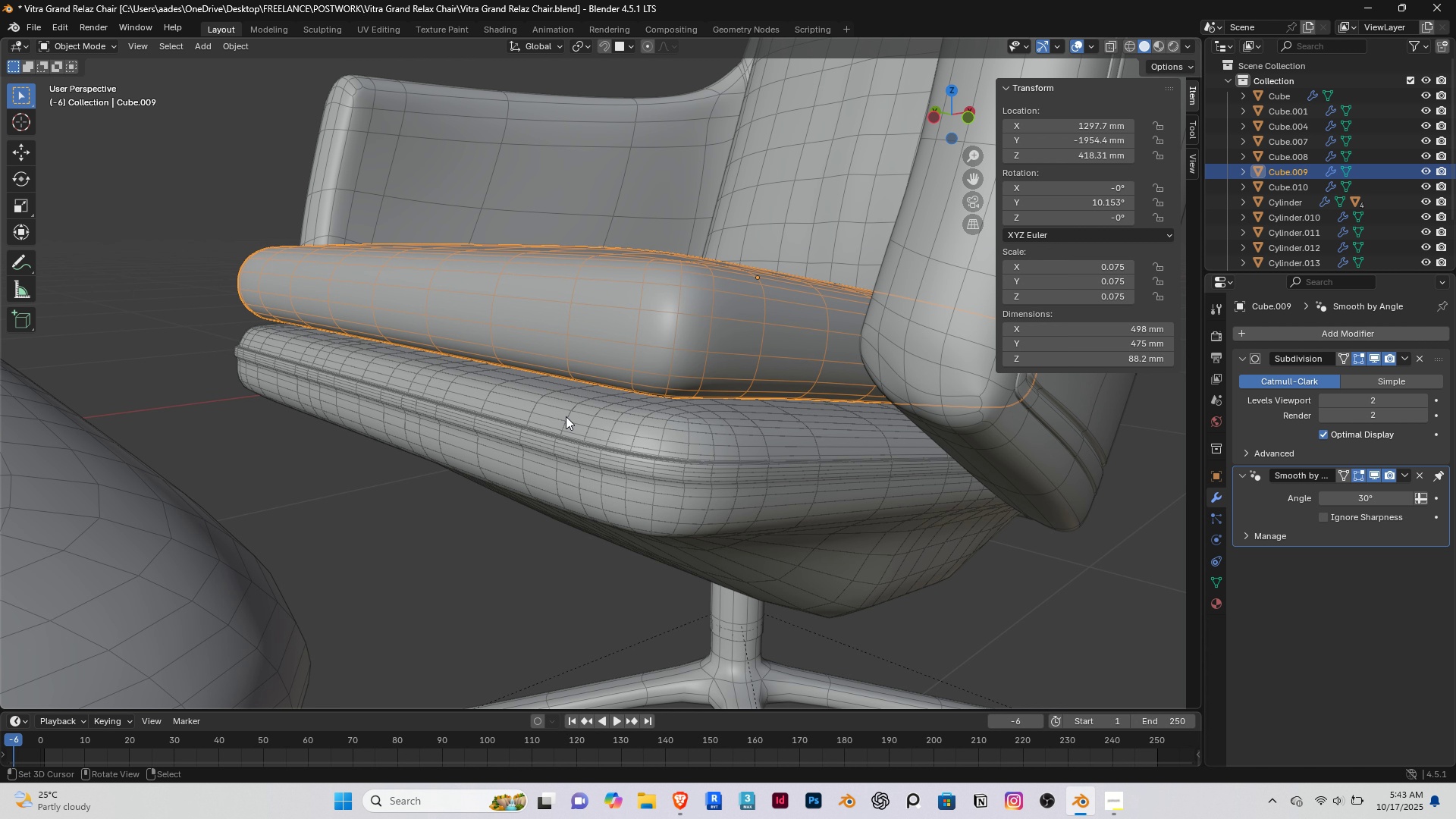 
key(Tab)
 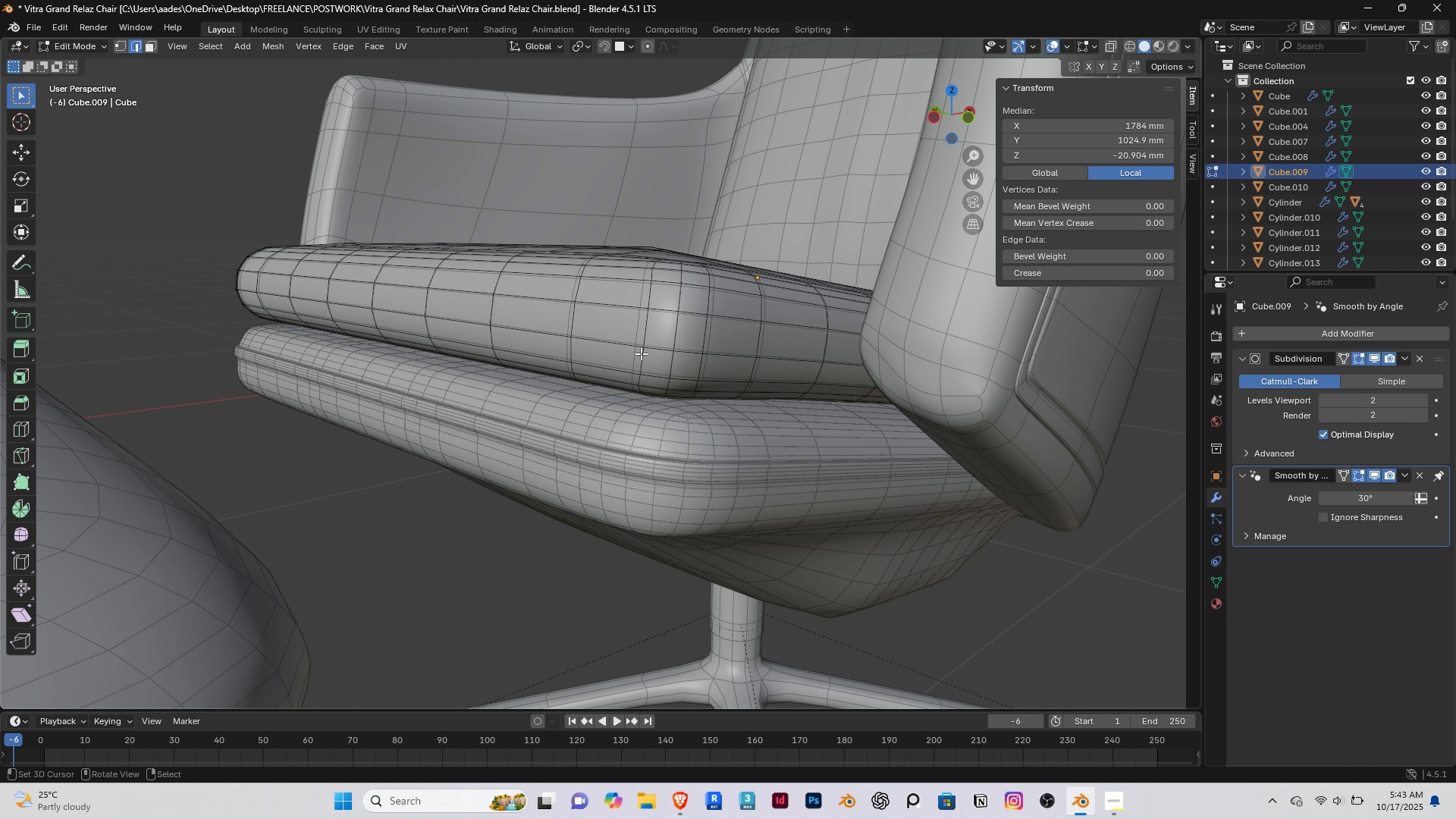 
key(Slash)
 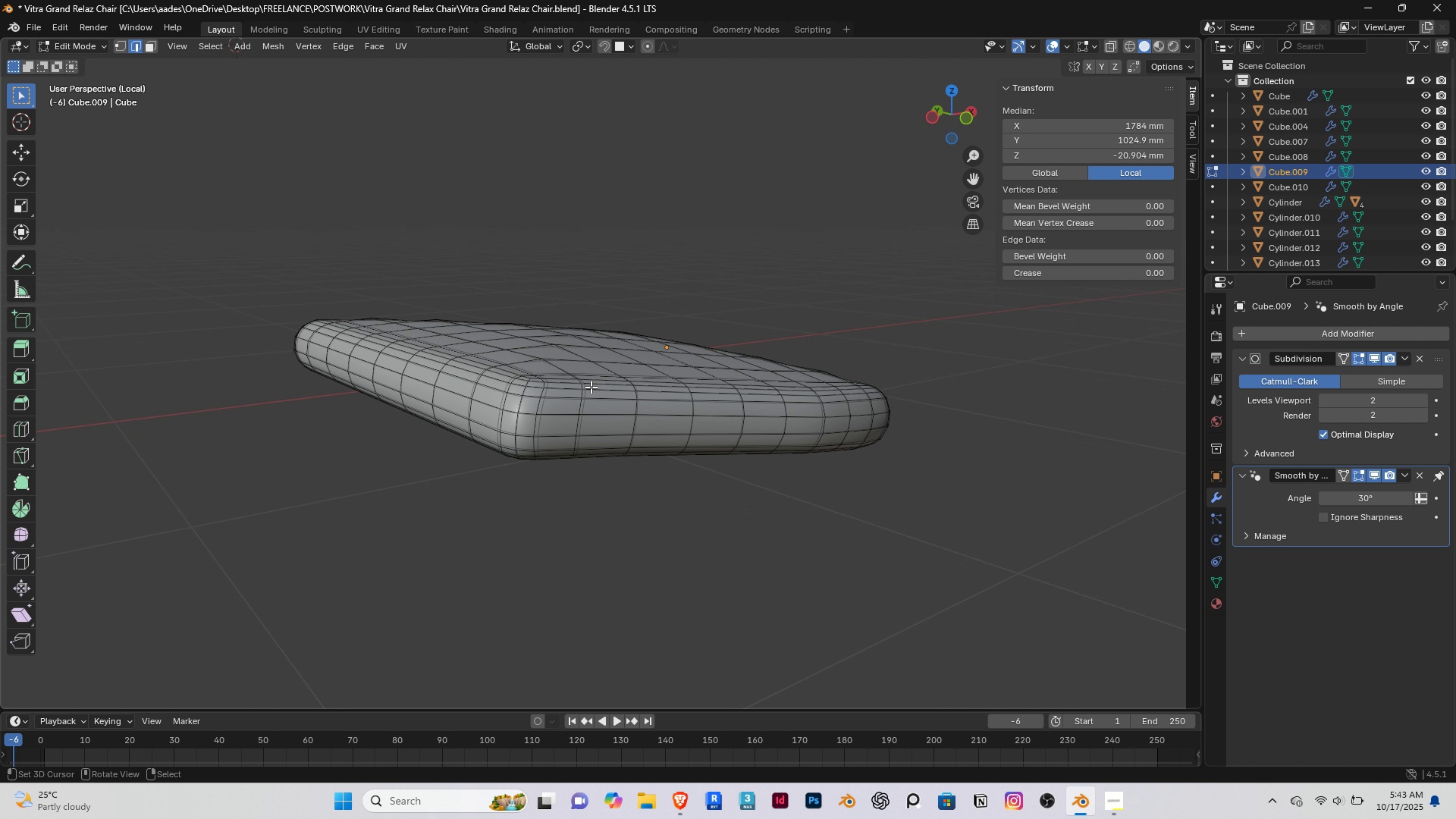 
scroll: coordinate [526, 409], scroll_direction: up, amount: 3.0
 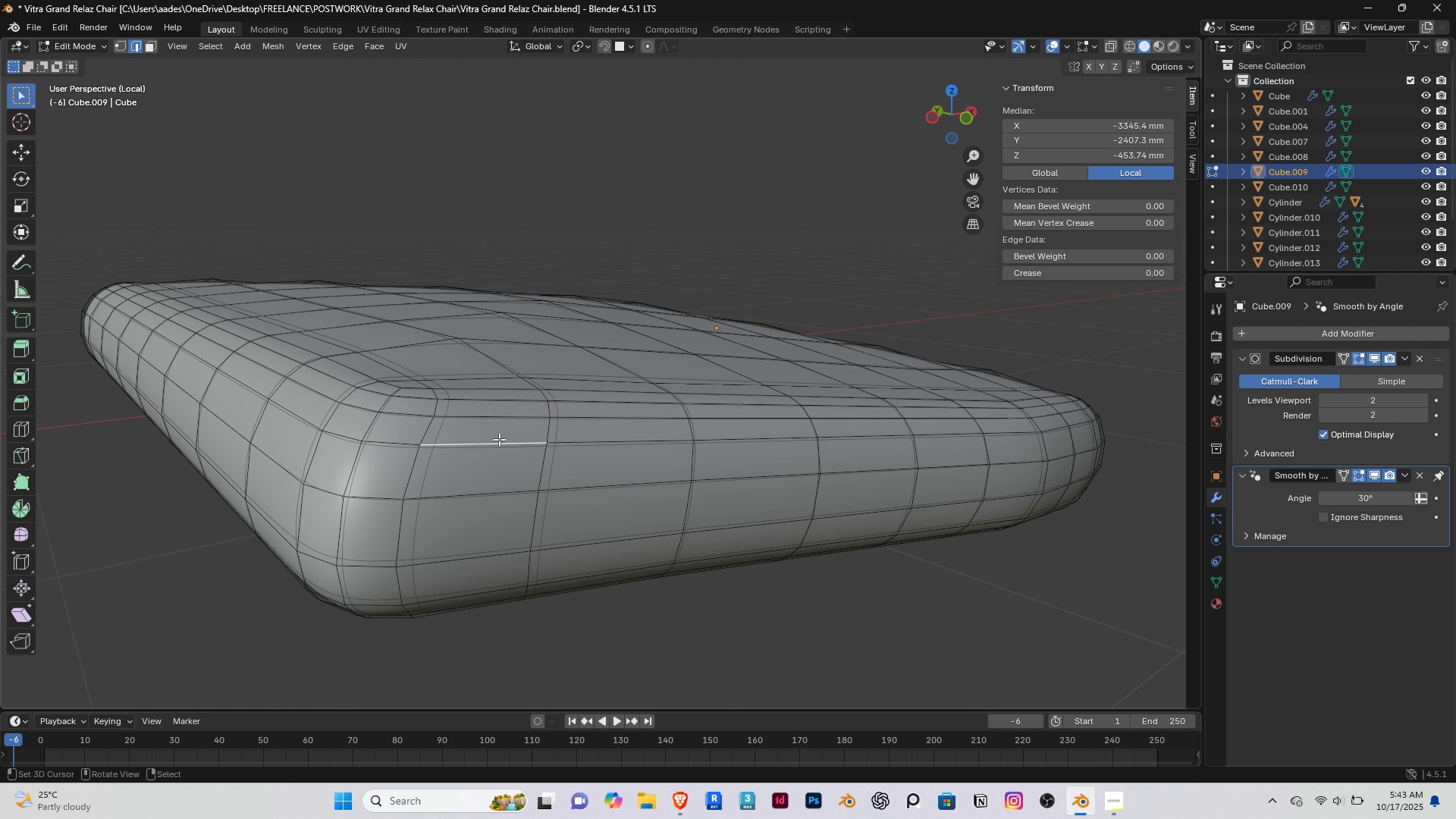 
right_click([499, 439])
 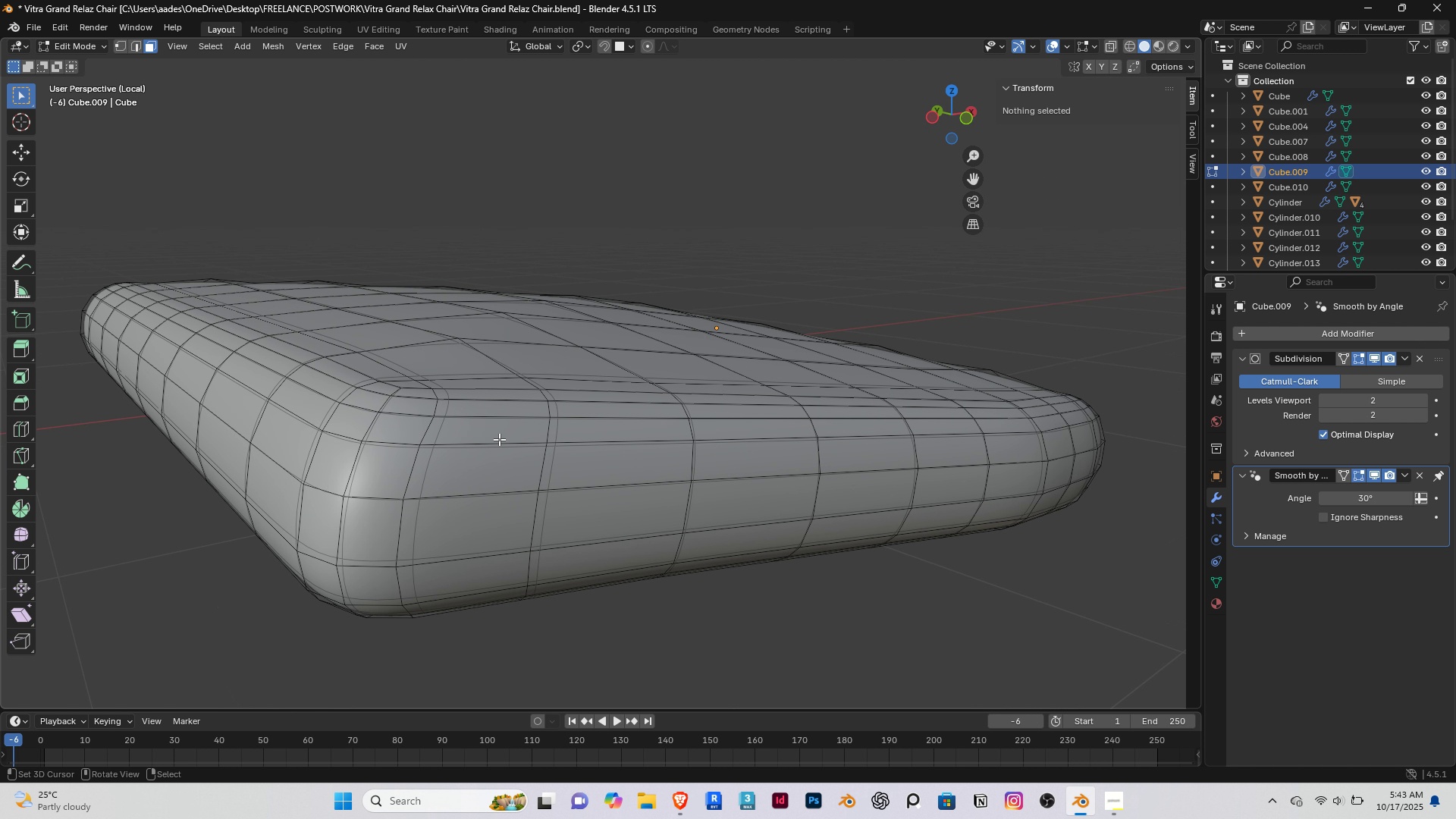 
key(3)
 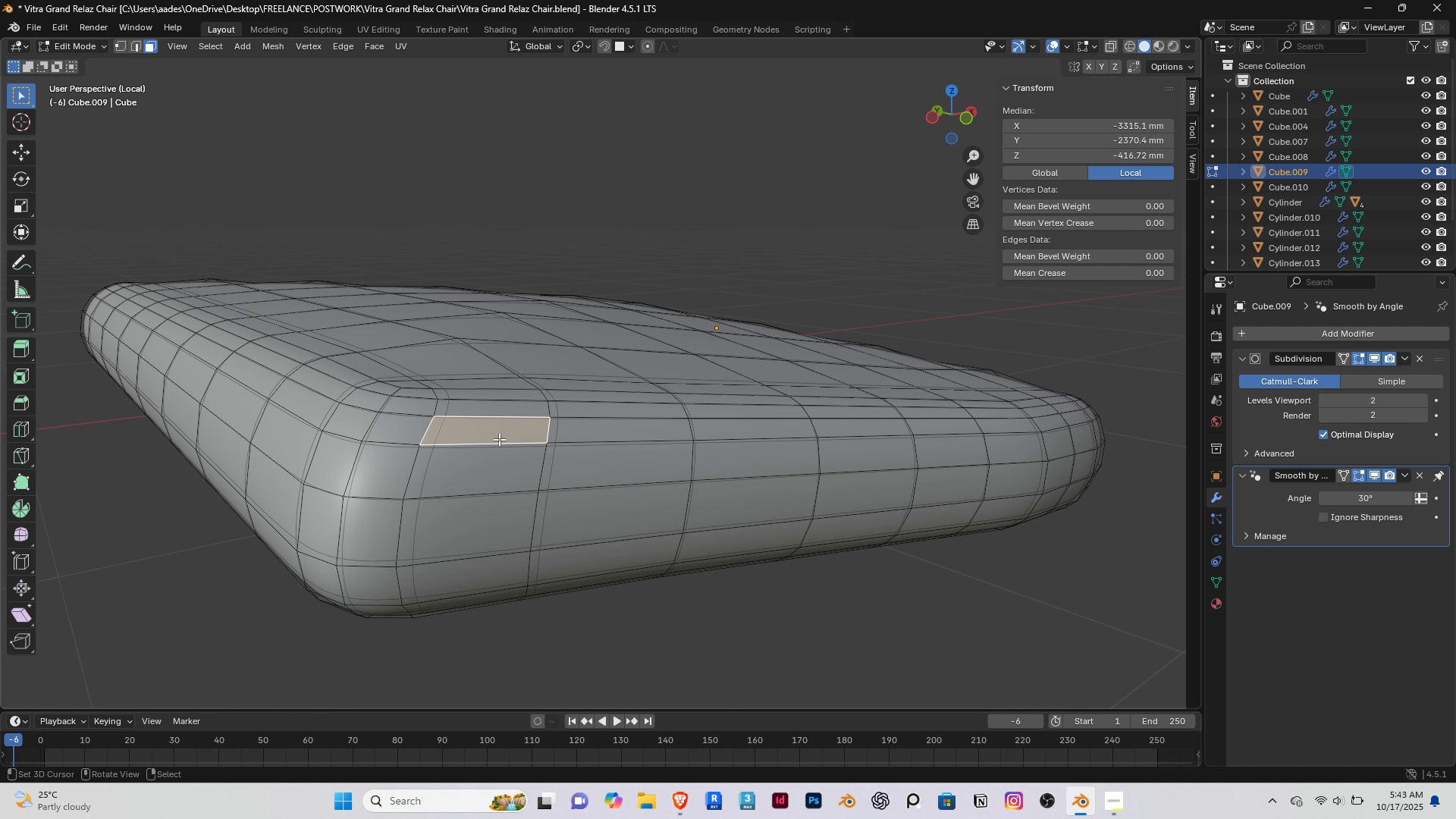 
right_click([499, 439])
 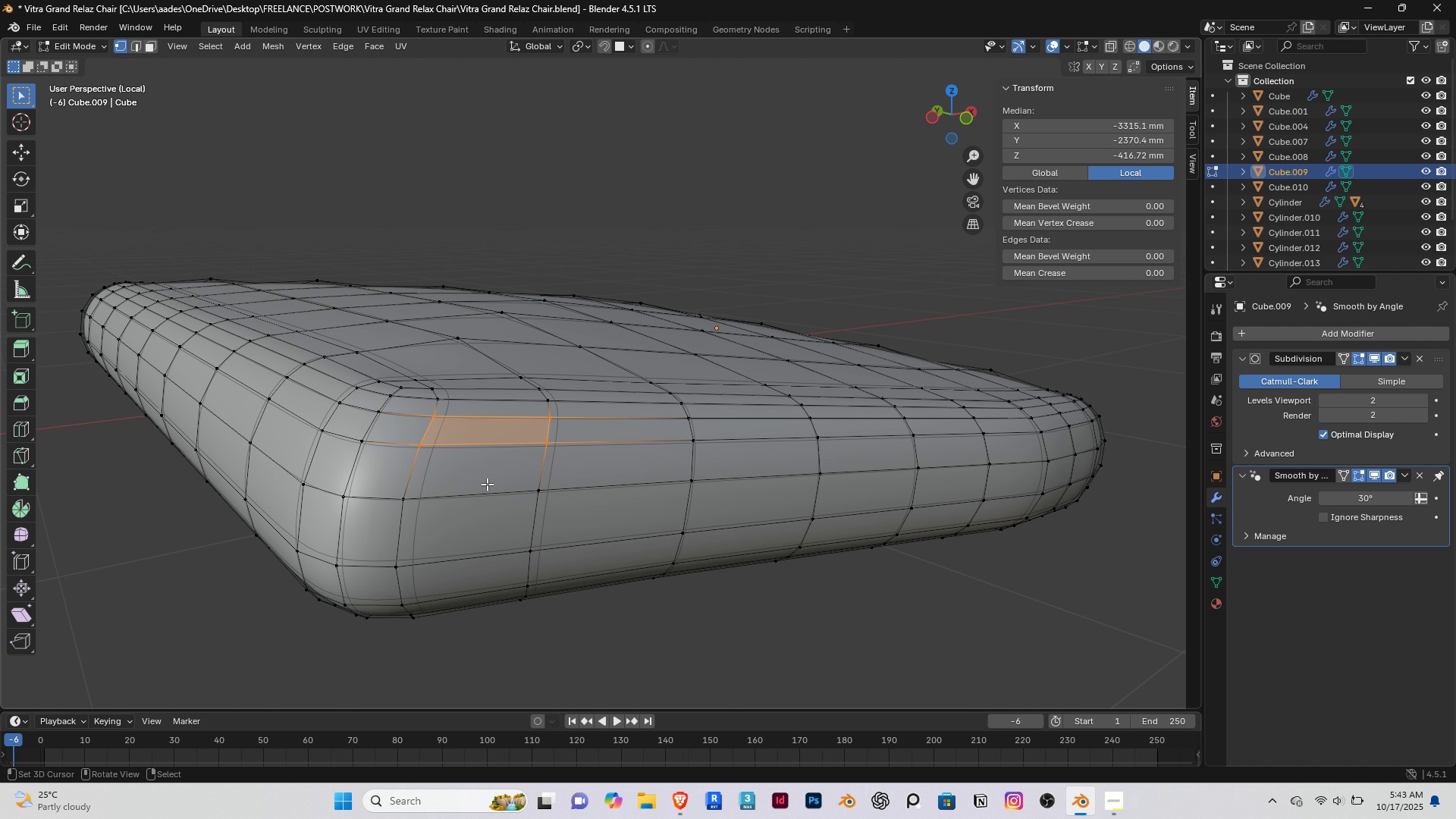 
type(12)
 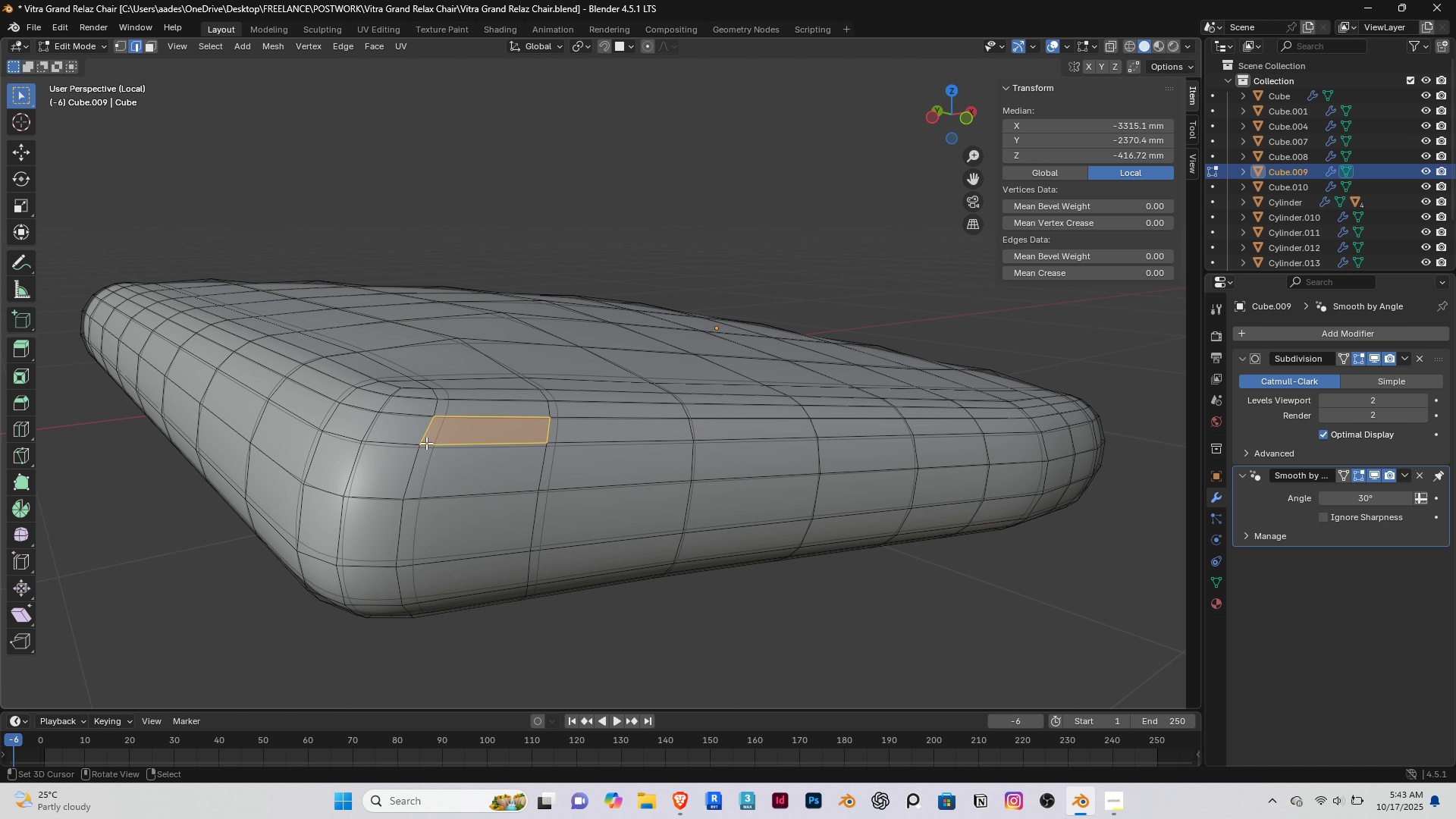 
right_click([426, 443])
 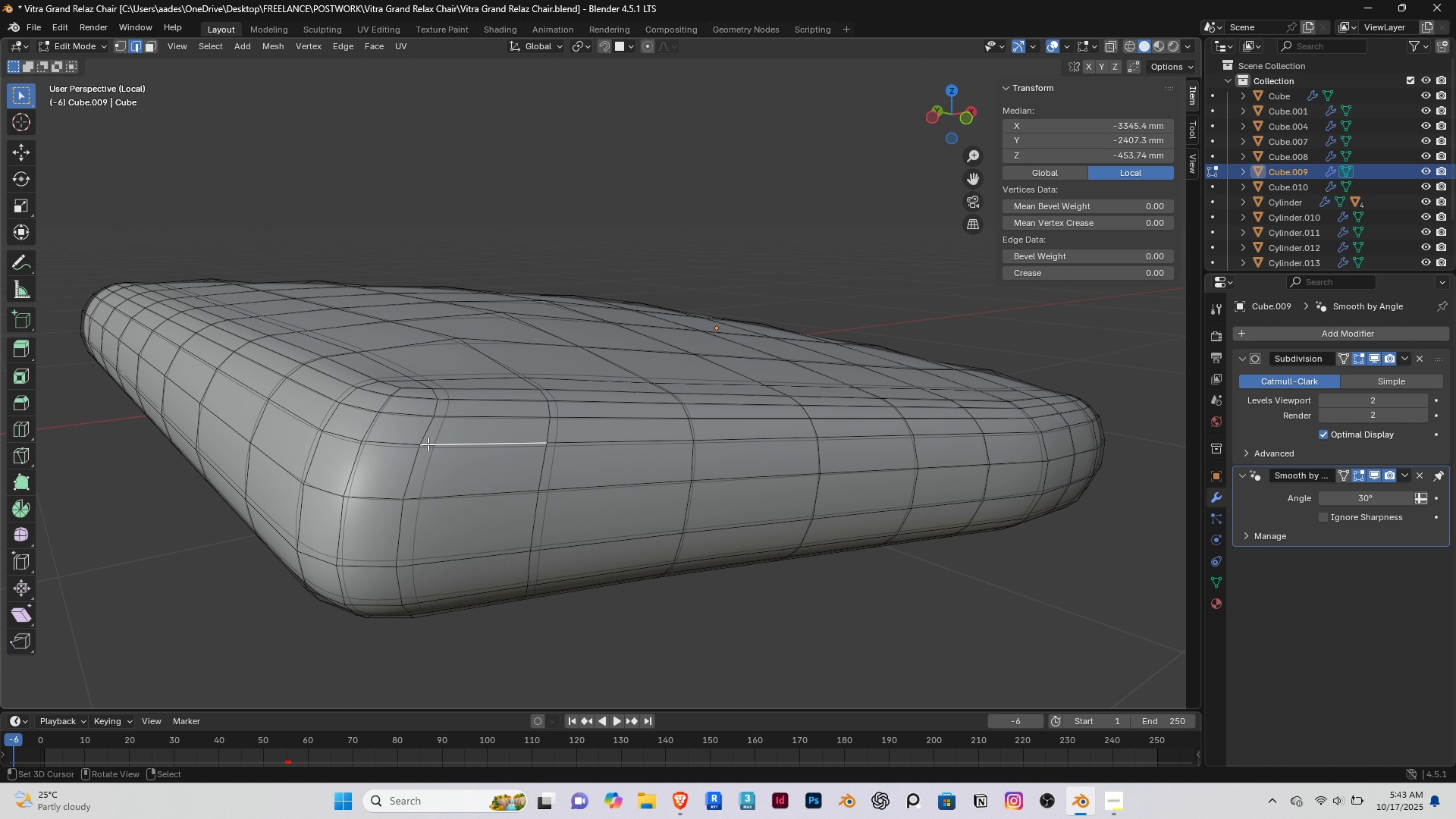 
hold_key(key=AltRight, duration=0.64)
right_click([428, 444])
 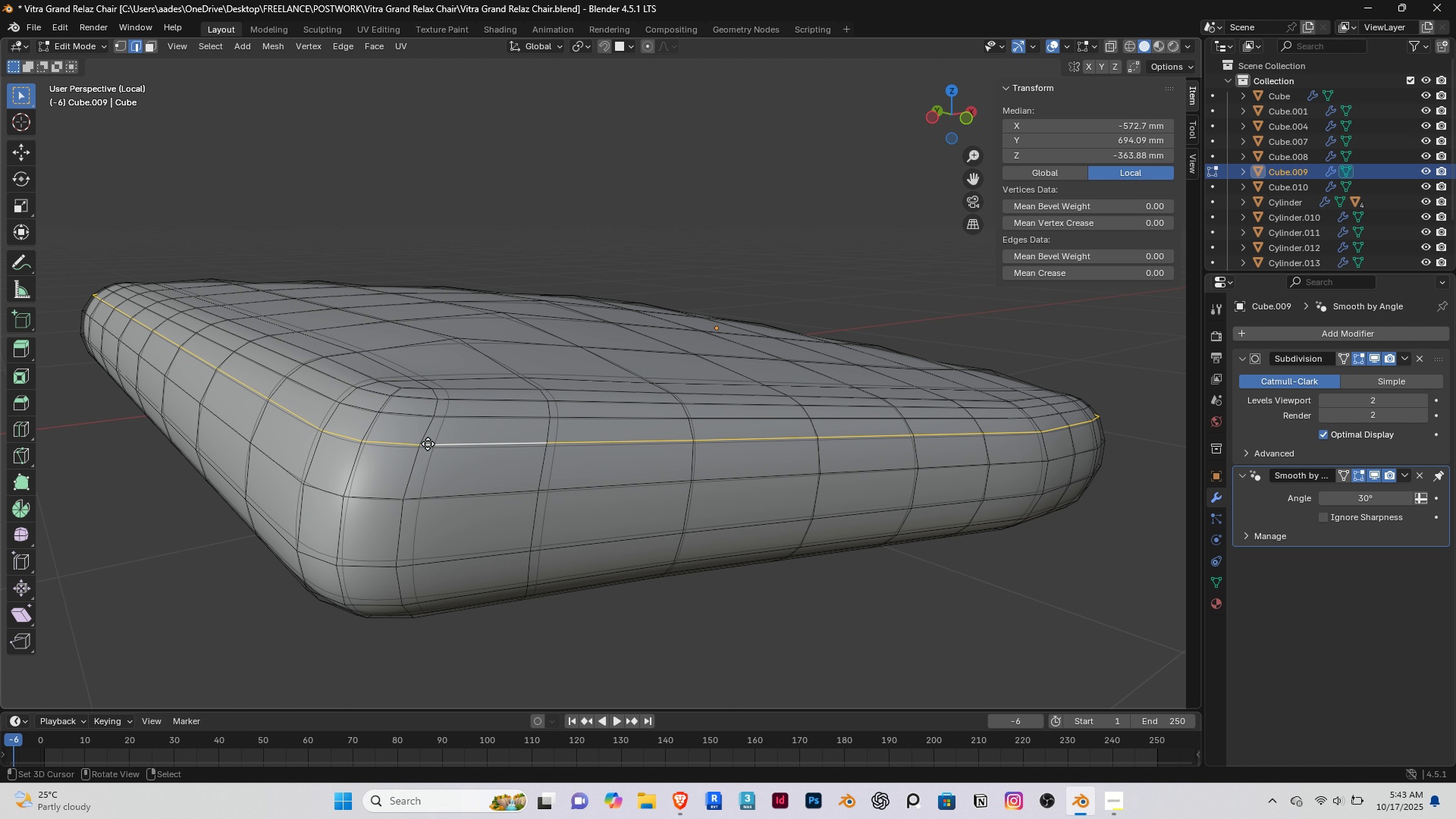 
type(gg)
 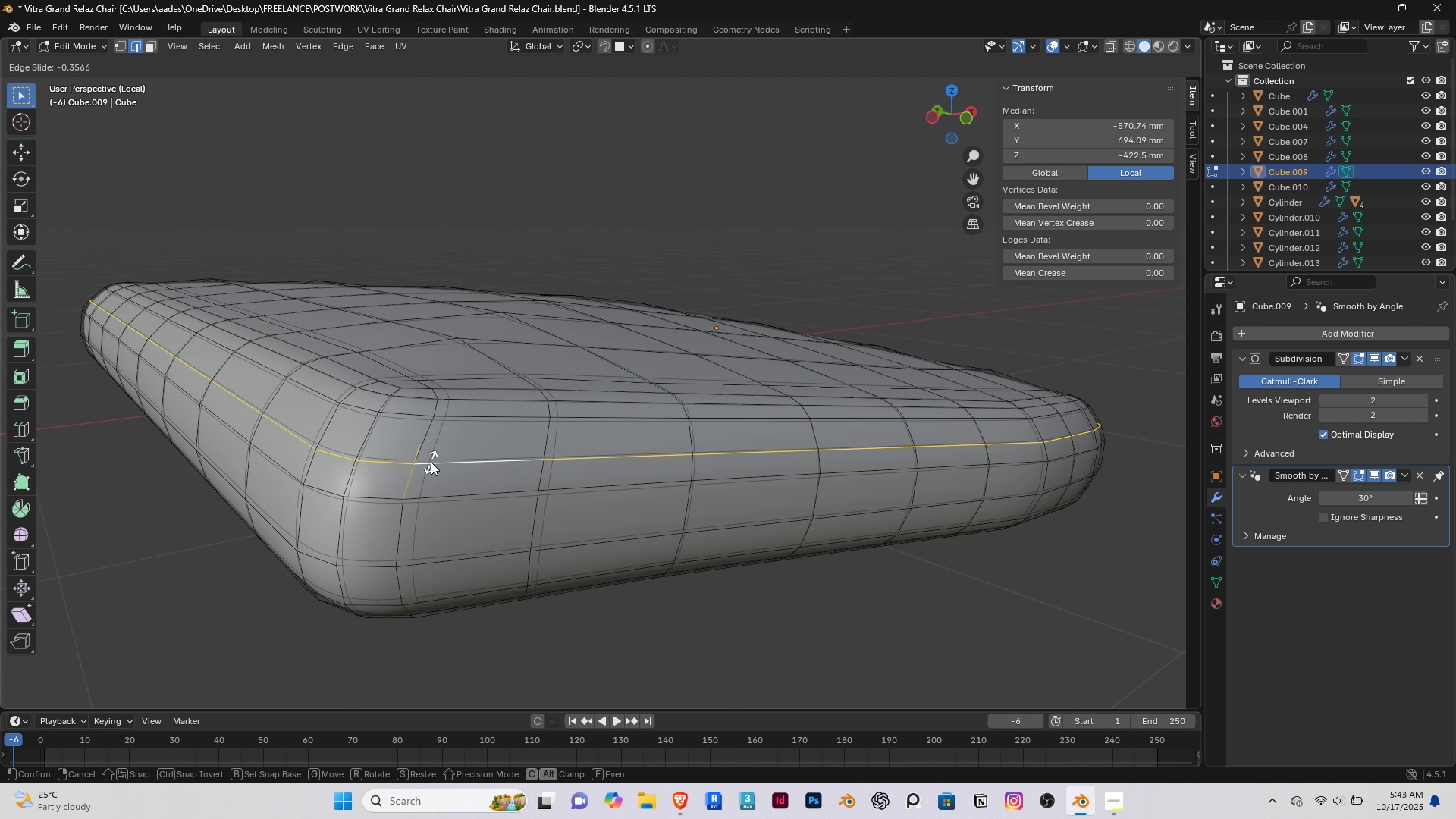 
right_click([431, 462])
 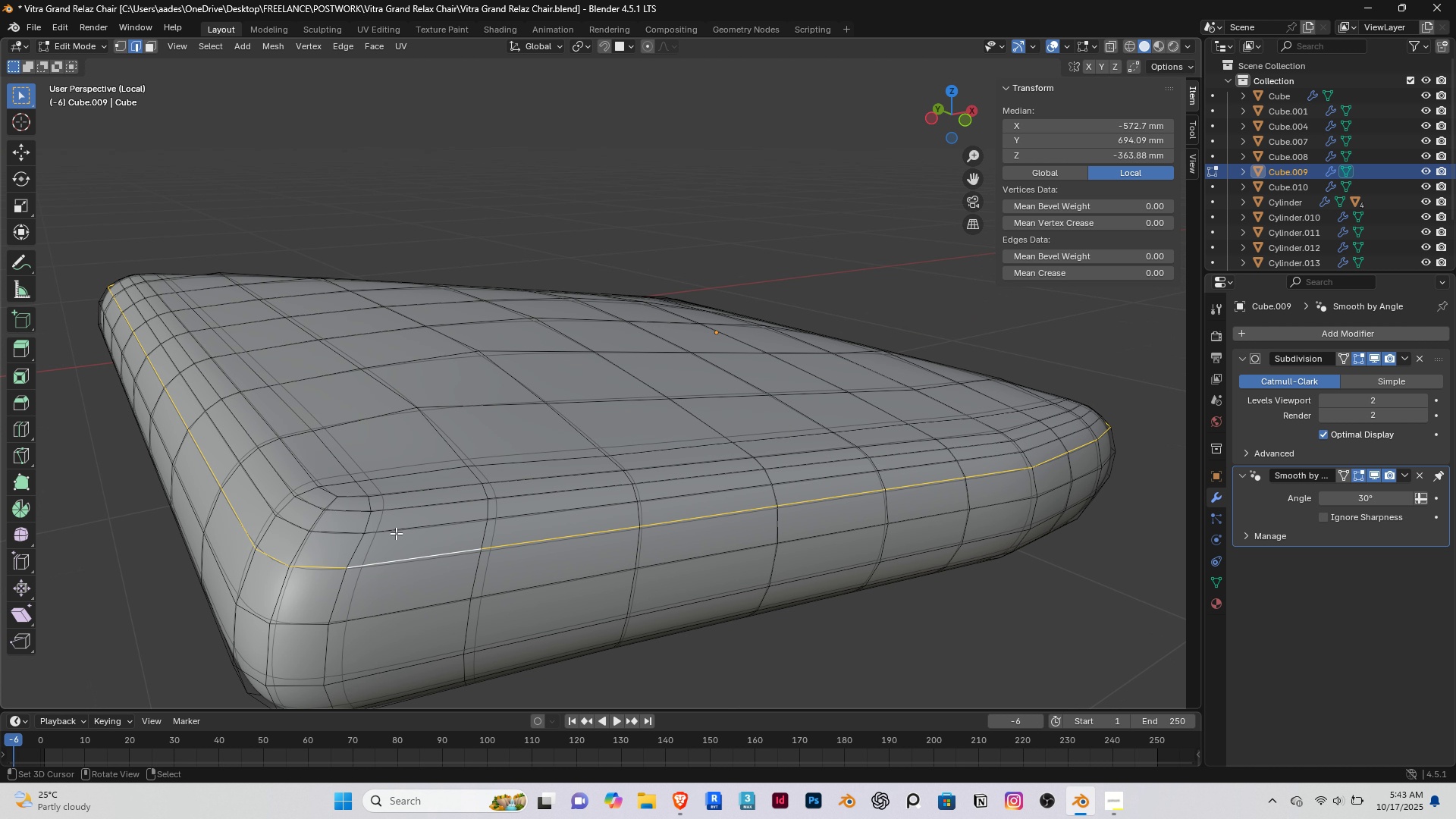 
right_click([394, 529])
 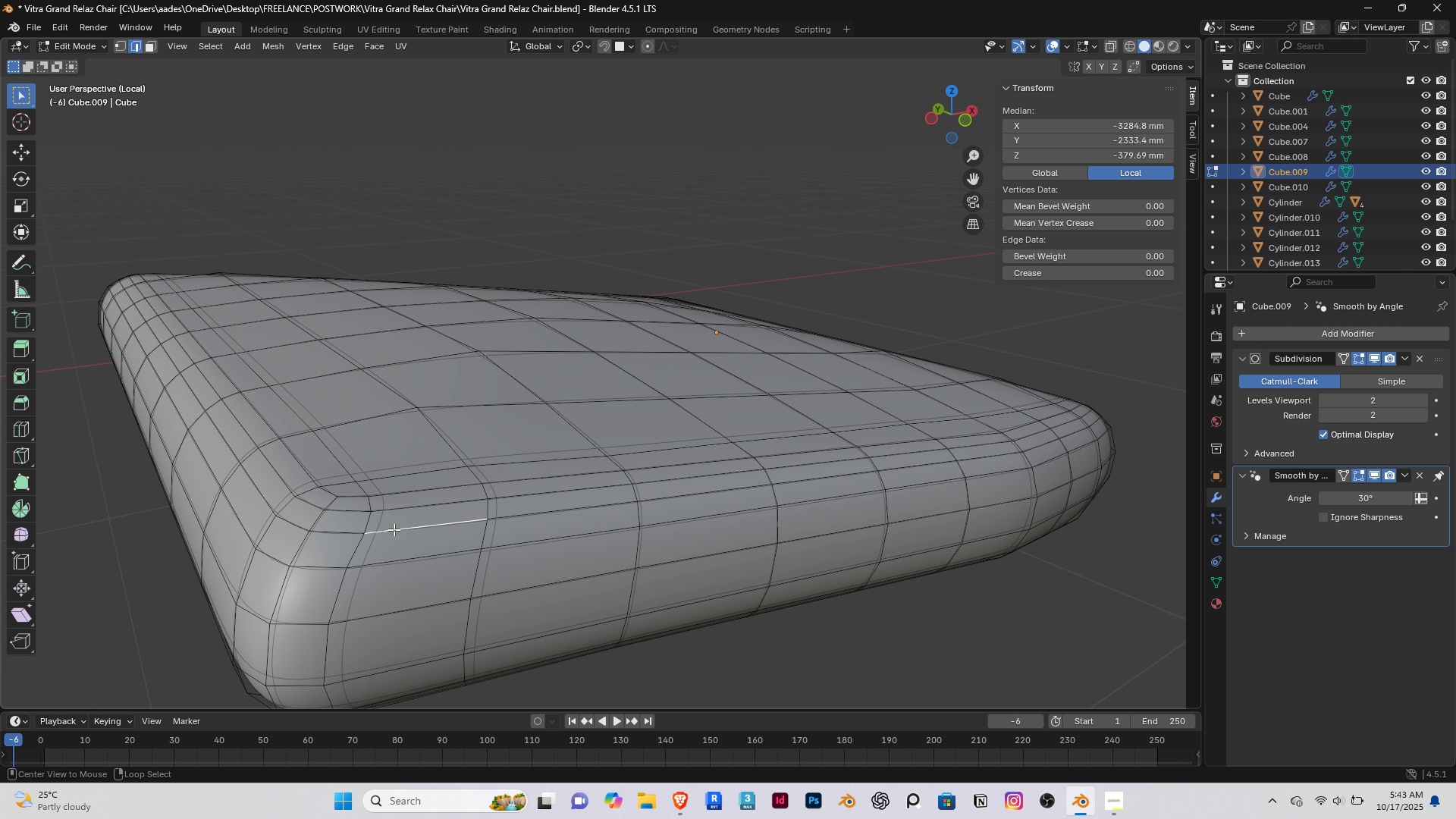 
hold_key(key=AltRight, duration=0.64)
double_click([394, 529])
 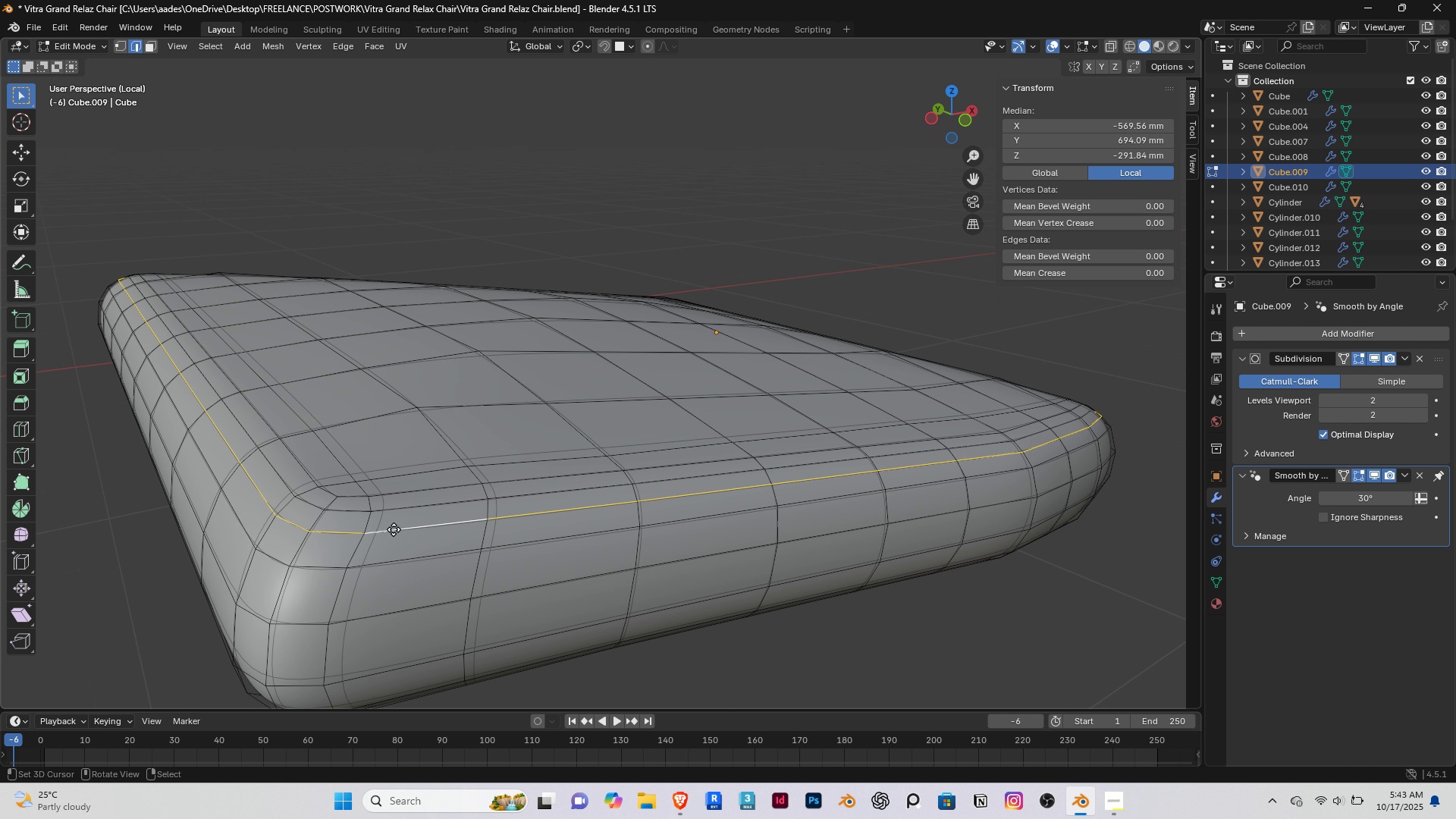 
type(gg)
 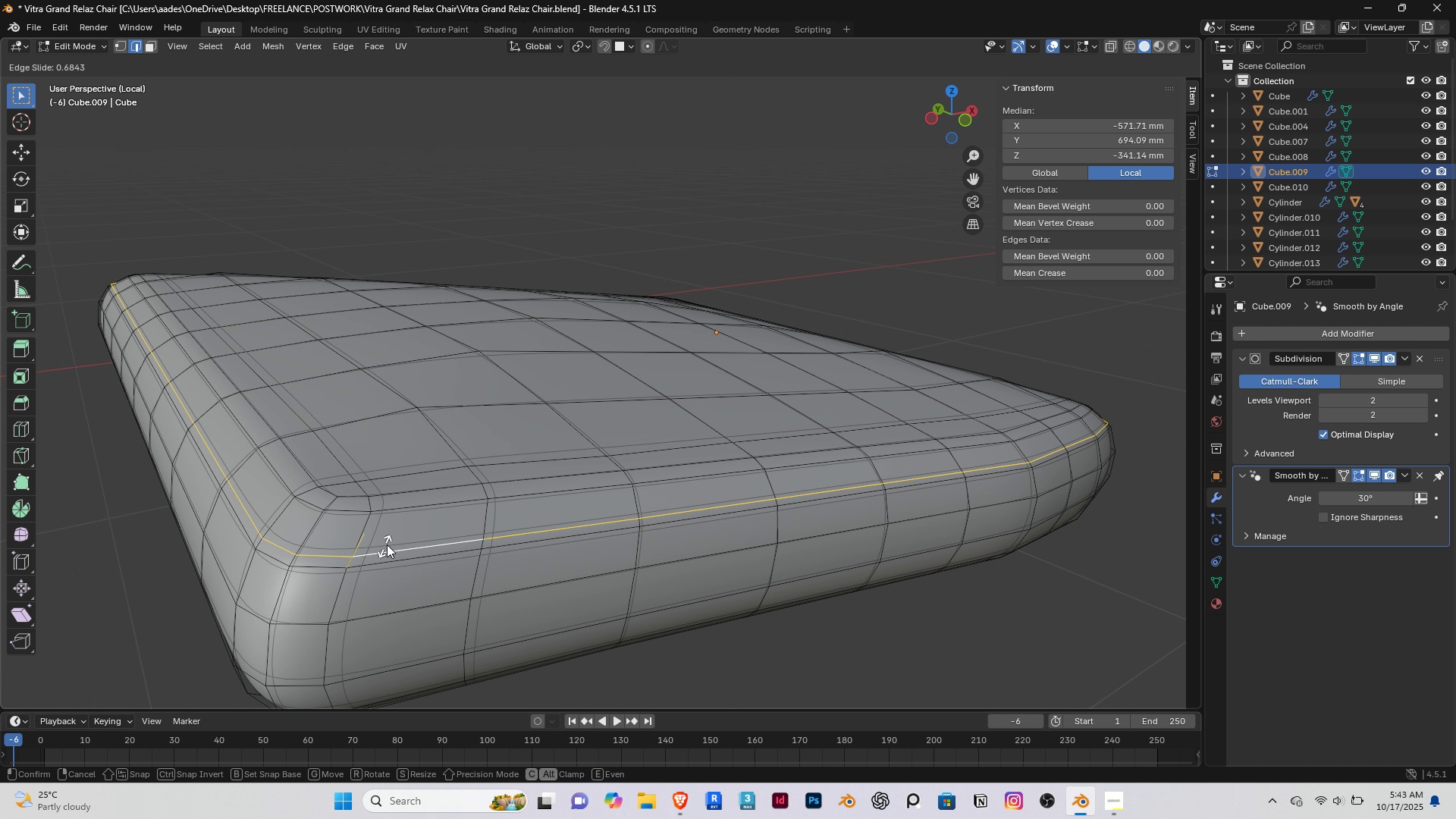 
left_click([387, 544])
 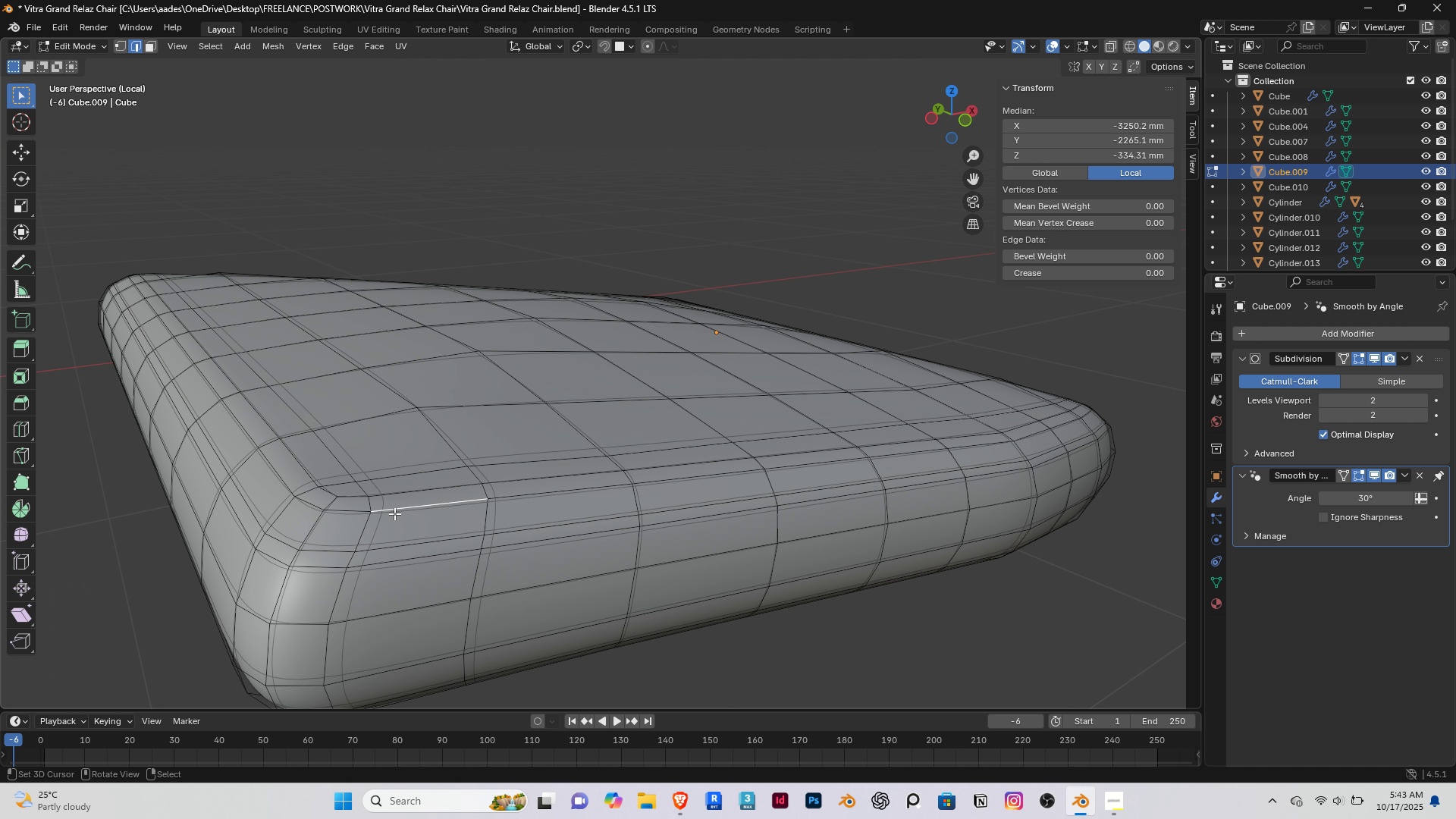 
right_click([394, 513])
 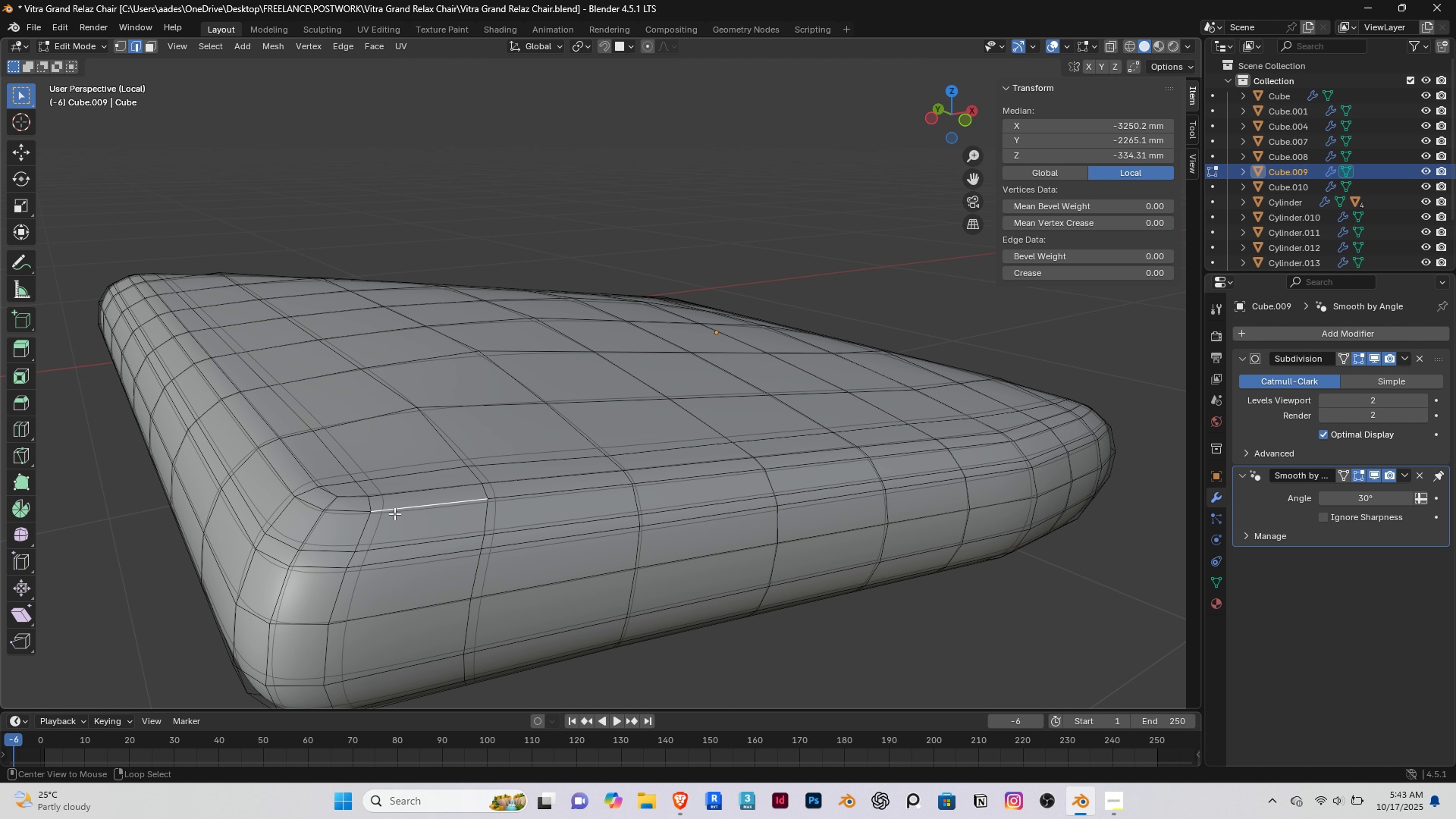 
hold_key(key=AltRight, duration=0.42)
double_click([394, 513])
 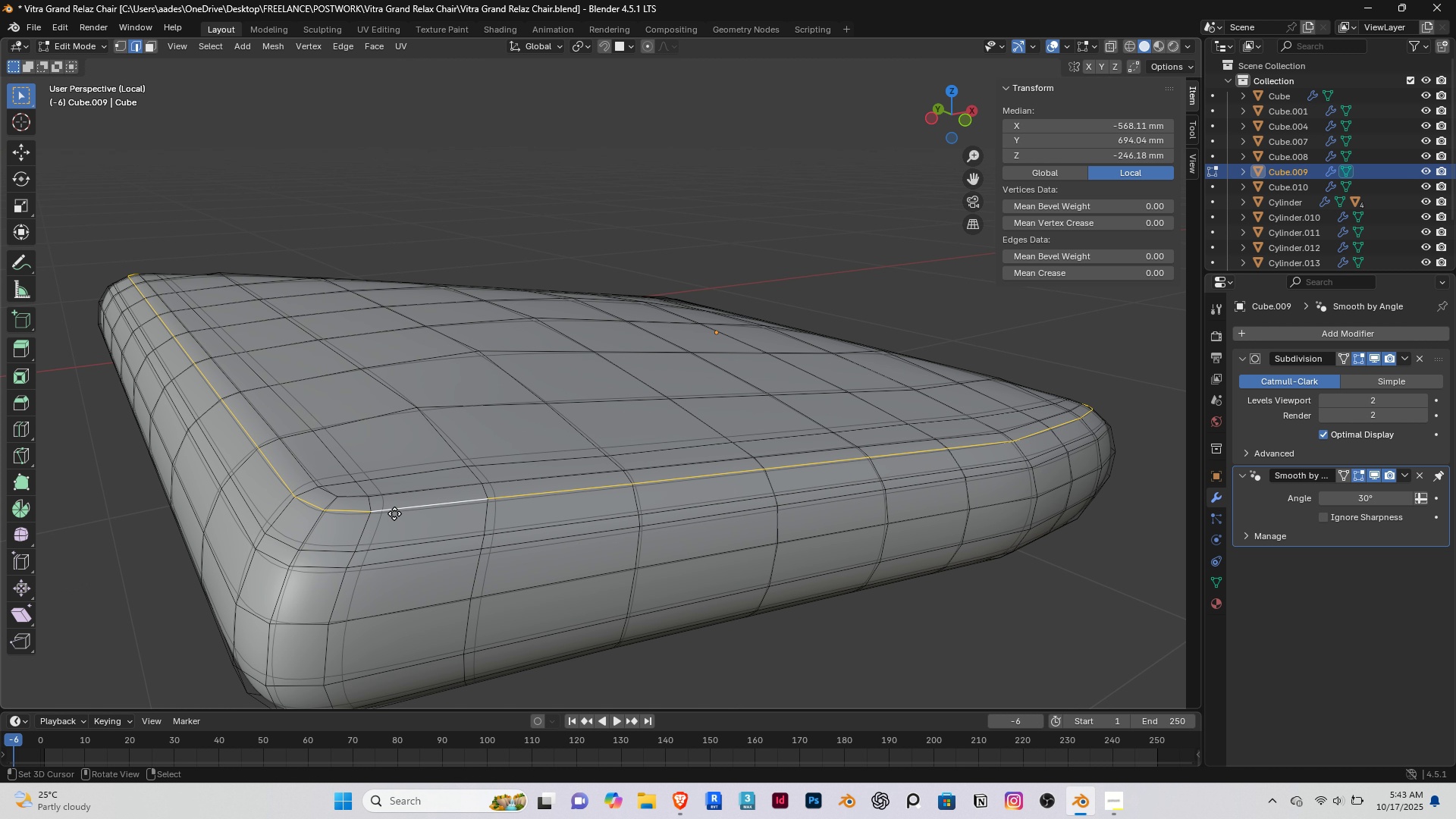 
type(gg)
 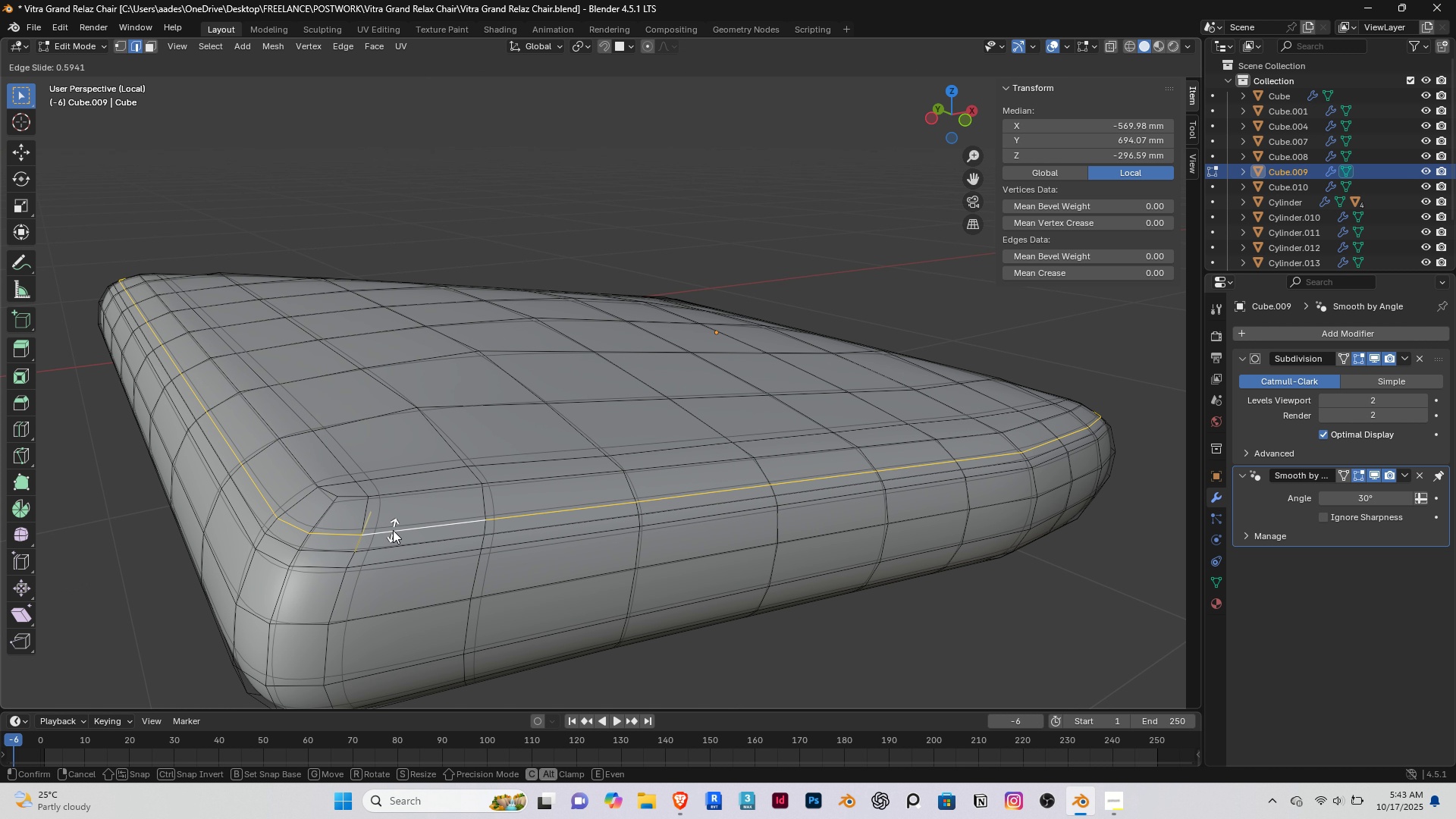 
left_click([393, 530])
 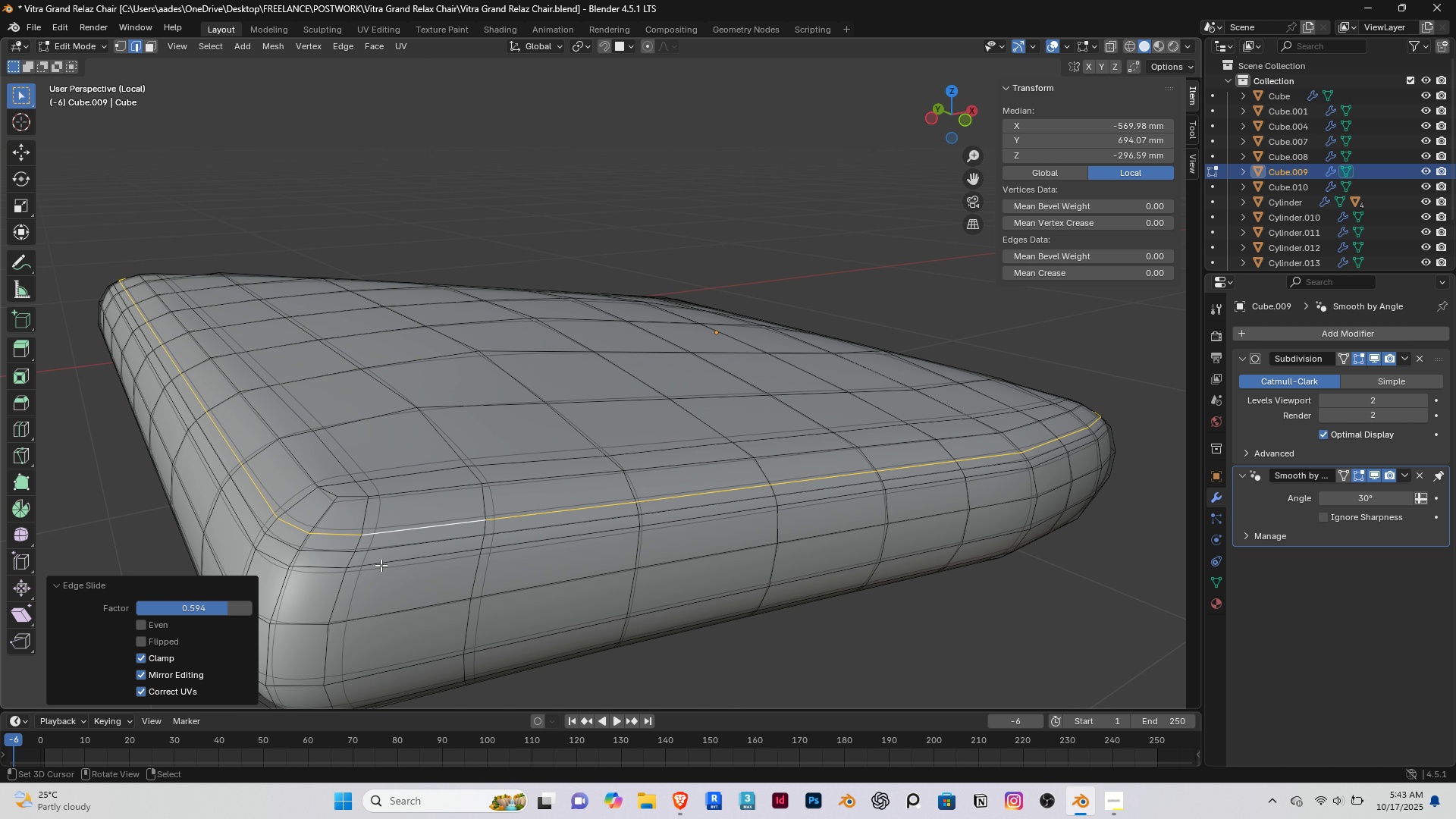 
right_click([381, 565])
 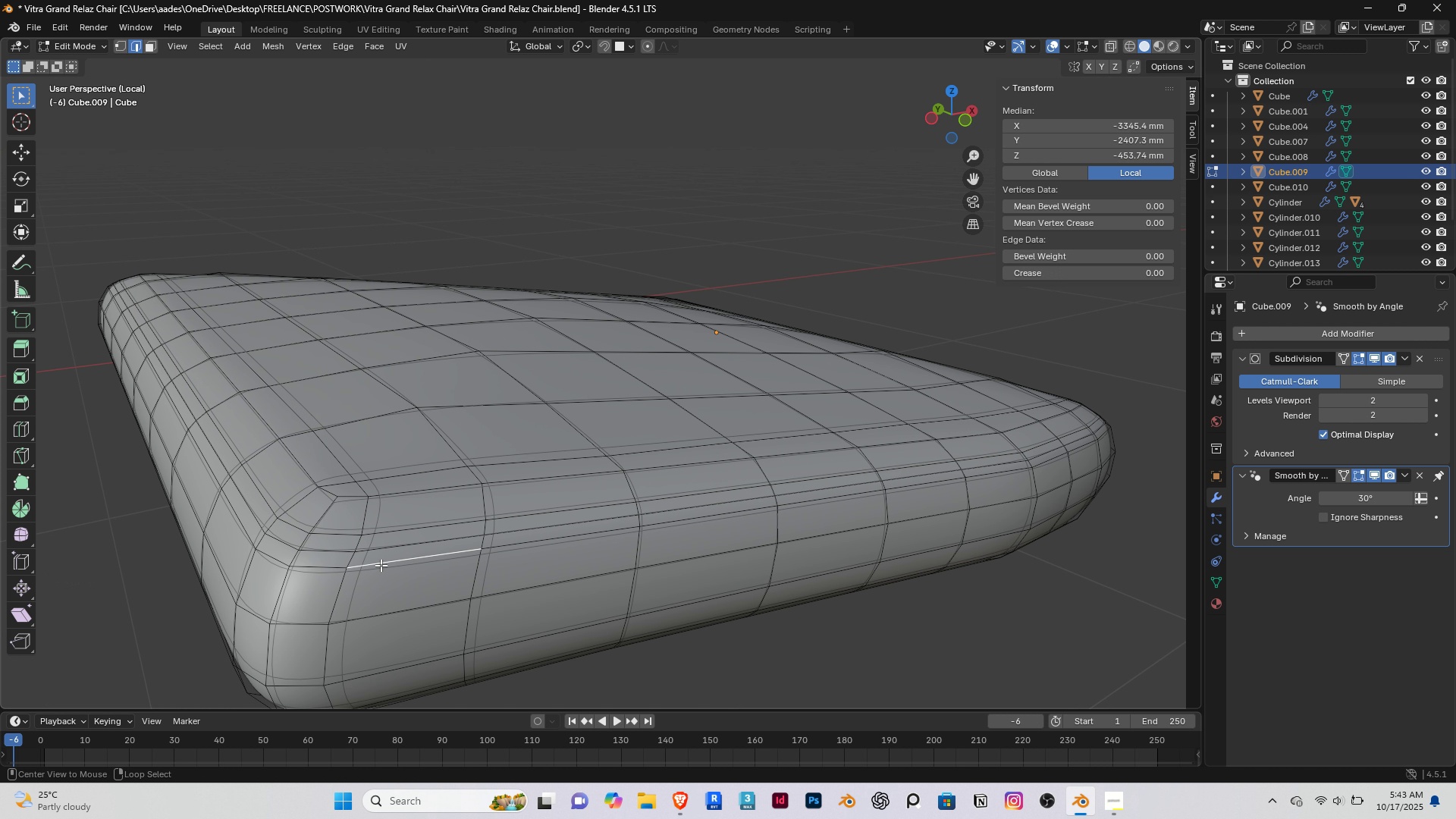 
hold_key(key=AltRight, duration=0.5)
double_click([381, 565])
 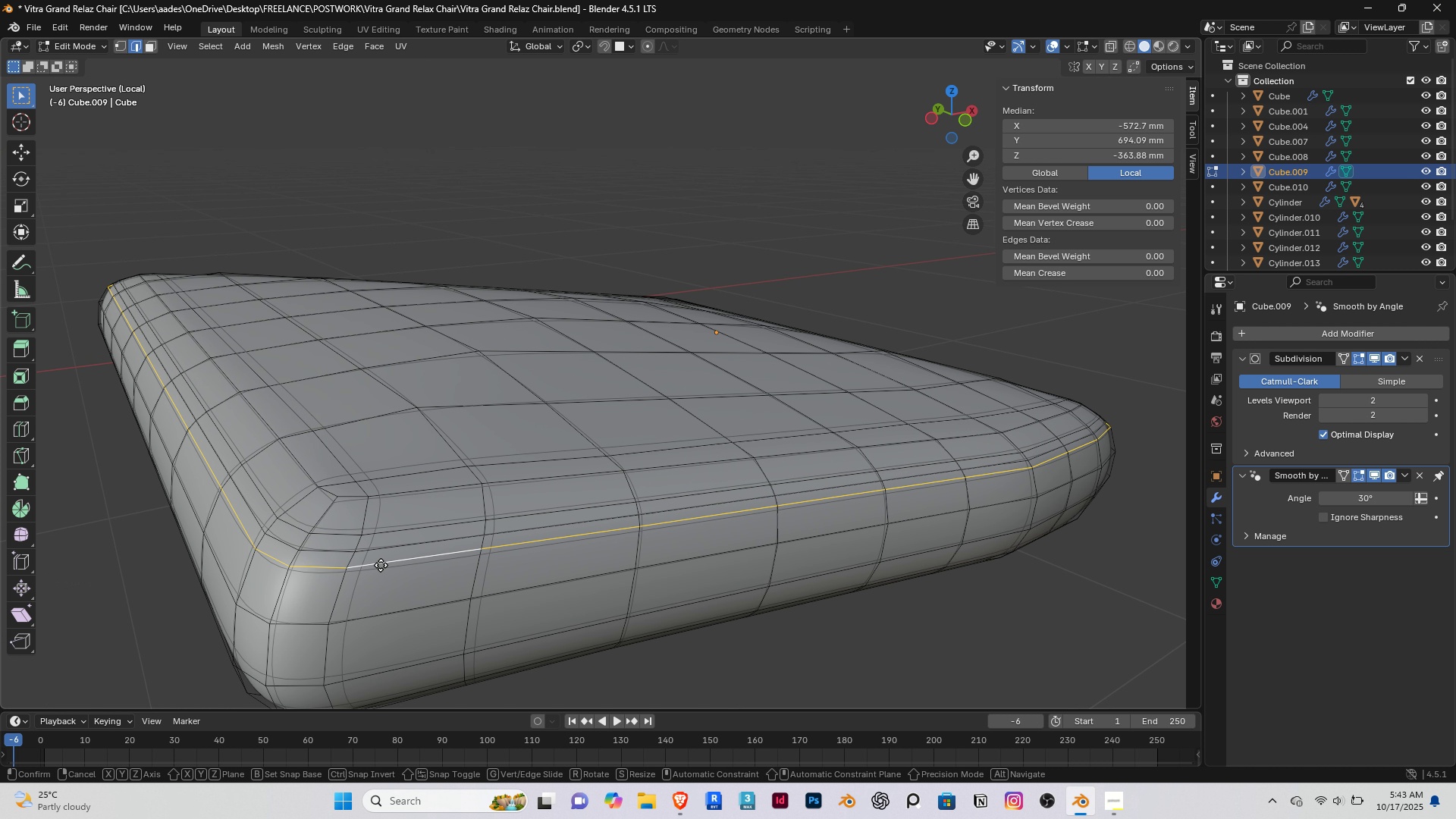 
type(gg)
 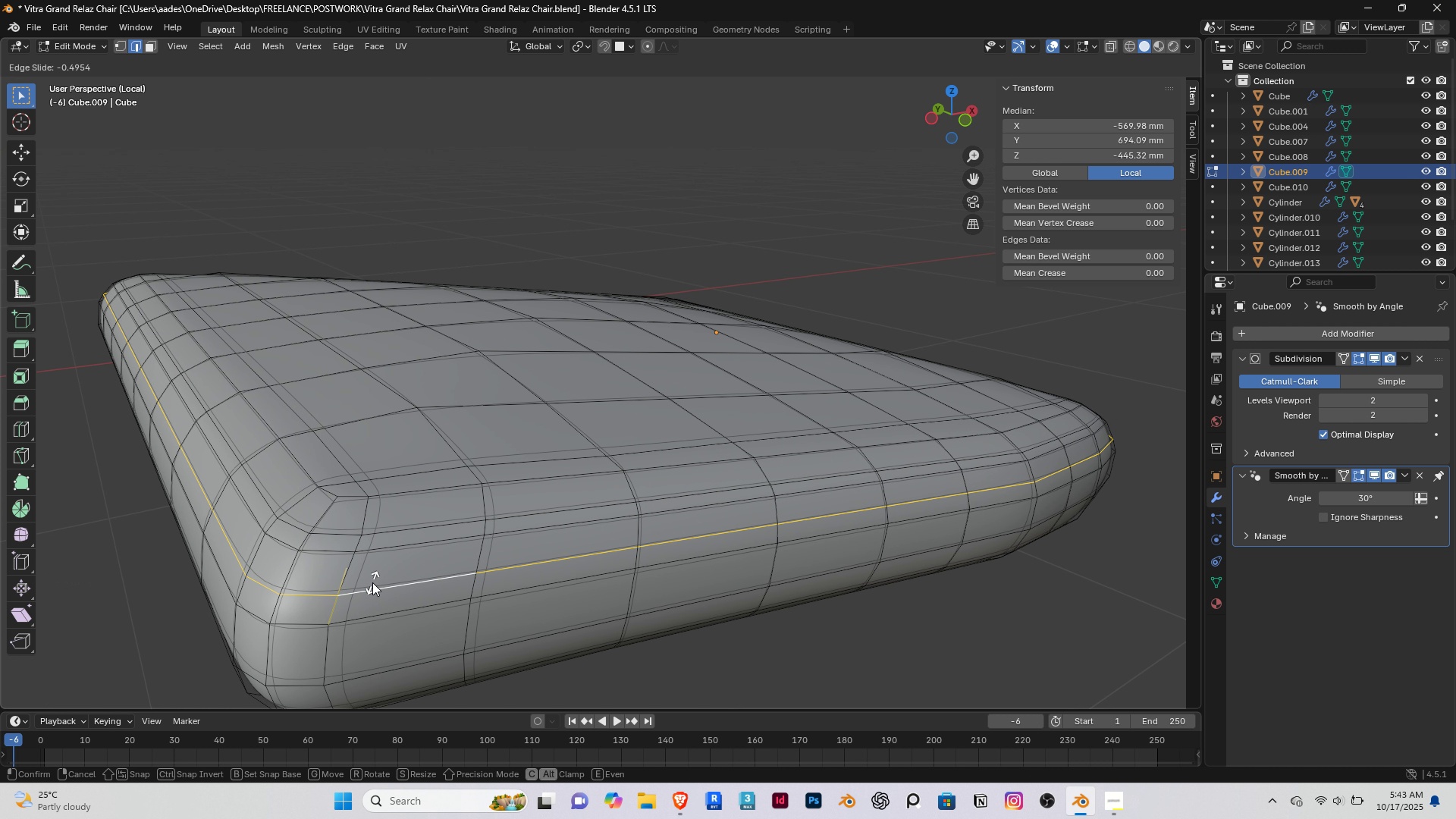 
left_click([372, 582])
 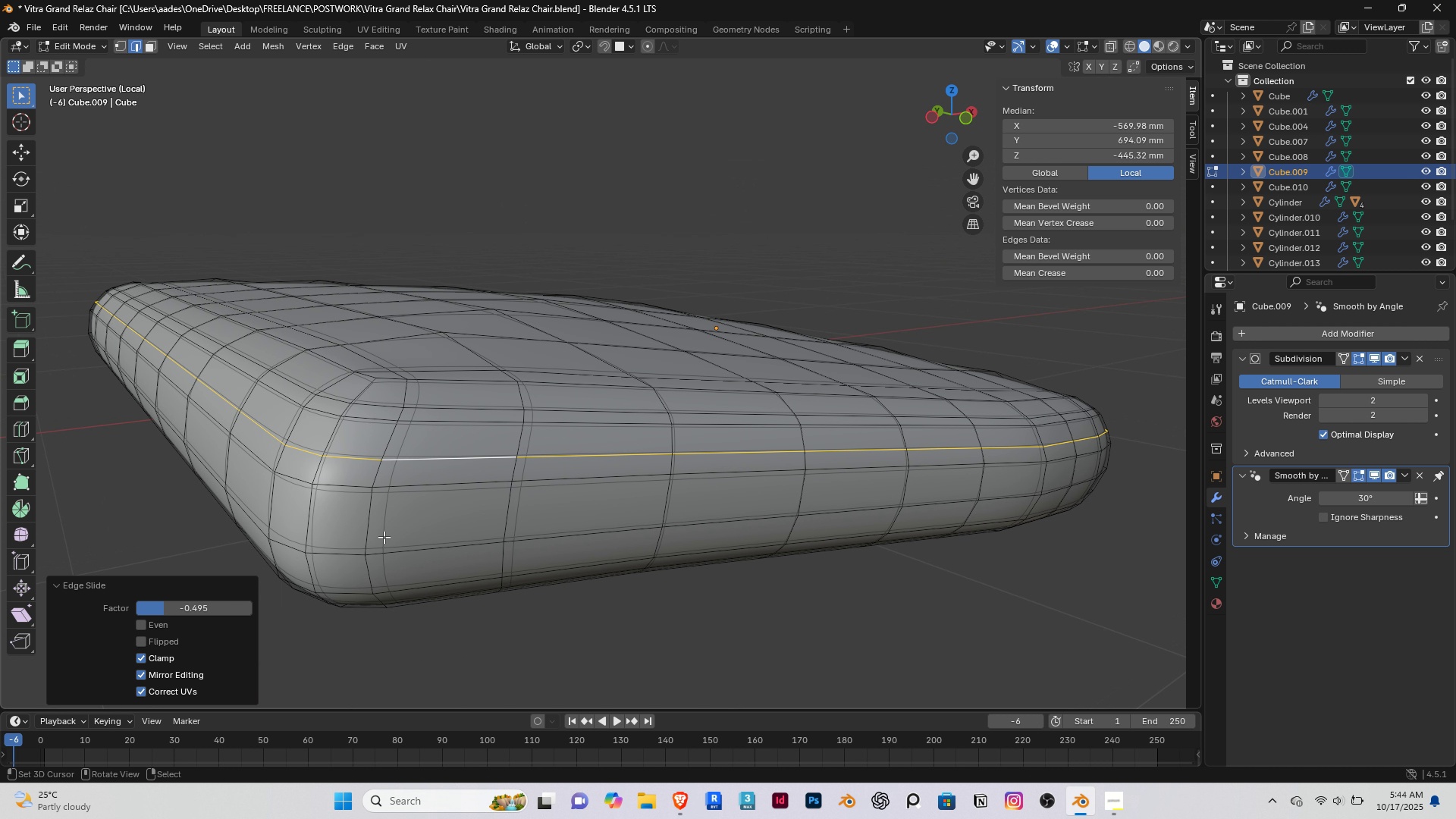 
right_click([389, 539])
 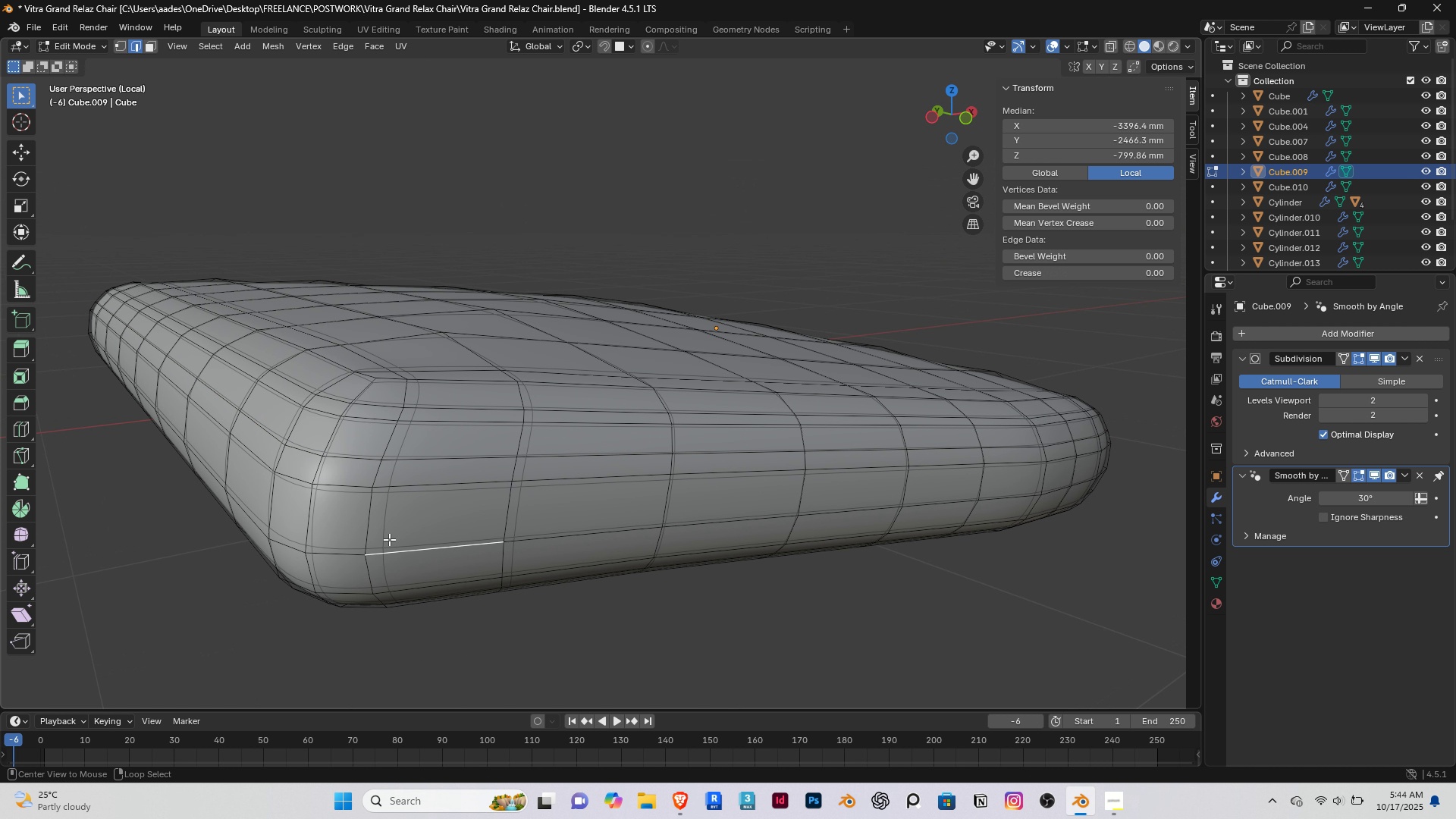 
hold_key(key=AltRight, duration=0.44)
double_click([389, 539])
 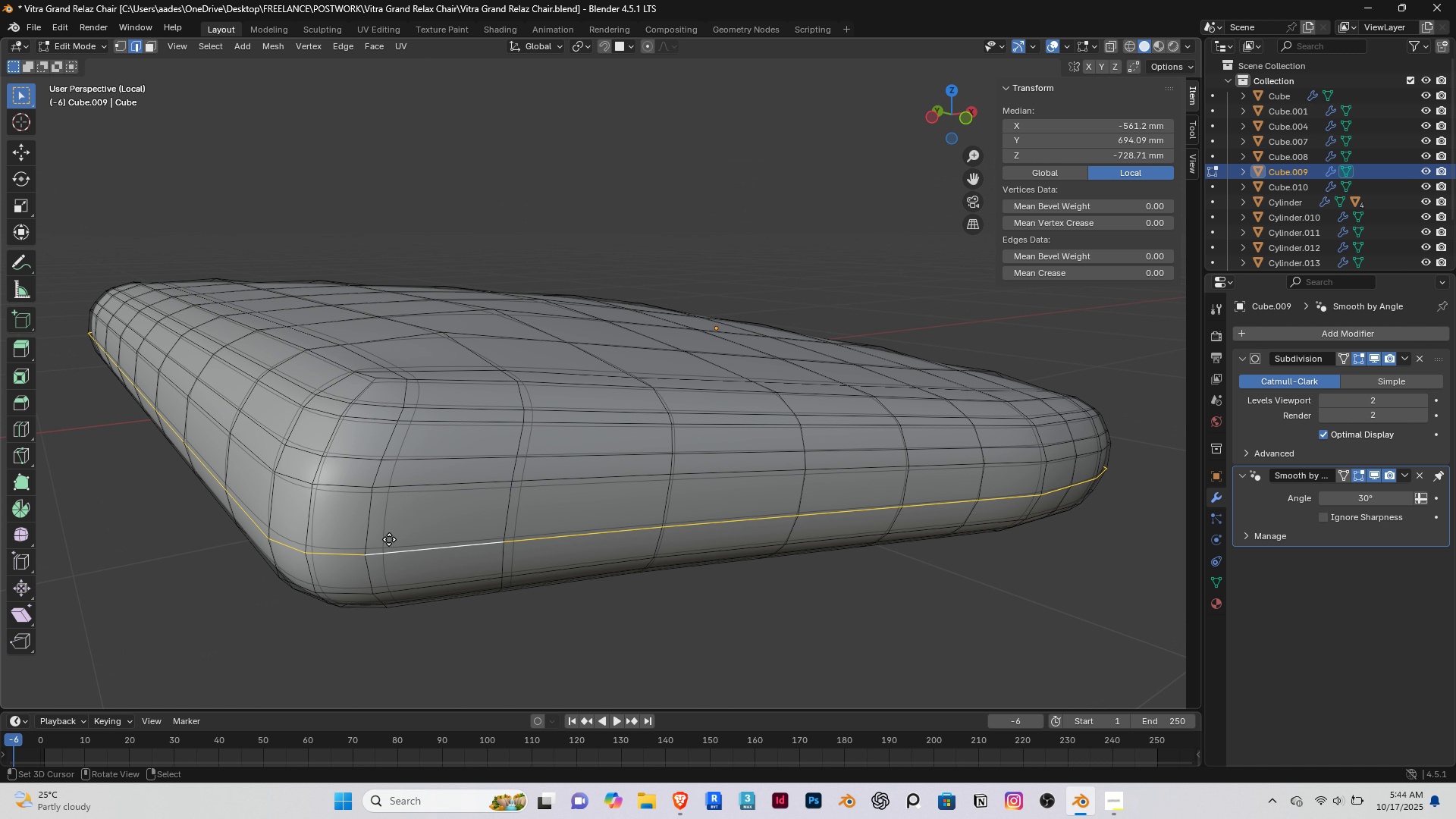 
type(gg)
 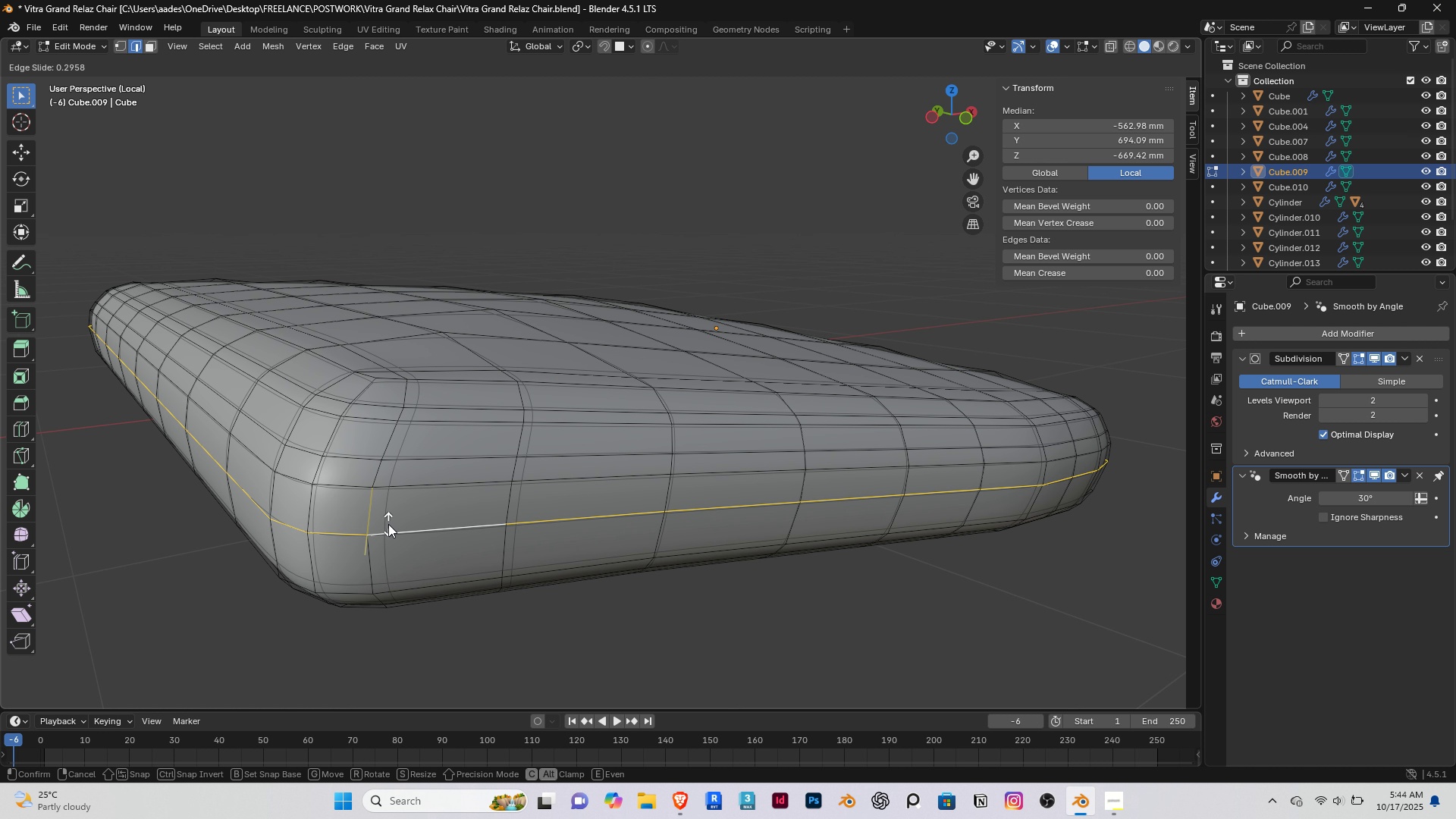 
left_click([388, 524])
 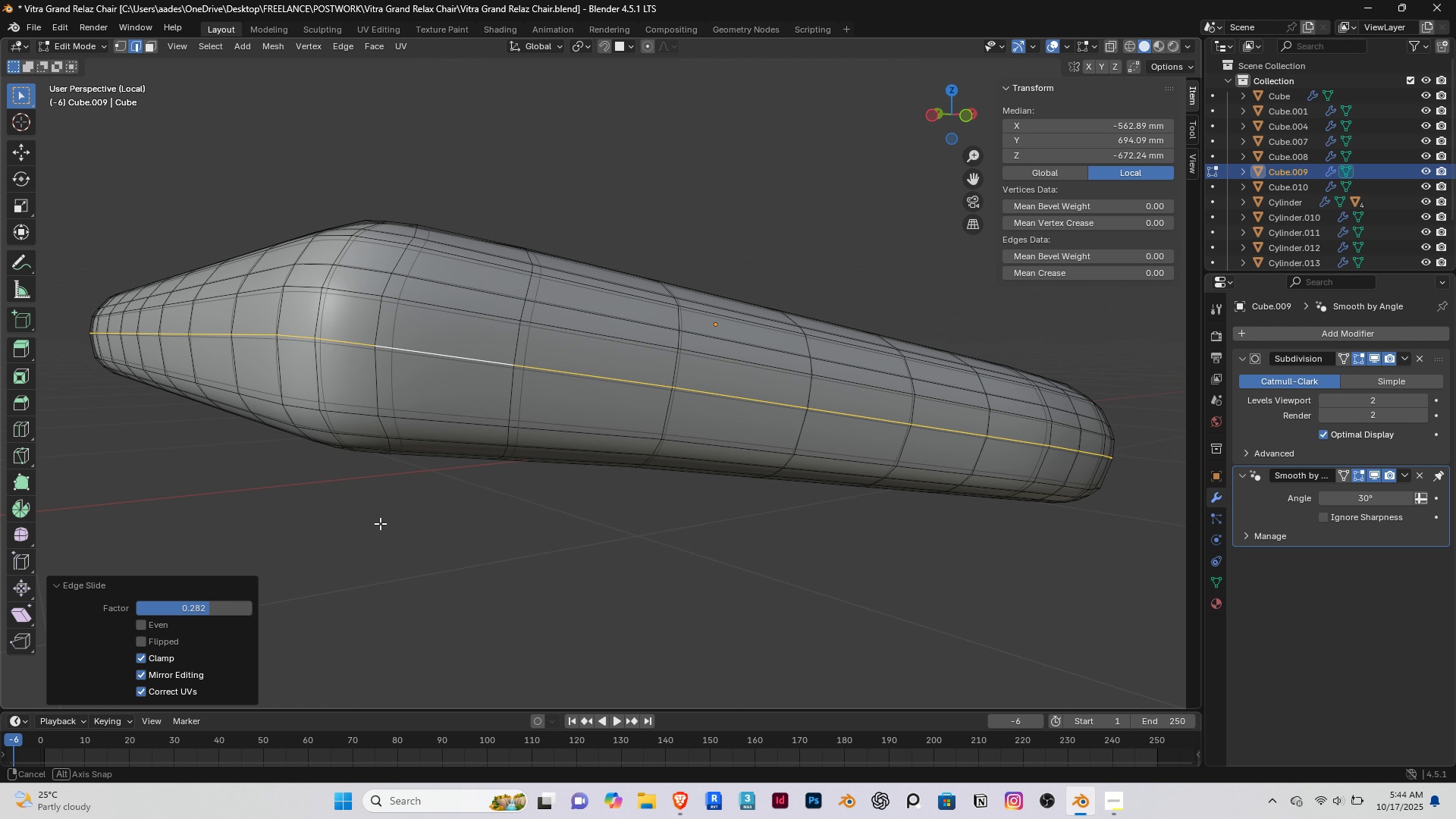 
double_click([380, 523])
 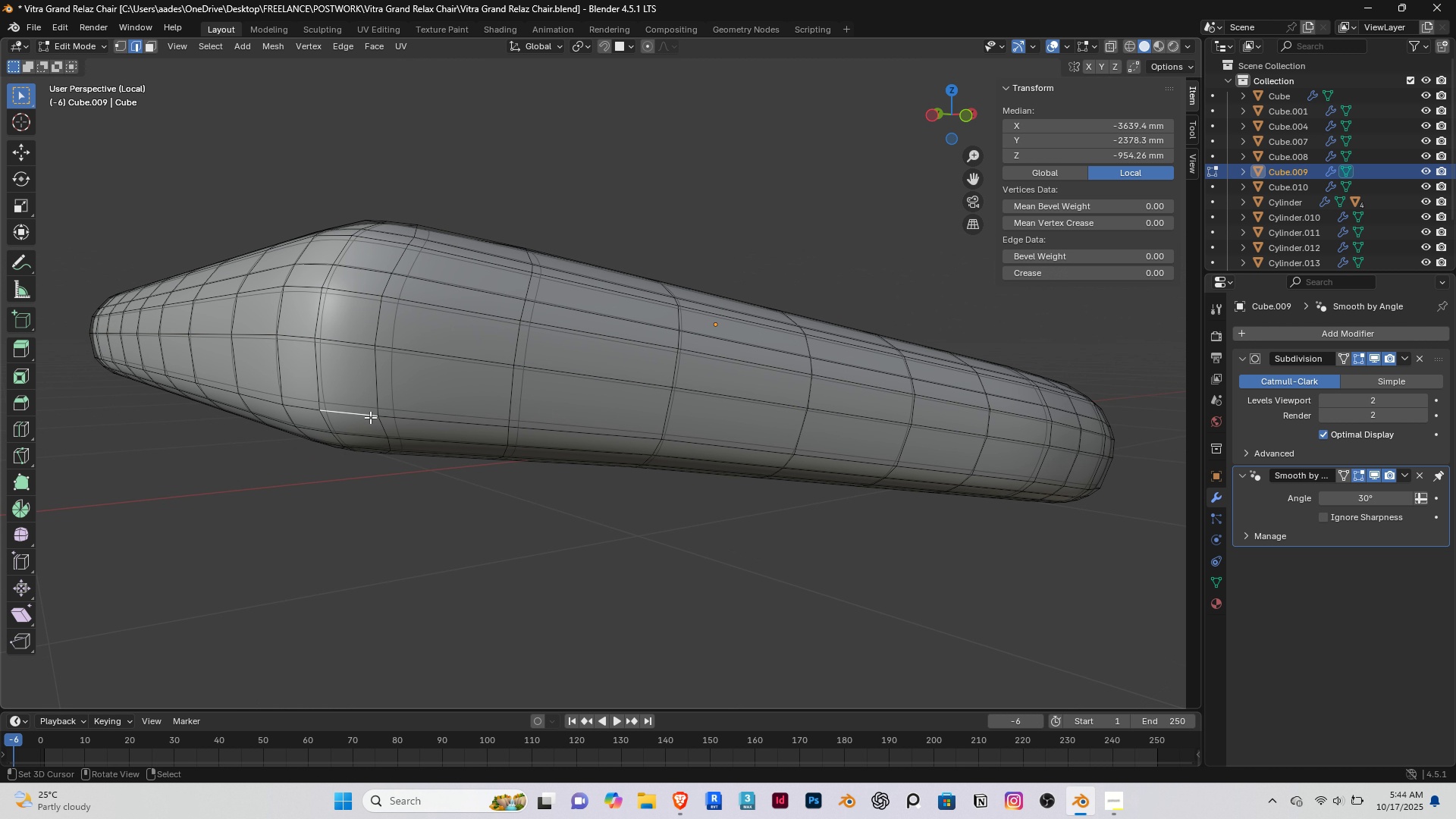 
right_click([370, 417])
 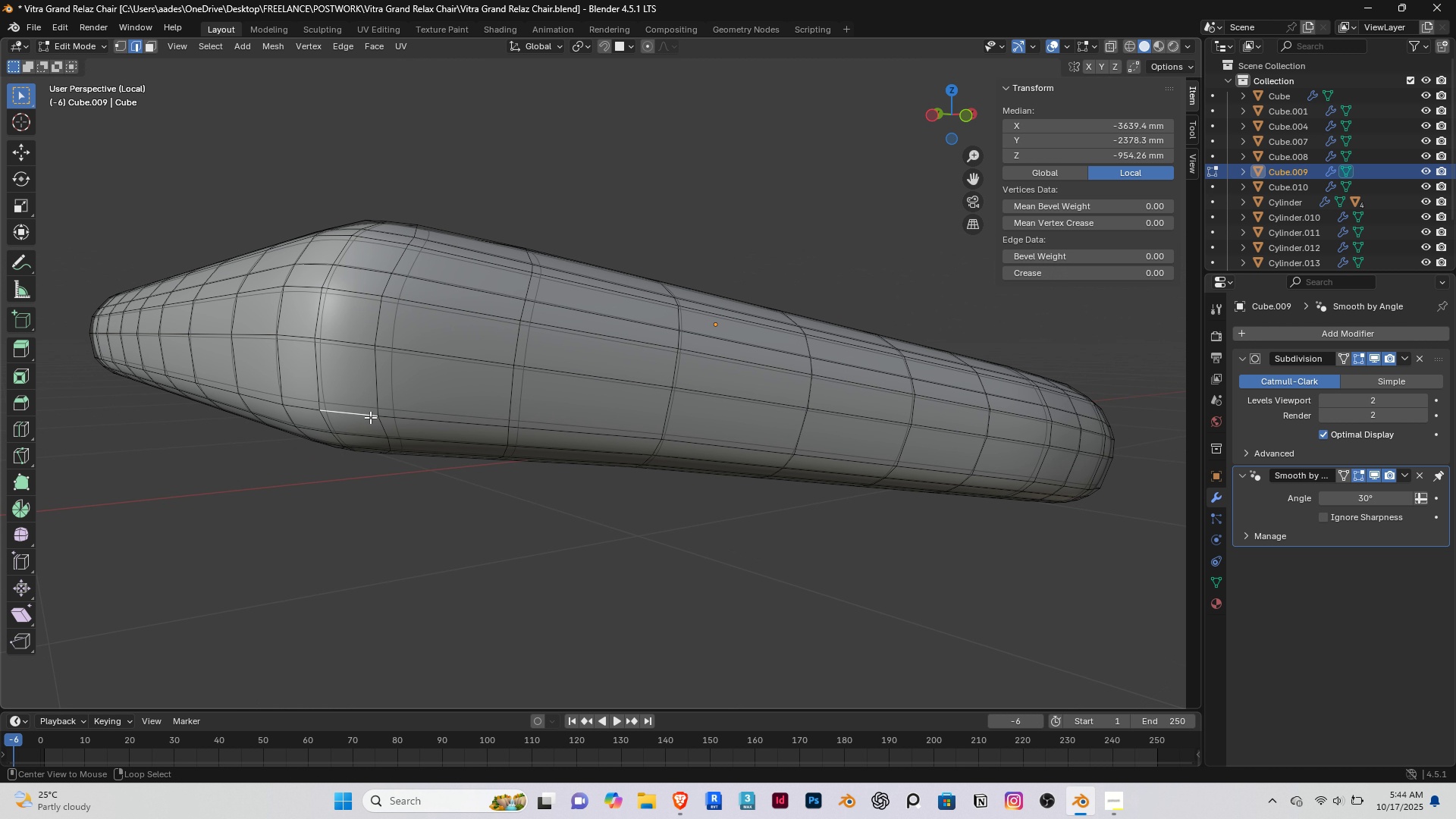 
hold_key(key=AltRight, duration=0.46)
double_click([370, 417])
 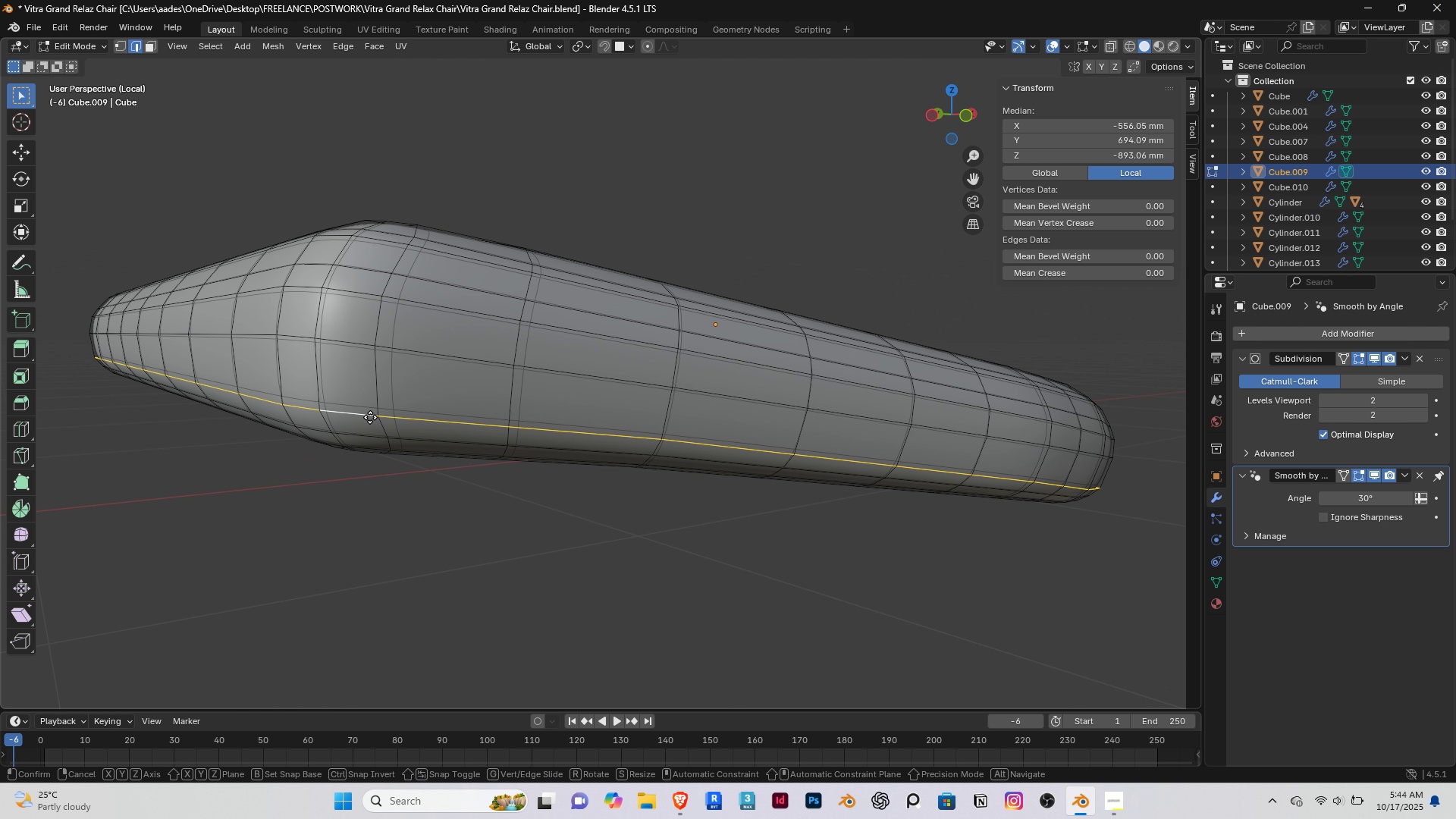 
type(gg)
 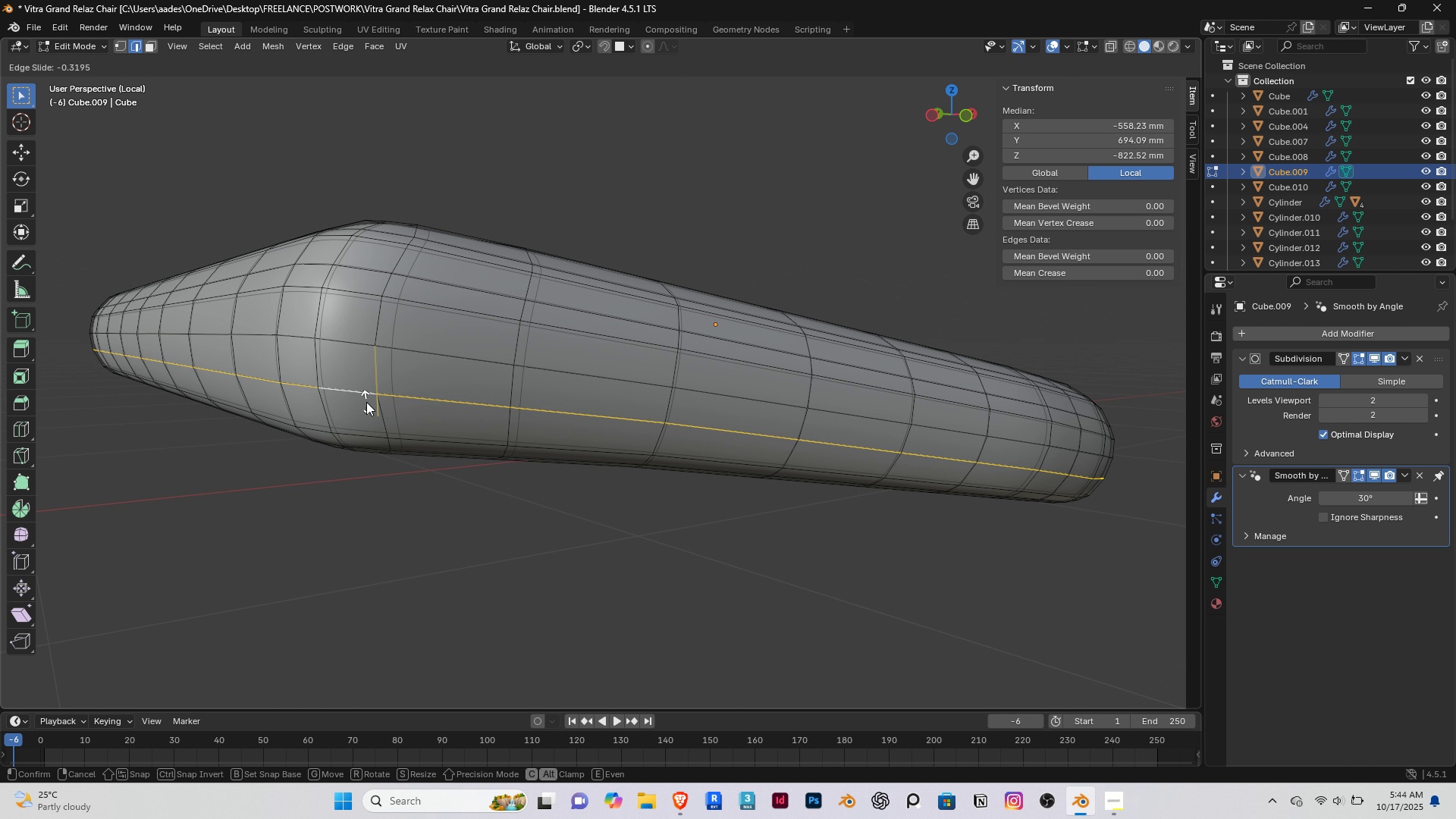 
left_click([366, 402])
 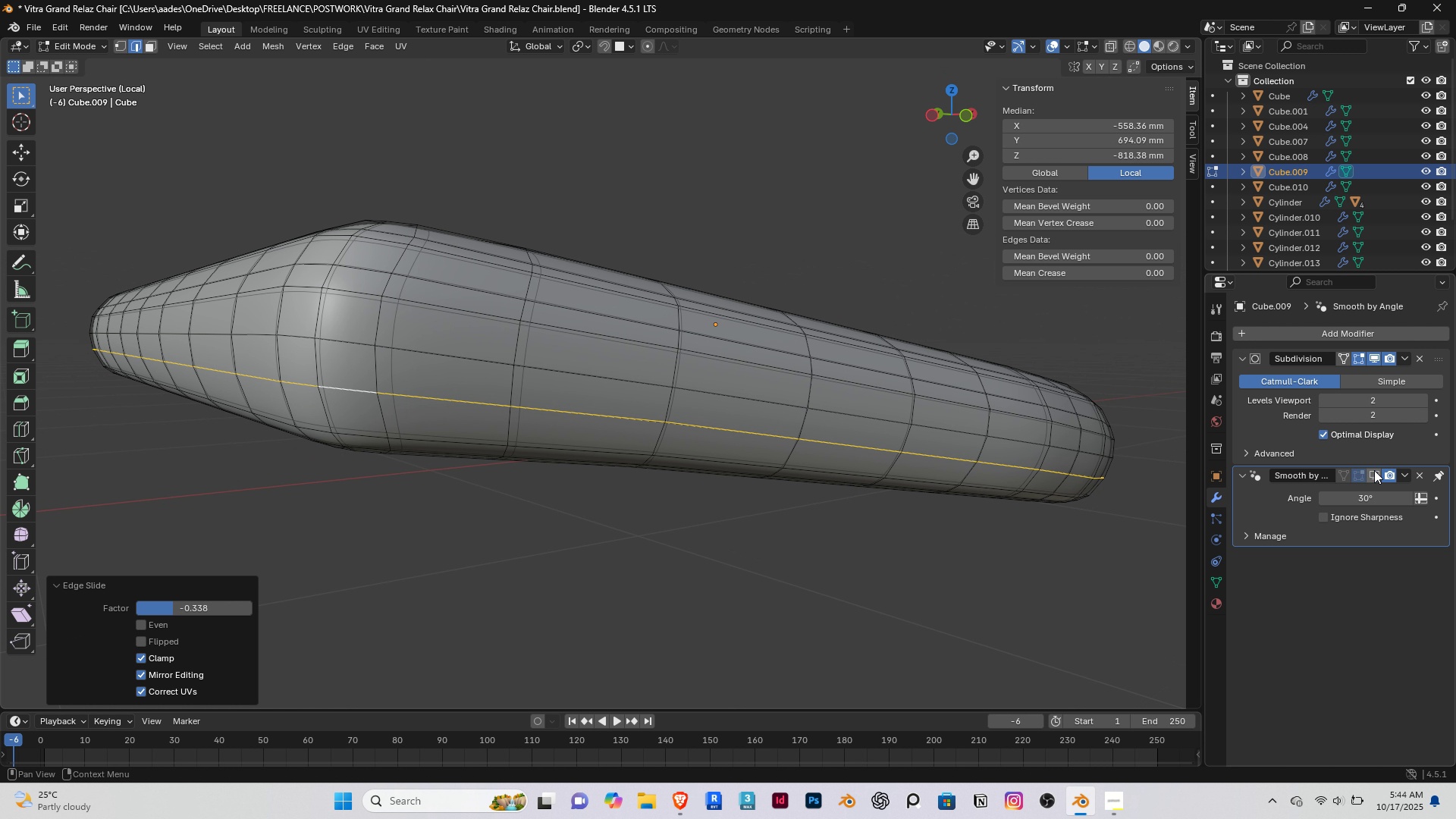 
left_click([1374, 470])
 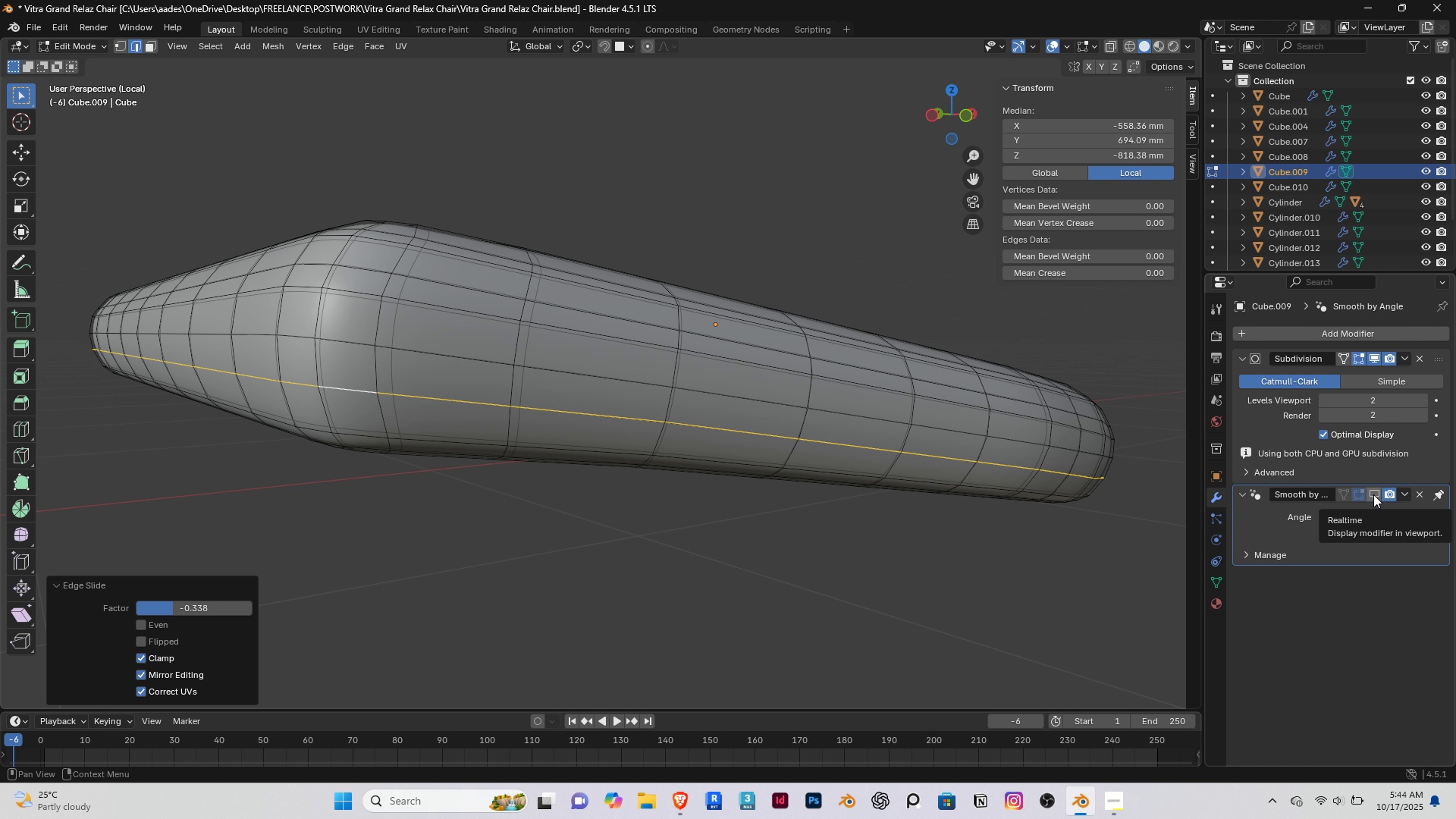 
left_click([1373, 494])
 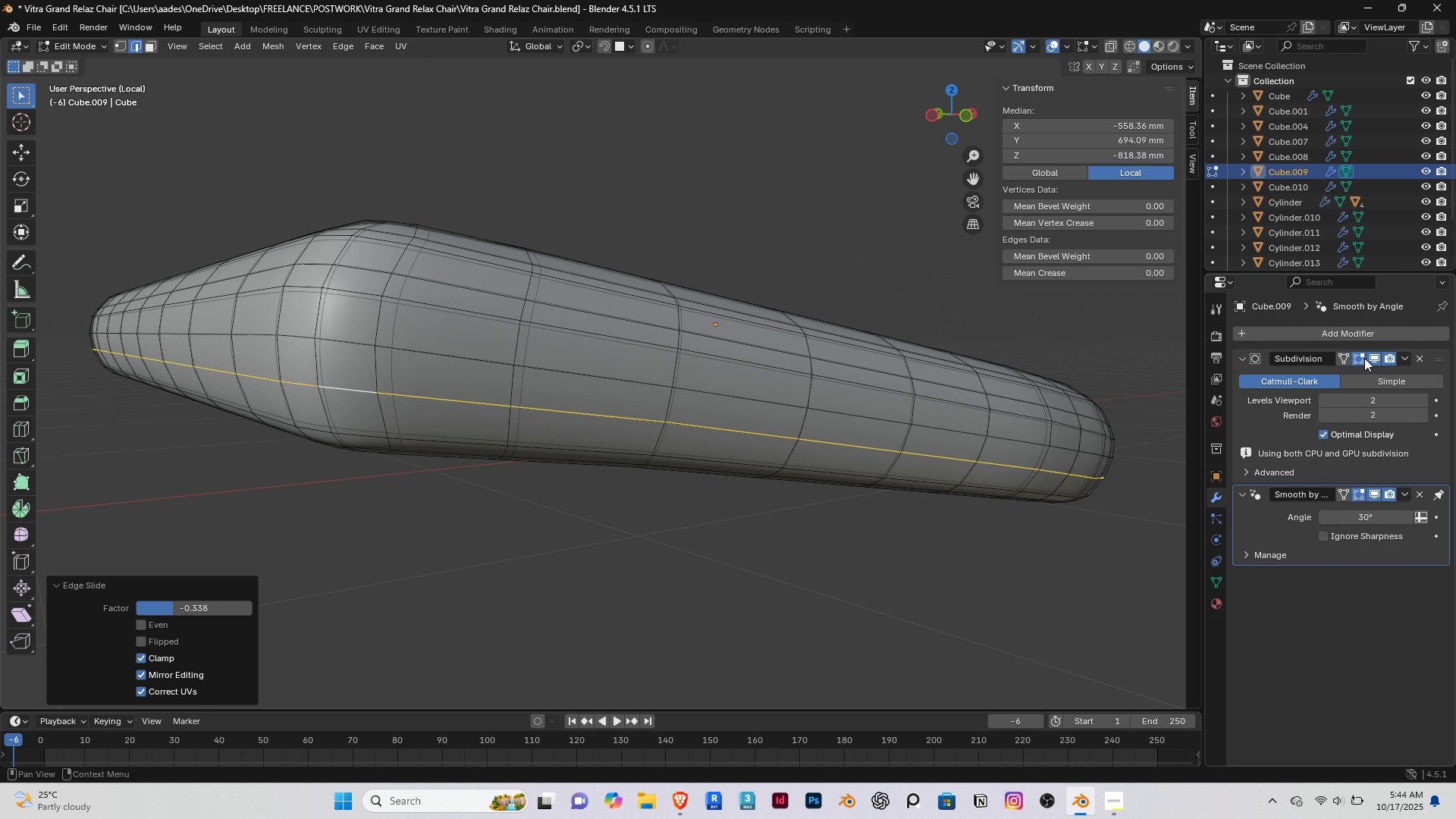 
left_click([1370, 354])
 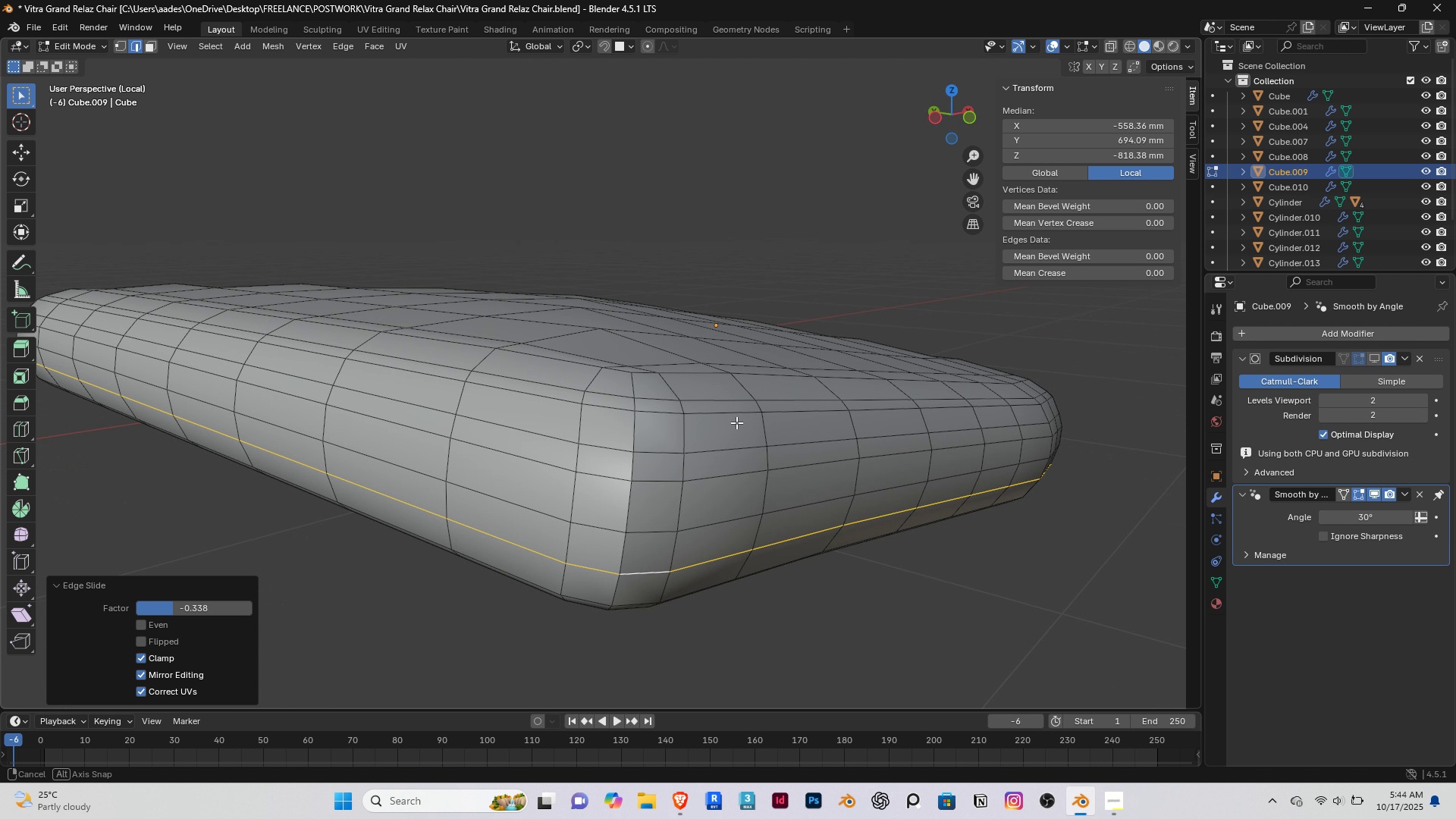 
middle_click([736, 422])
 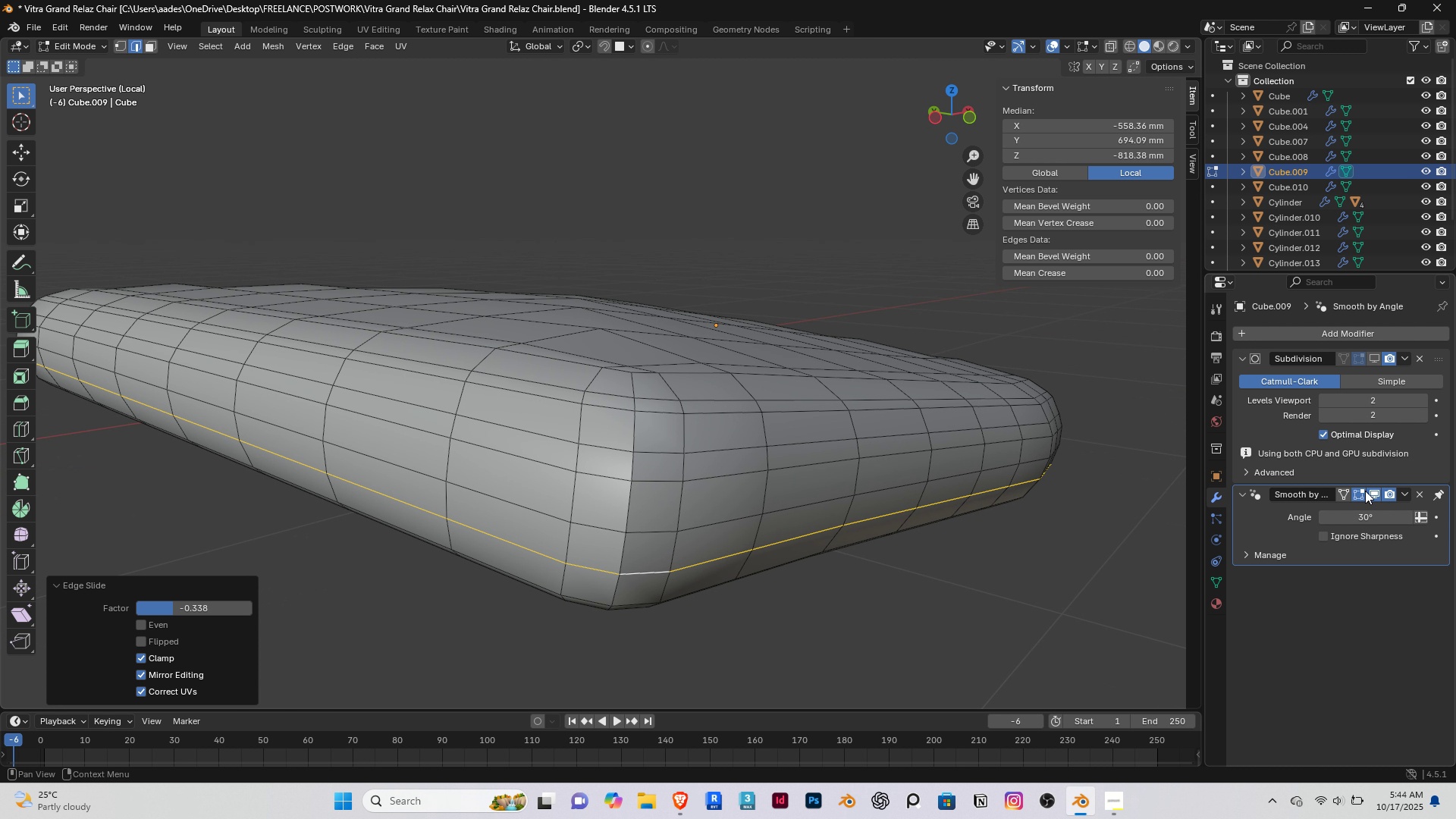 
left_click([1367, 491])
 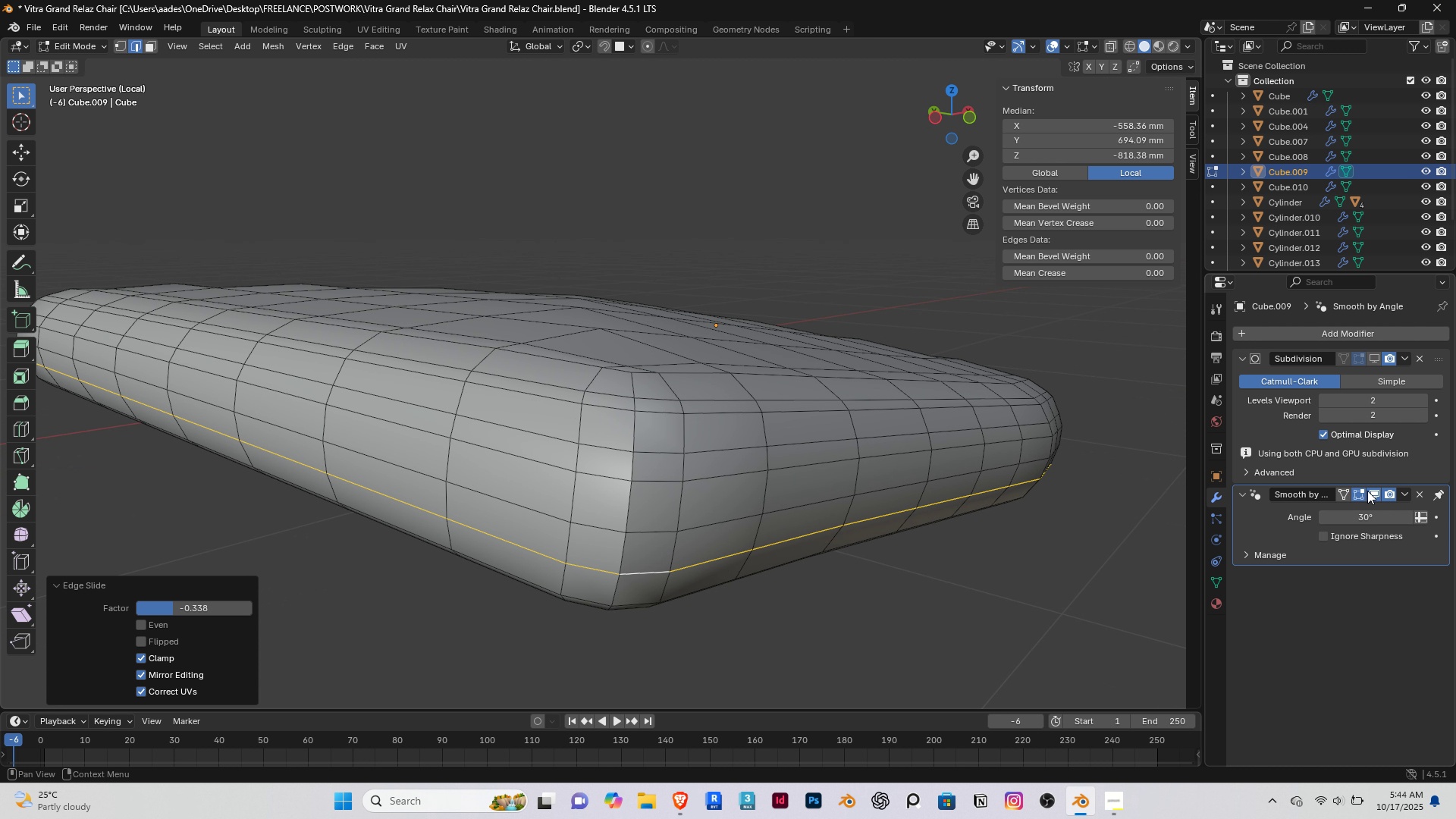 
double_click([1367, 491])
 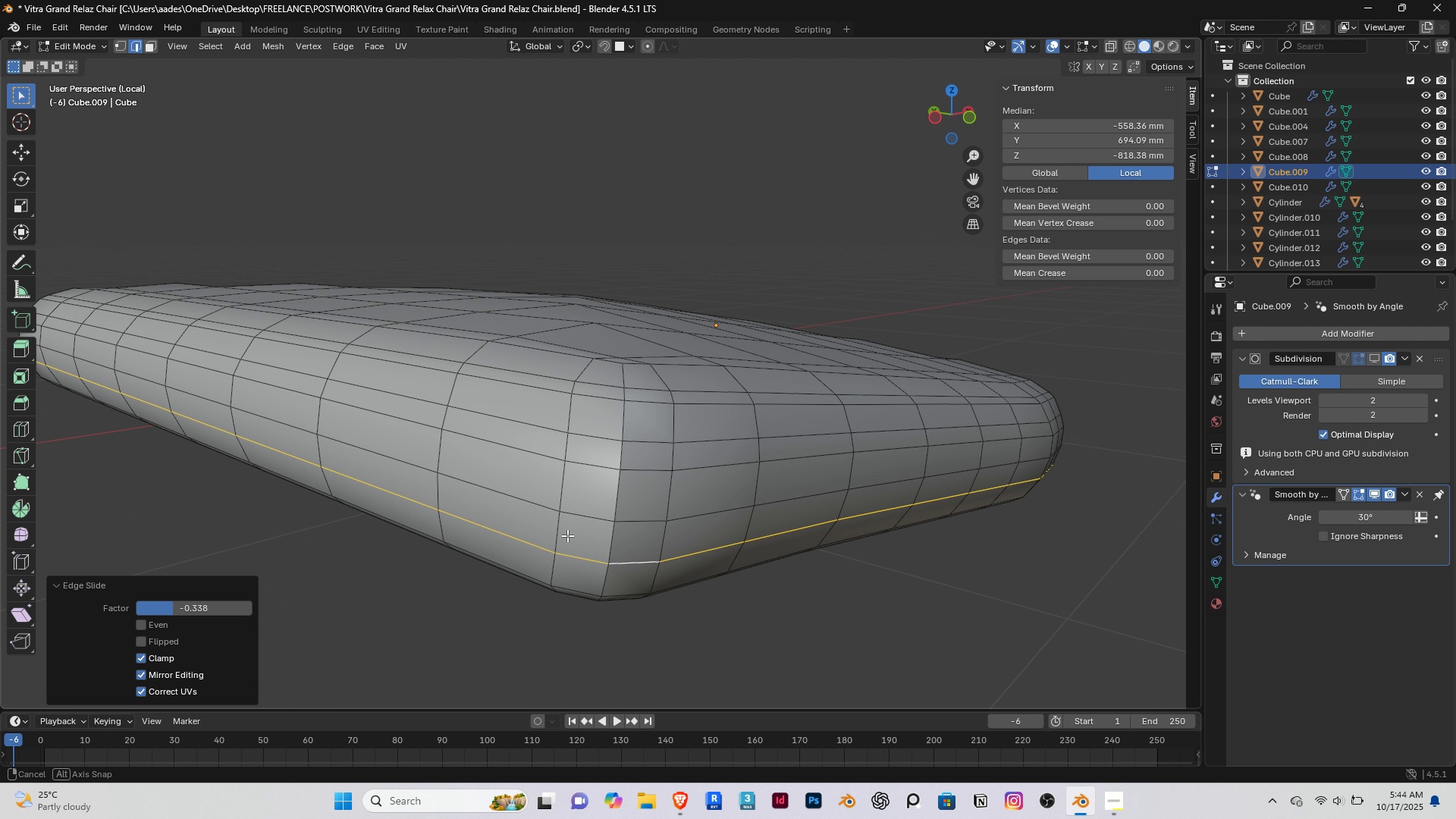 
type(gg)
 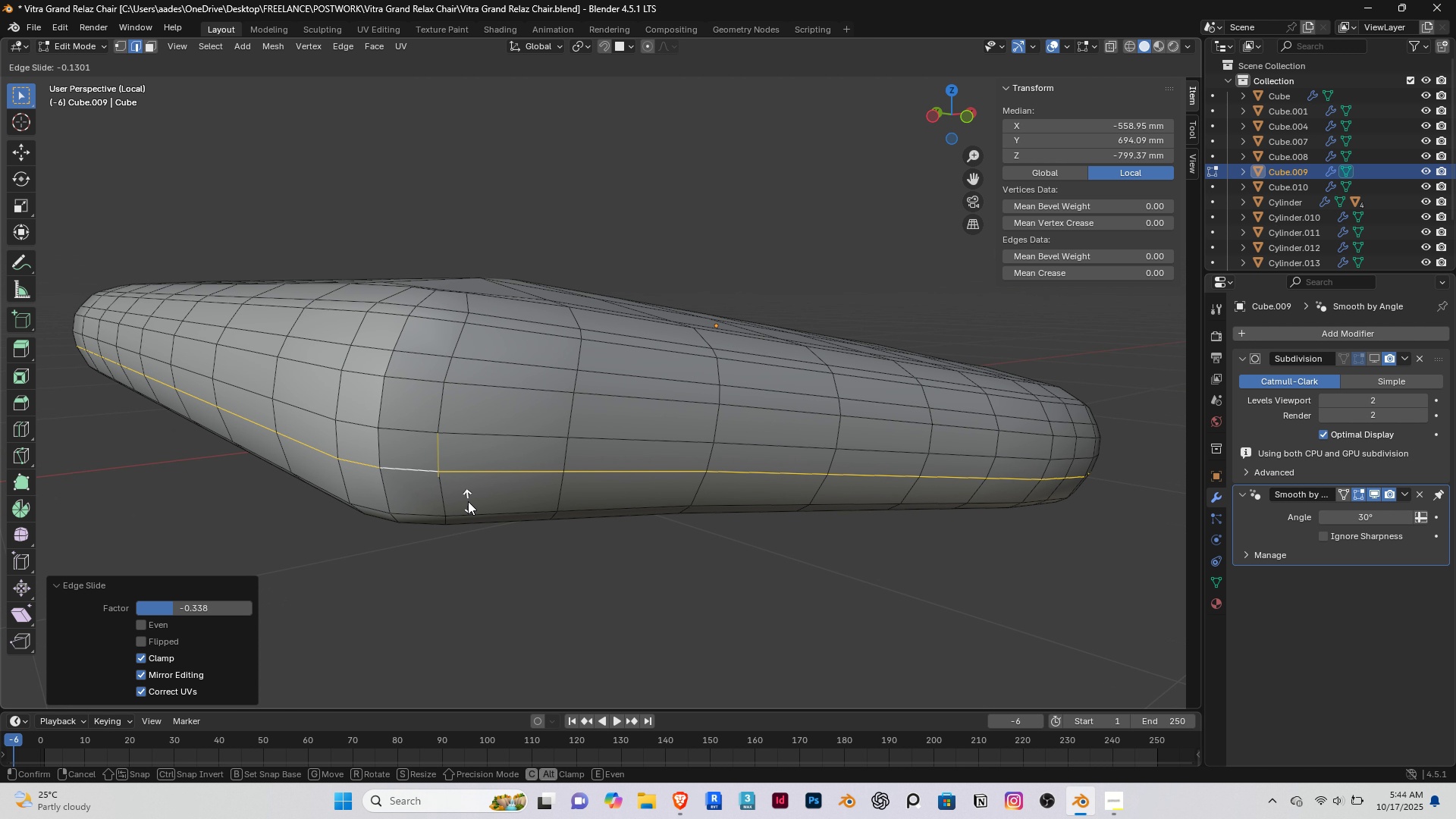 
left_click([468, 501])
 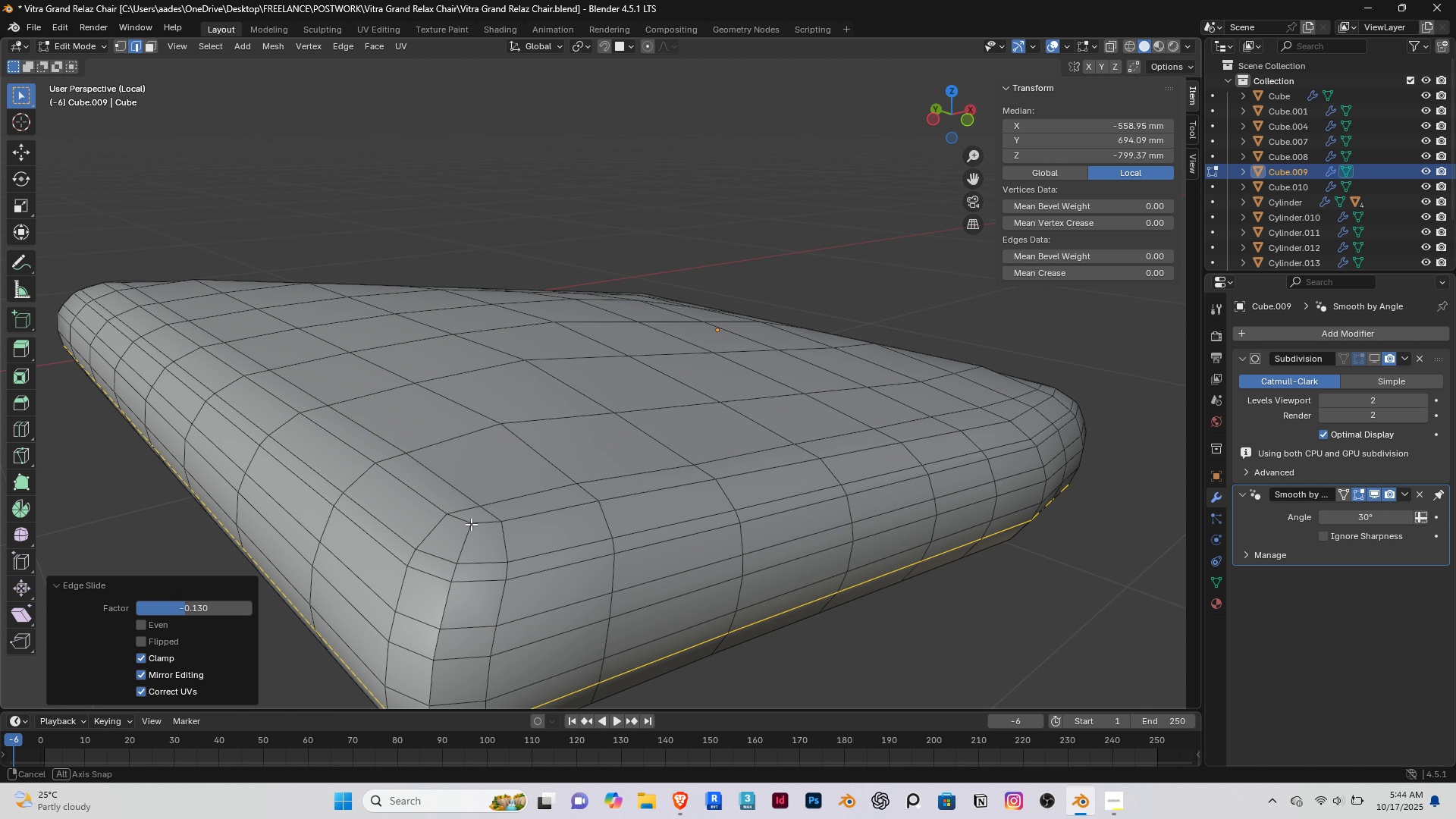 
middle_click([471, 525])
 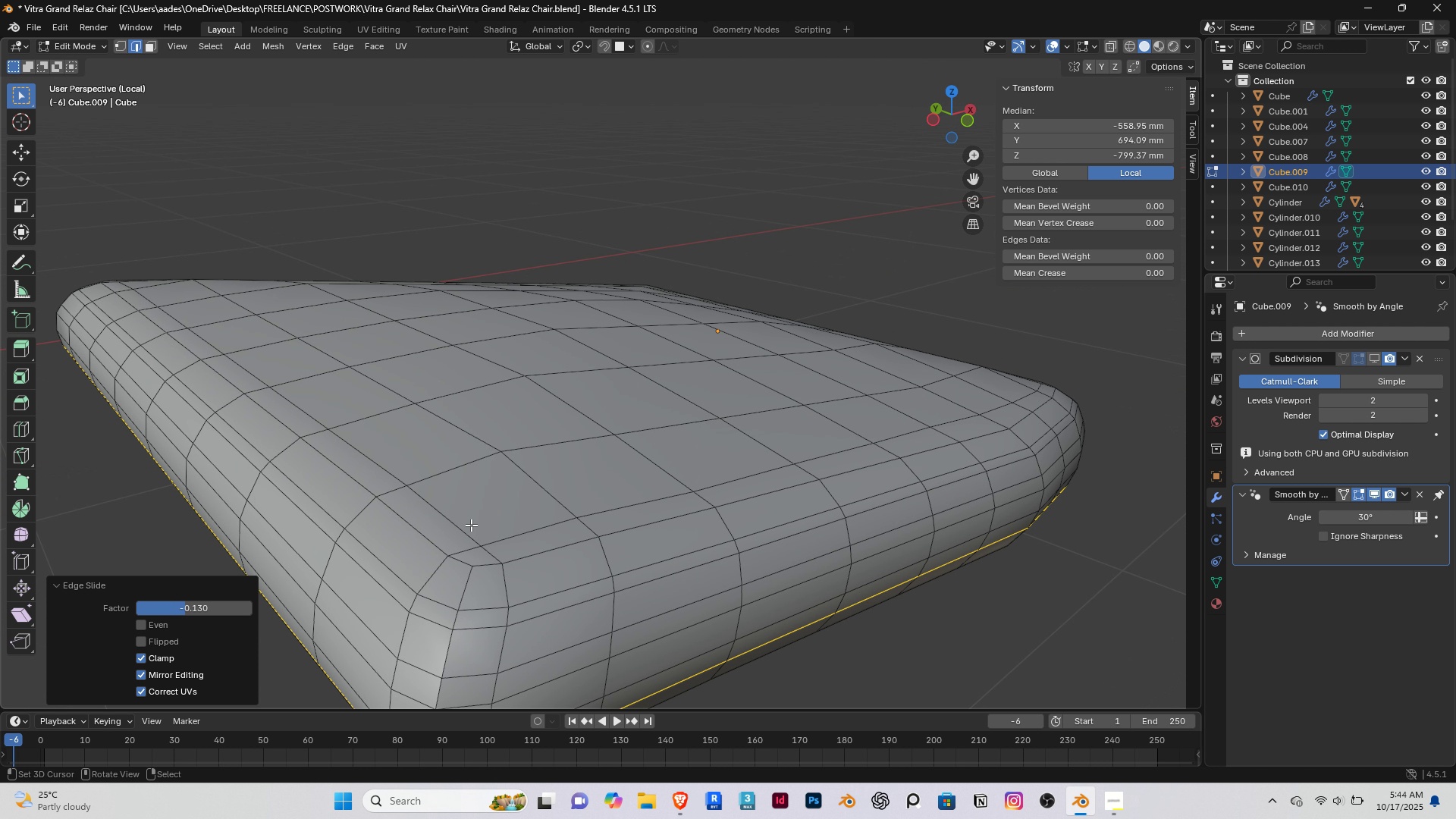 
scroll: coordinate [471, 525], scroll_direction: down, amount: 2.0
 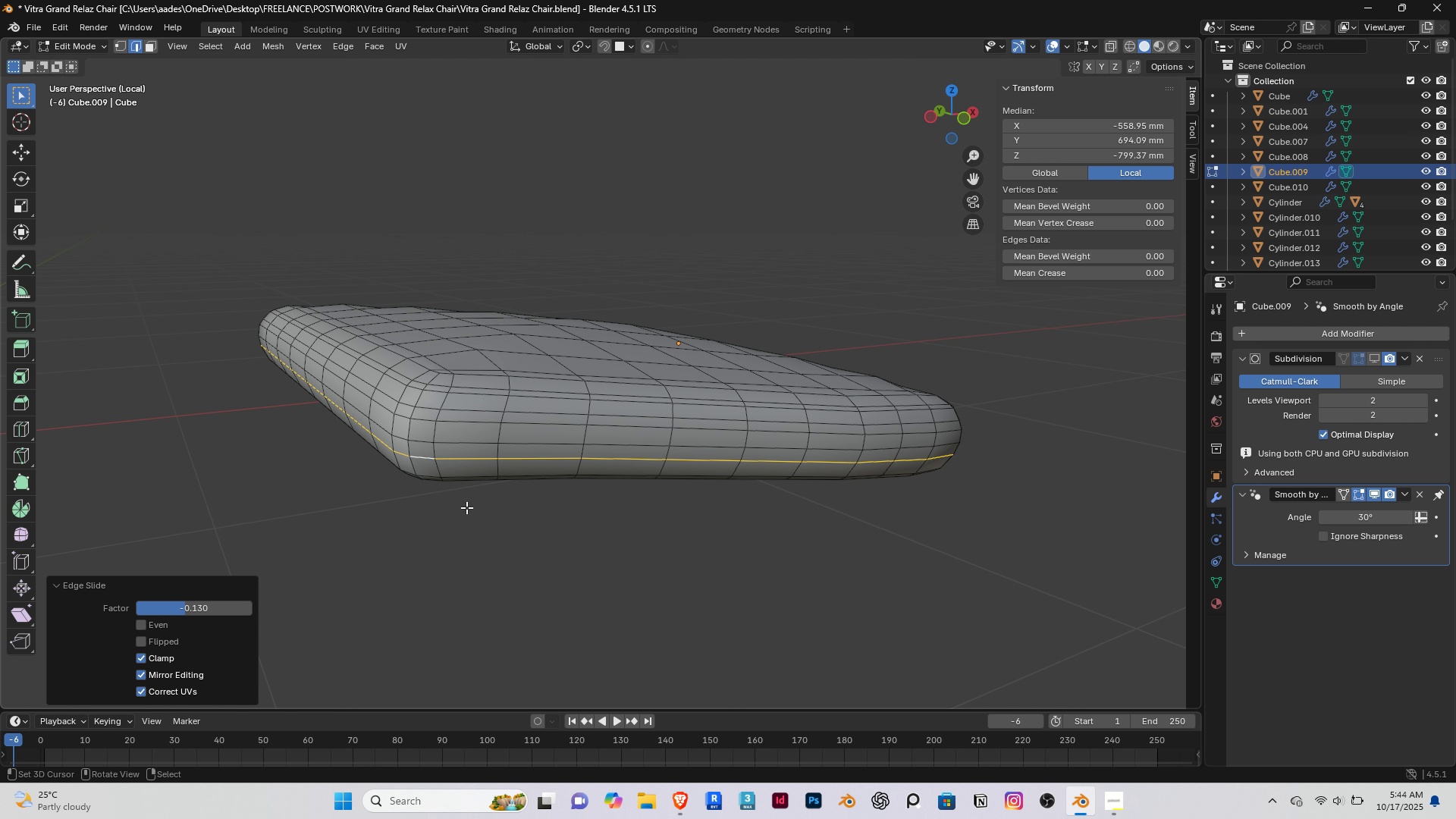 
middle_click([466, 507])
 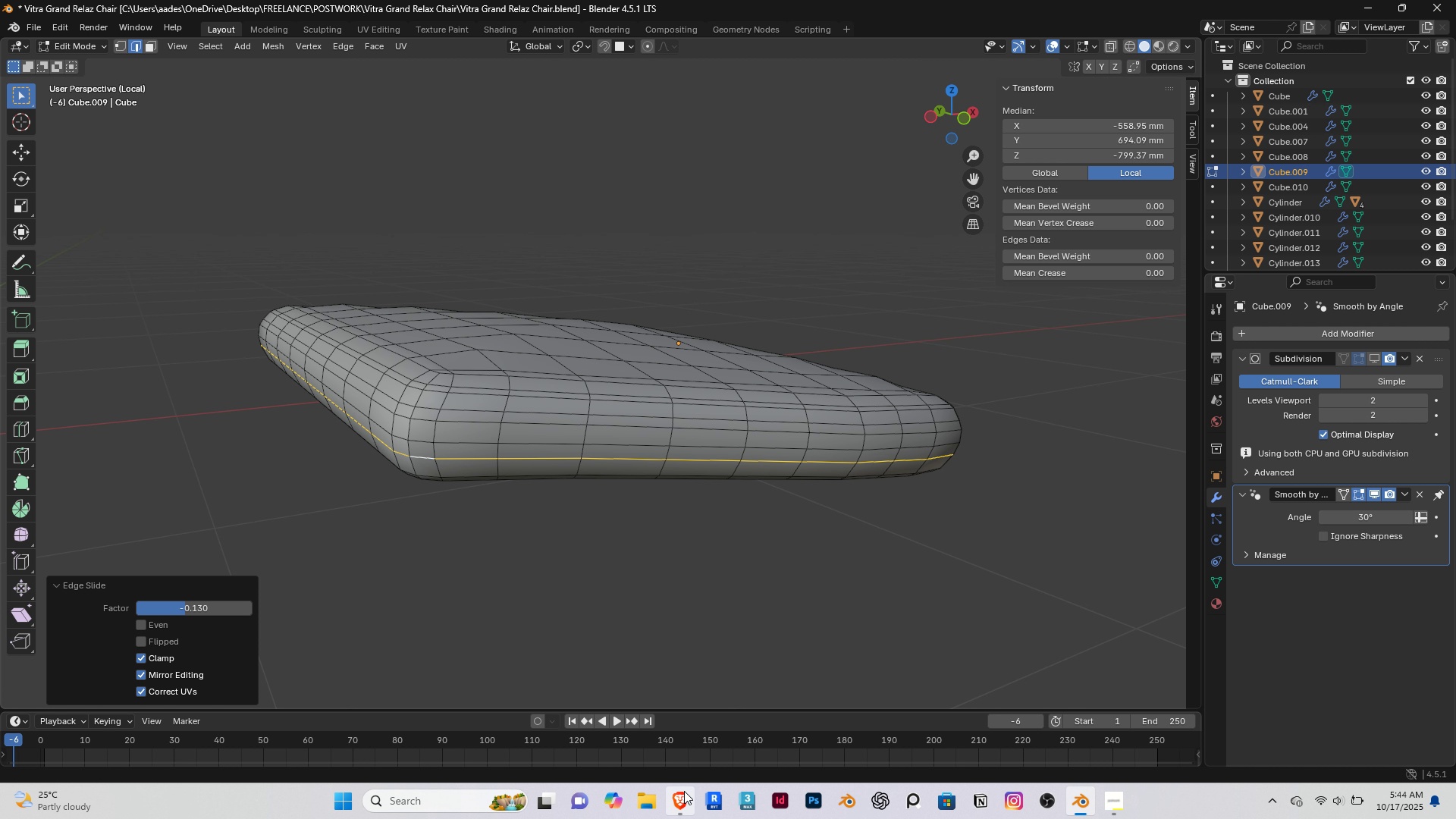 
left_click([684, 791])
 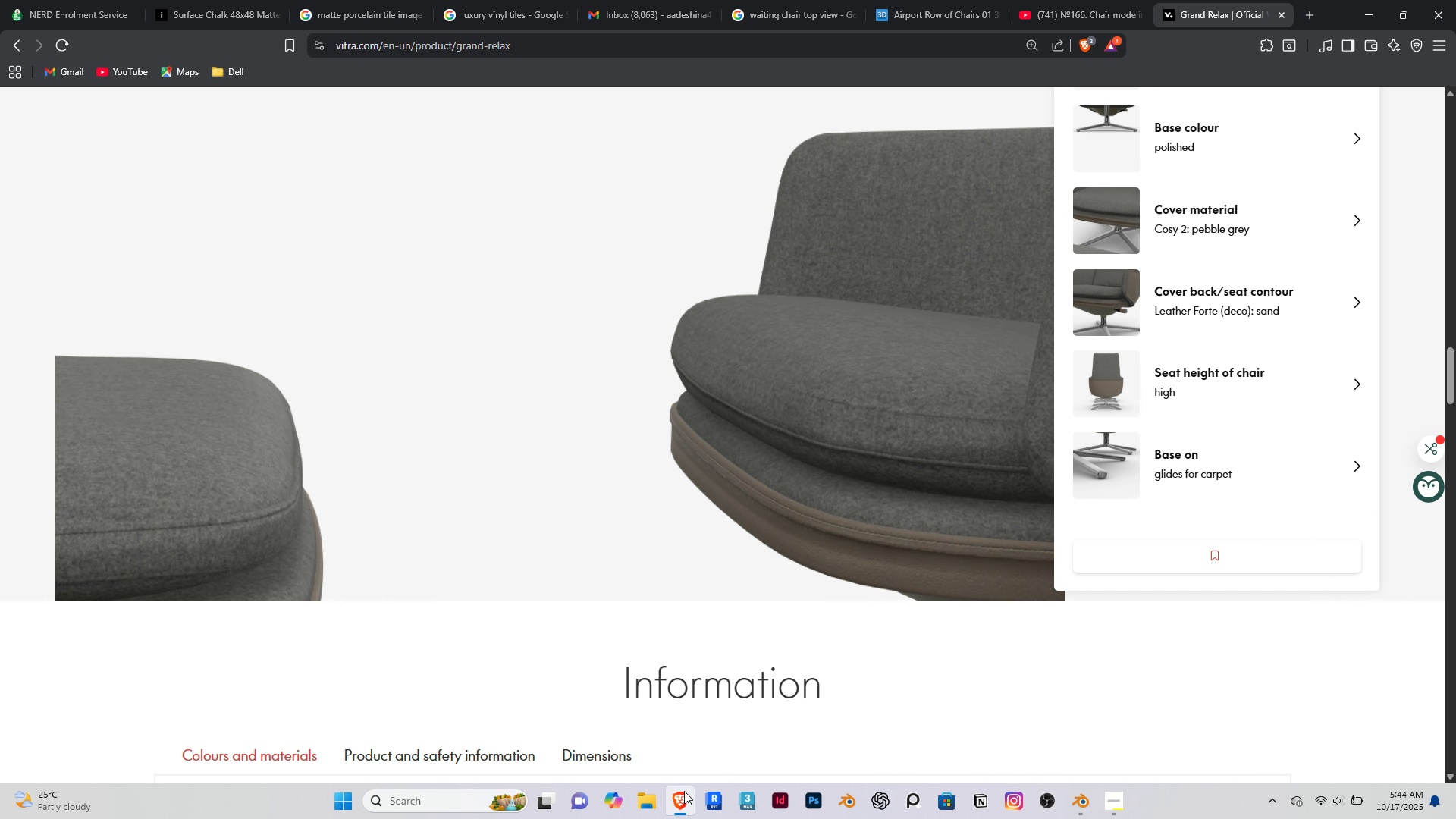 
left_click([684, 791])
 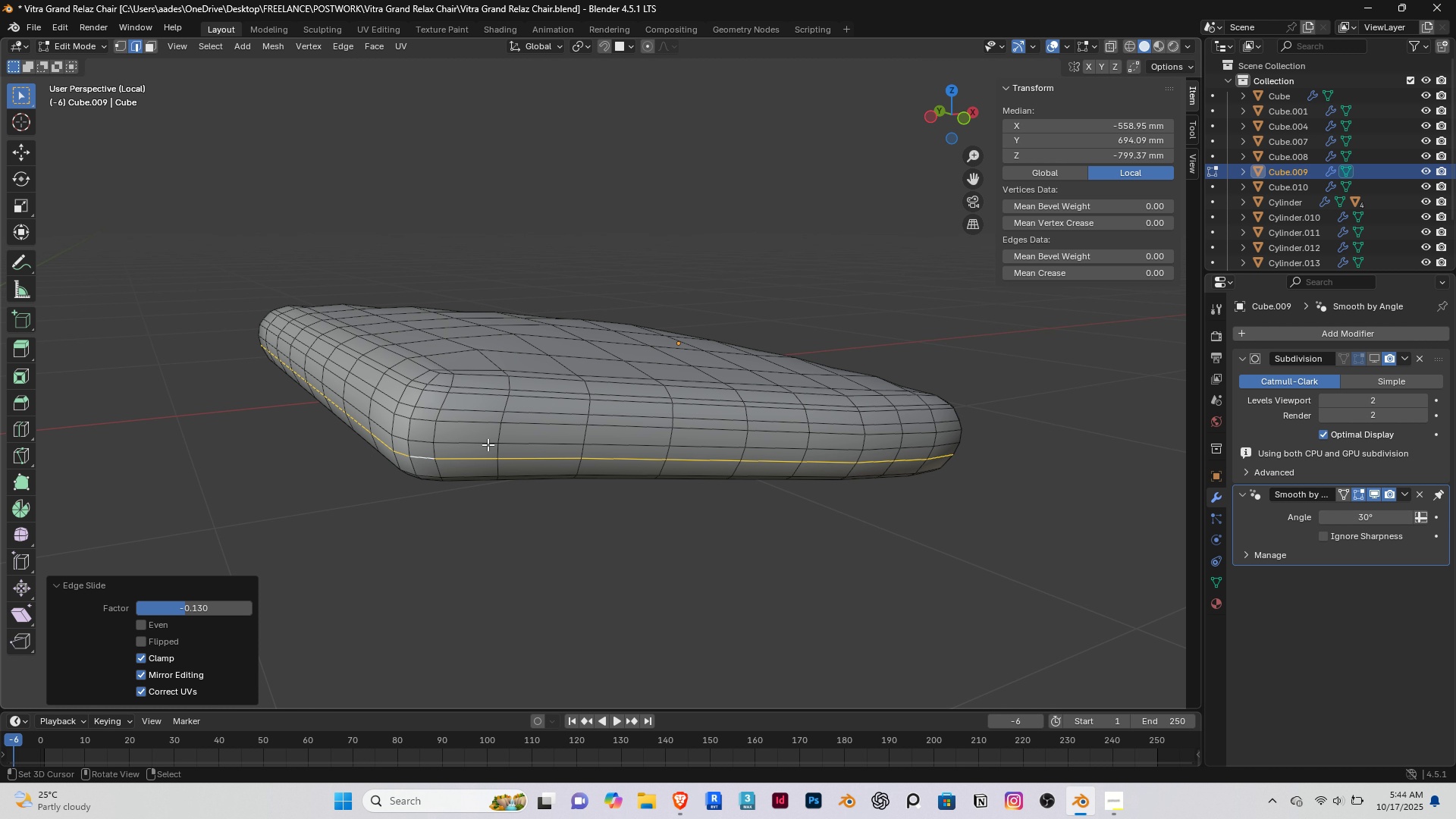 
scroll: coordinate [488, 444], scroll_direction: up, amount: 1.0
 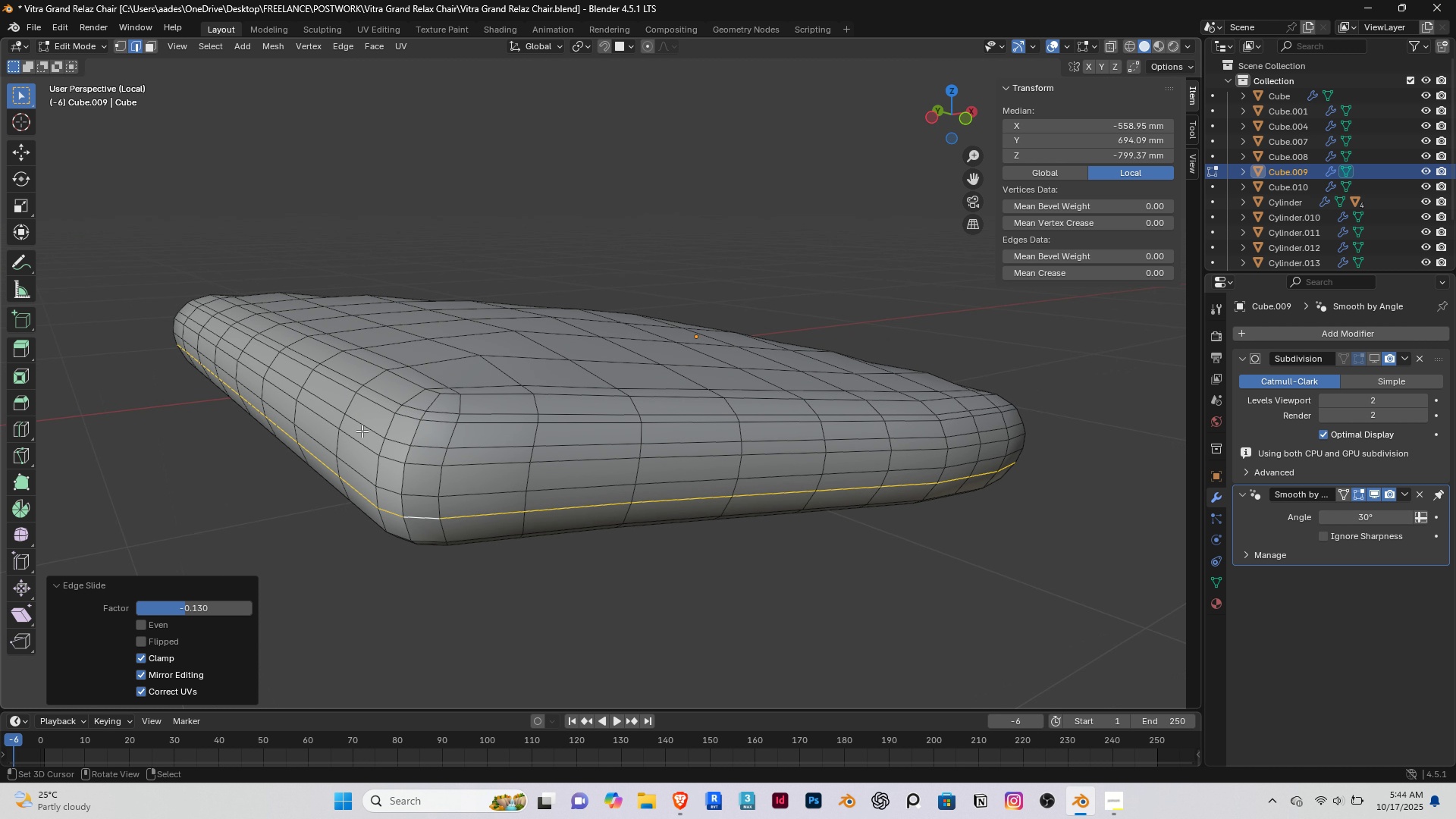 
right_click([419, 441])
 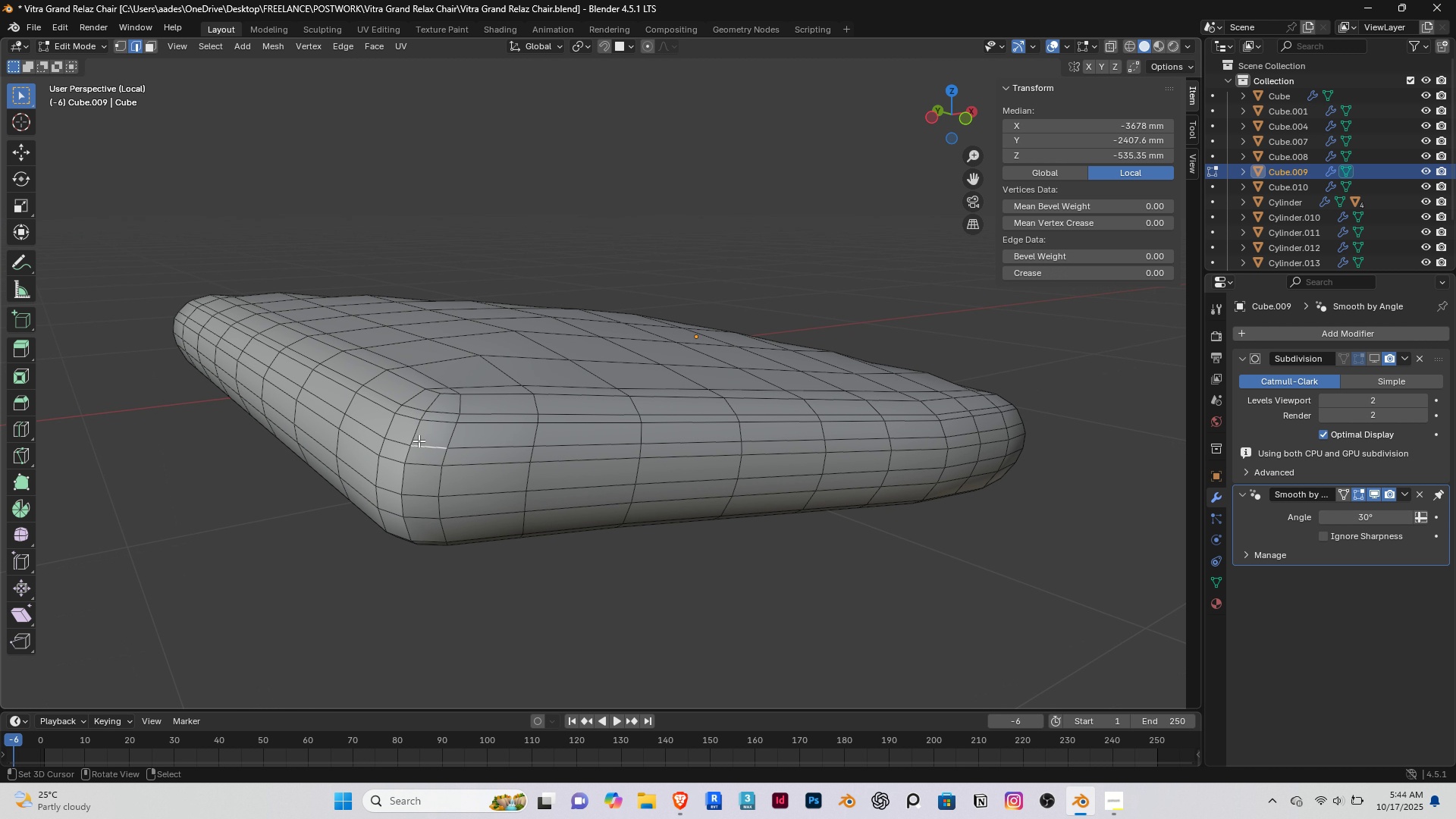 
hold_key(key=AltRight, duration=0.65)
double_click([419, 441])
 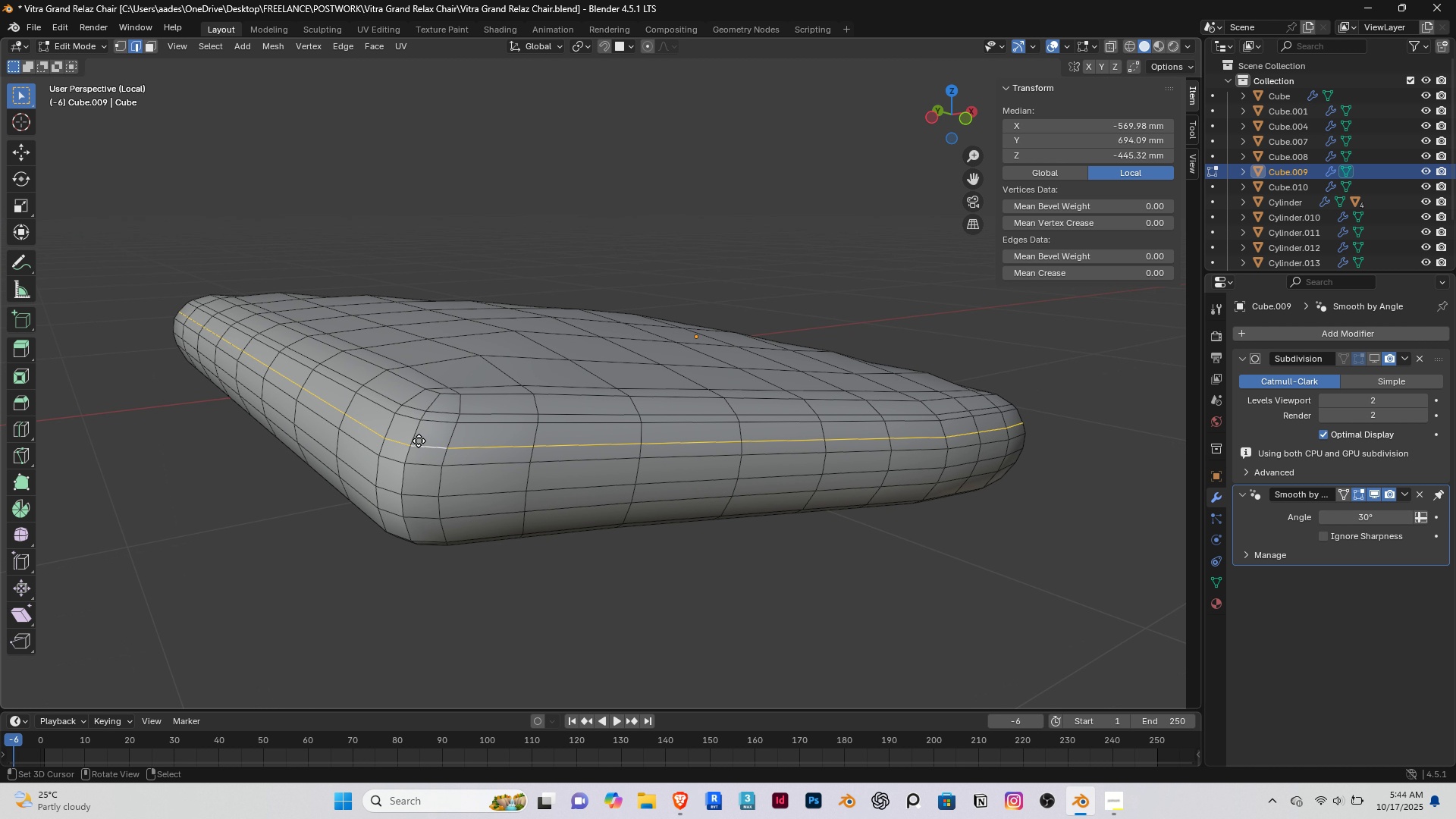 
type(gg)
 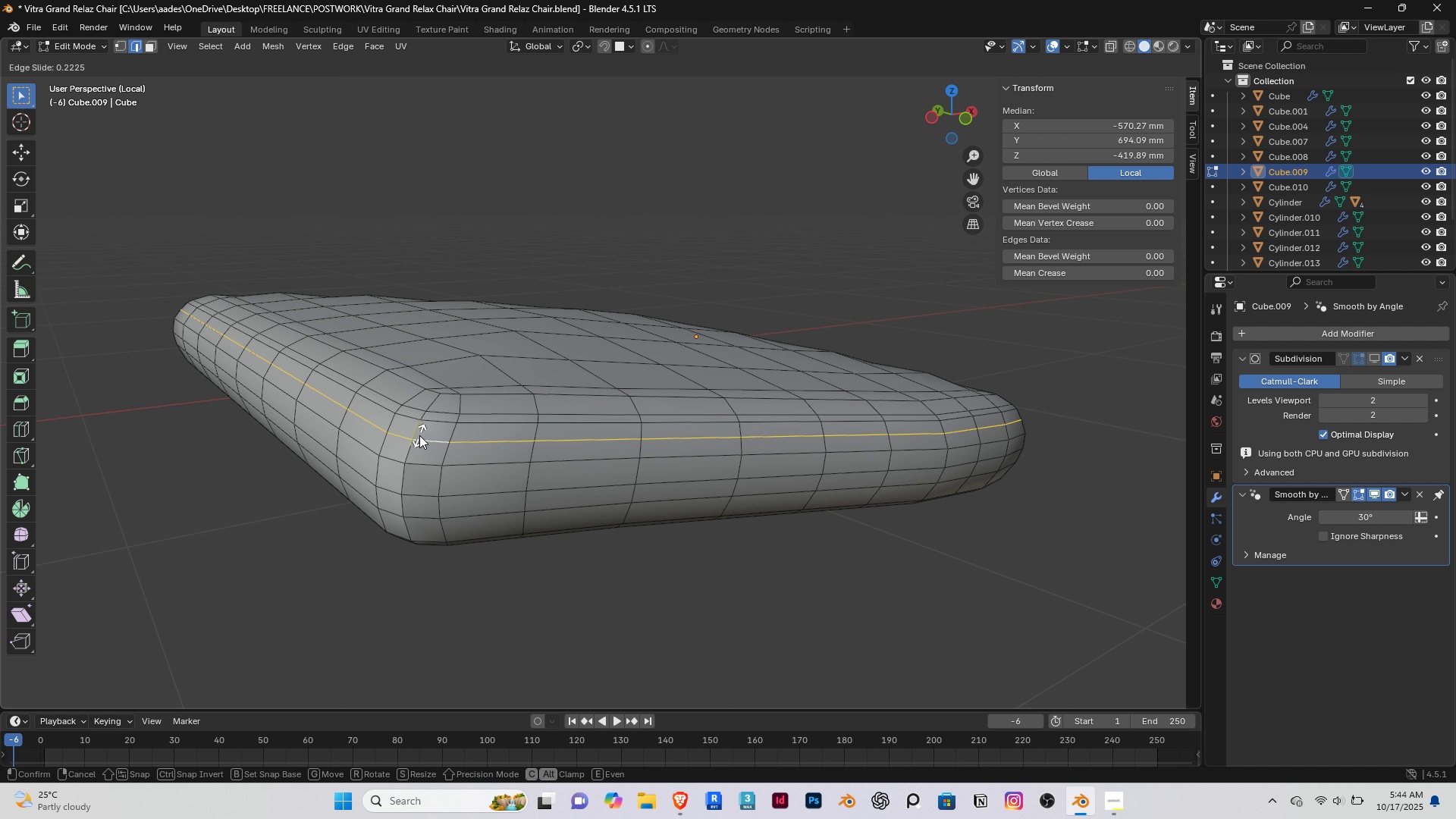 
left_click([419, 435])
 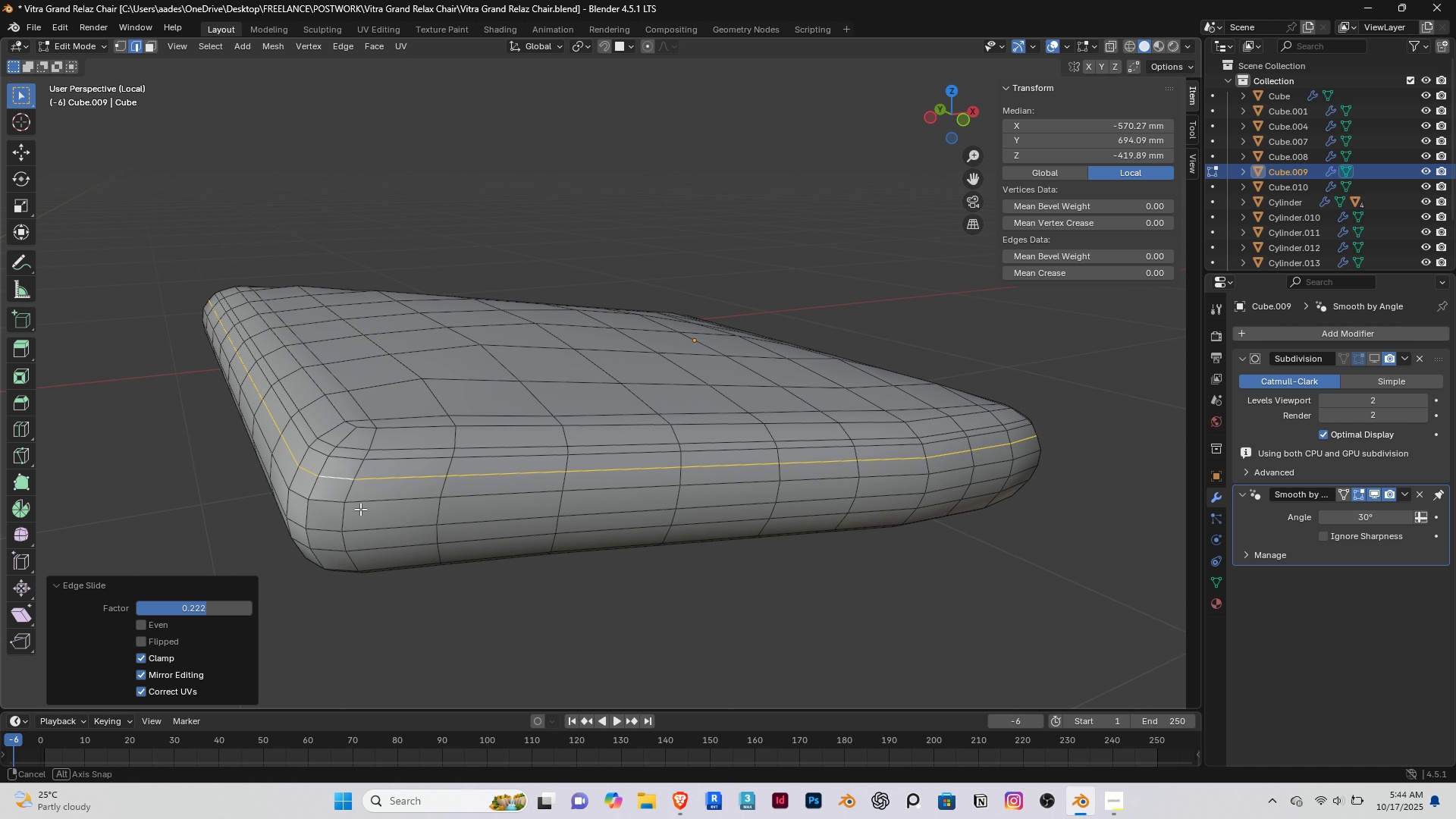 
wait(5.18)
 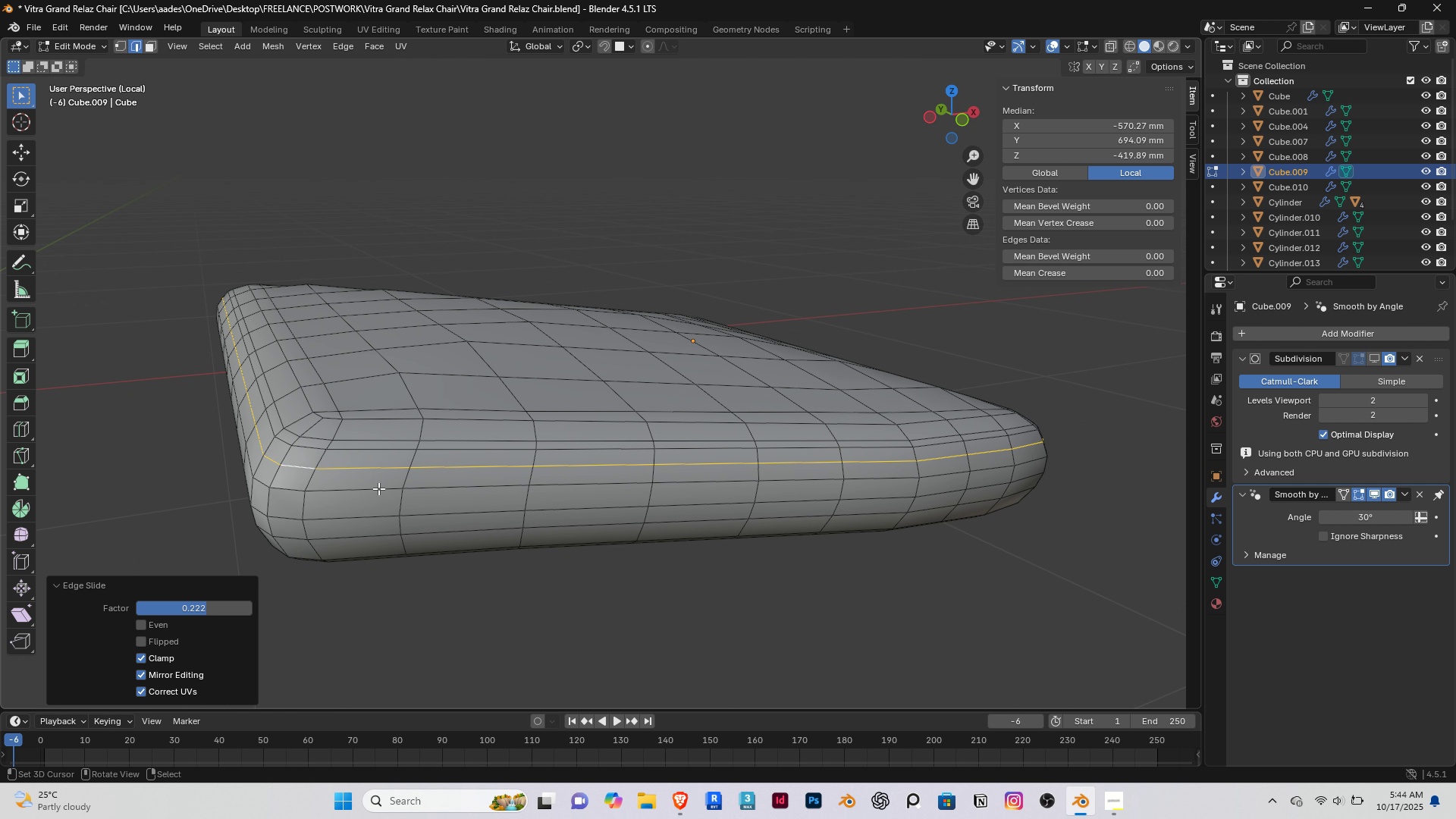 
hold_key(key=AltRight, duration=0.87)
hold_key(key=ShiftRight, duration=0.59)
right_click([418, 466])
 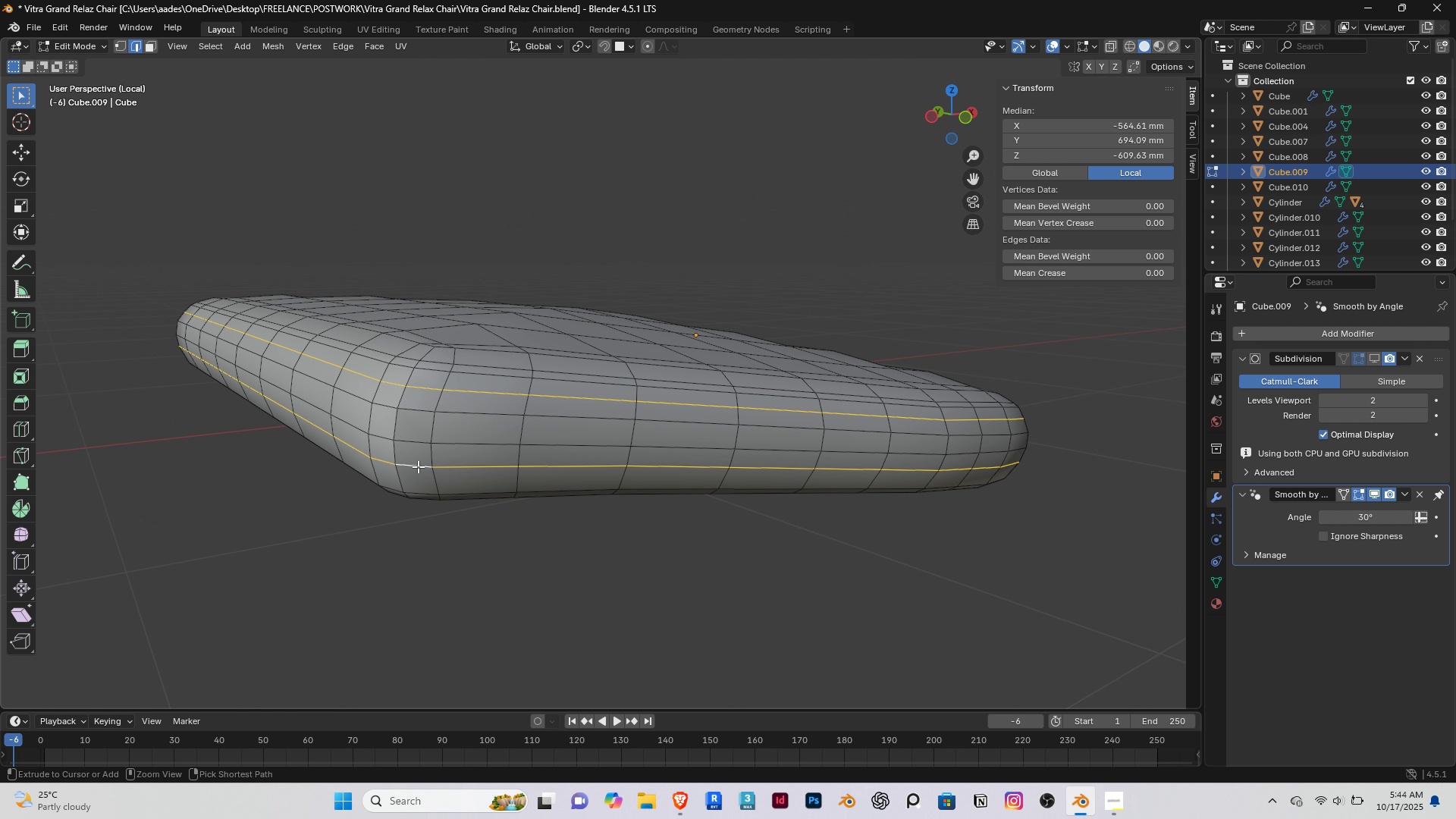 
key(Control+B)
 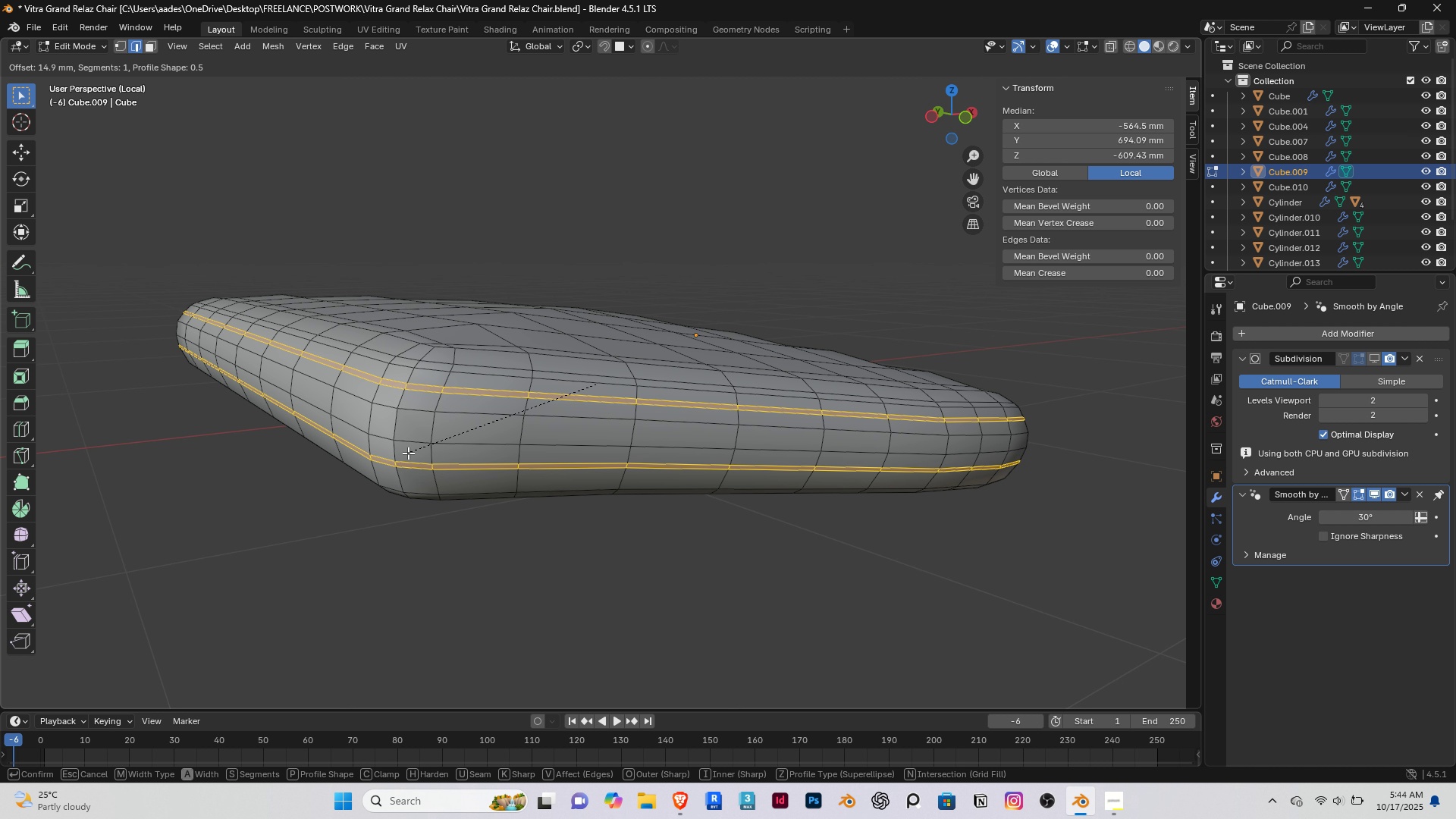 
wait(8.74)
 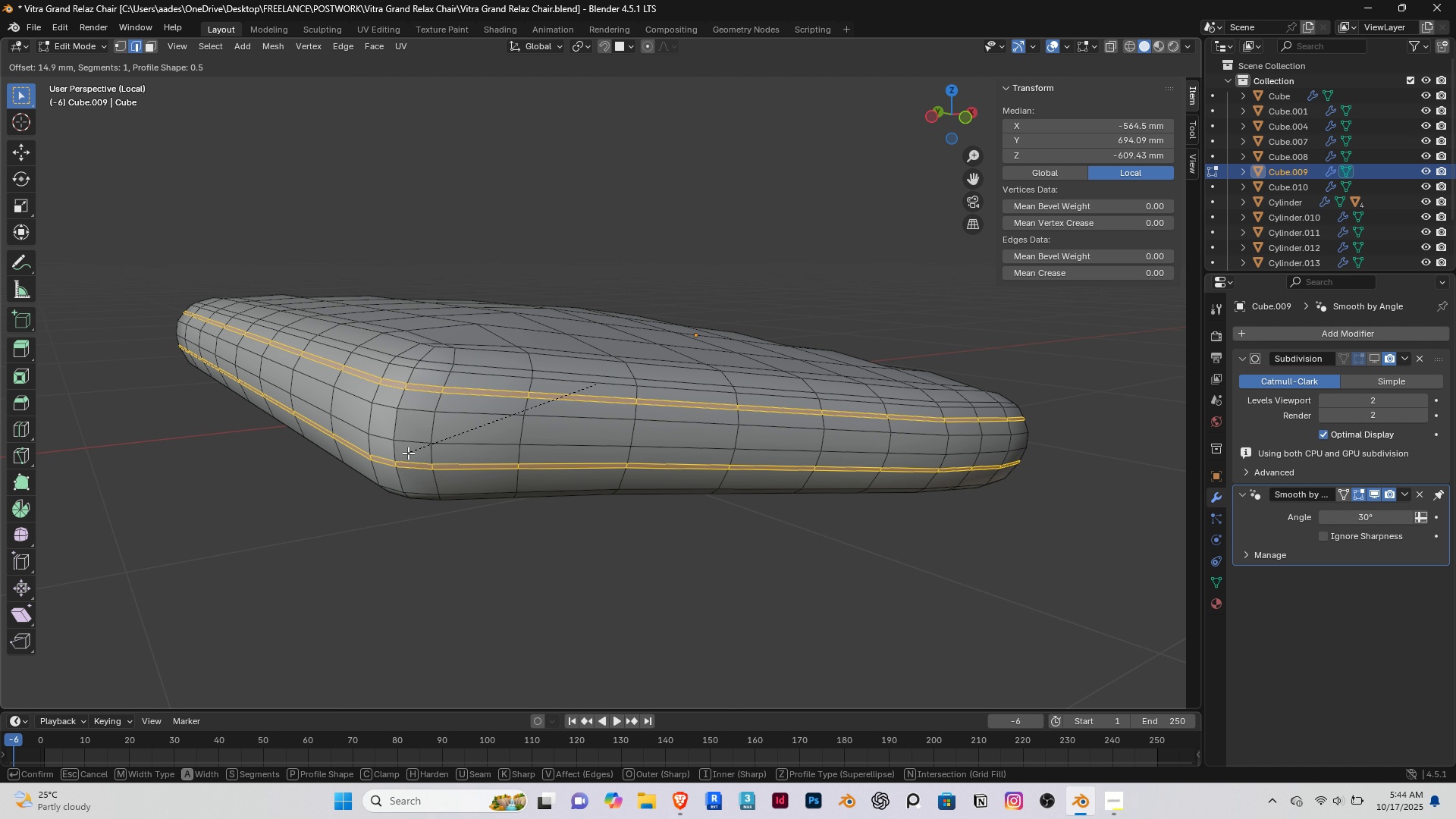 
left_click([407, 455])
 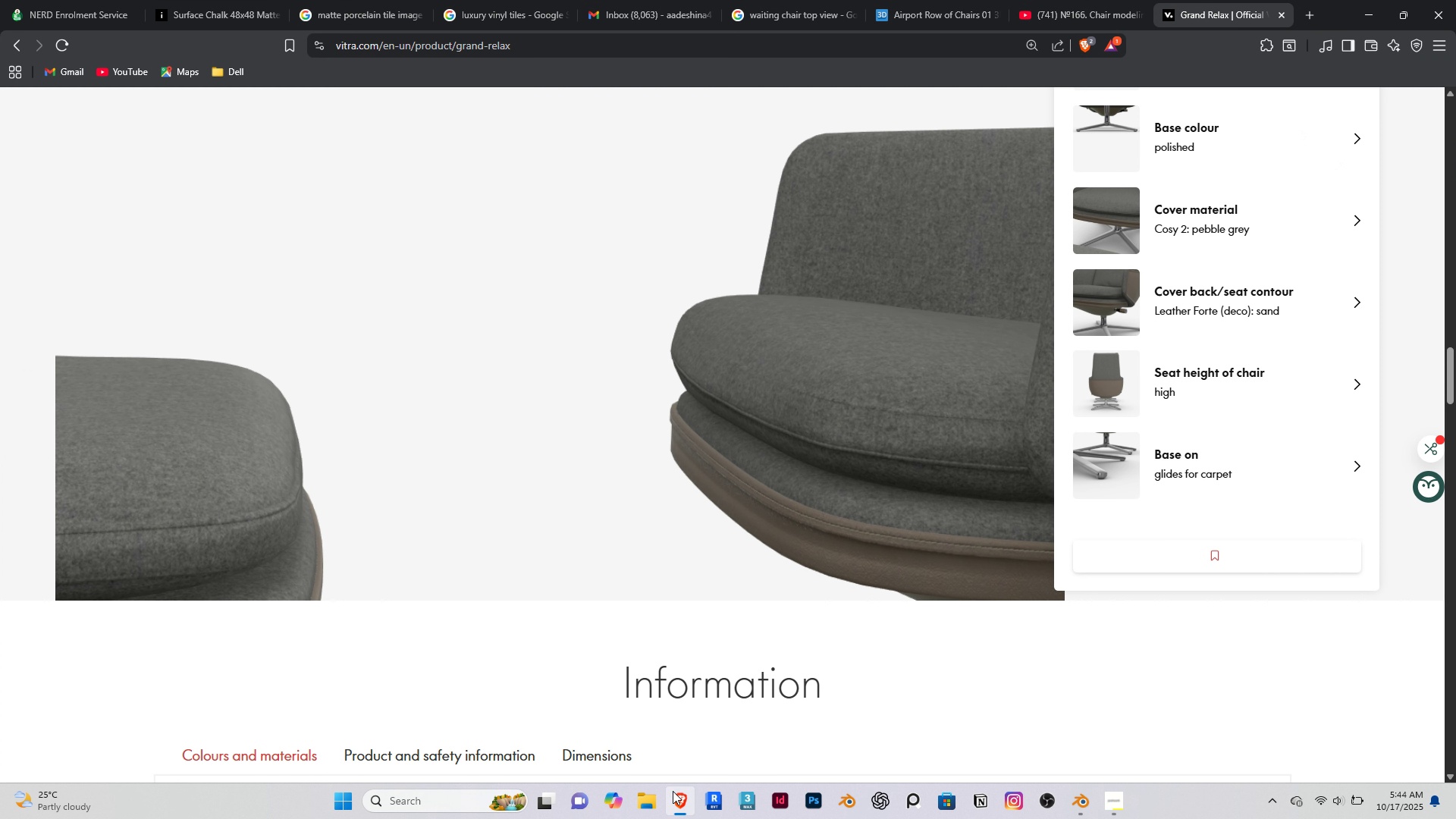 
left_click([673, 791])
 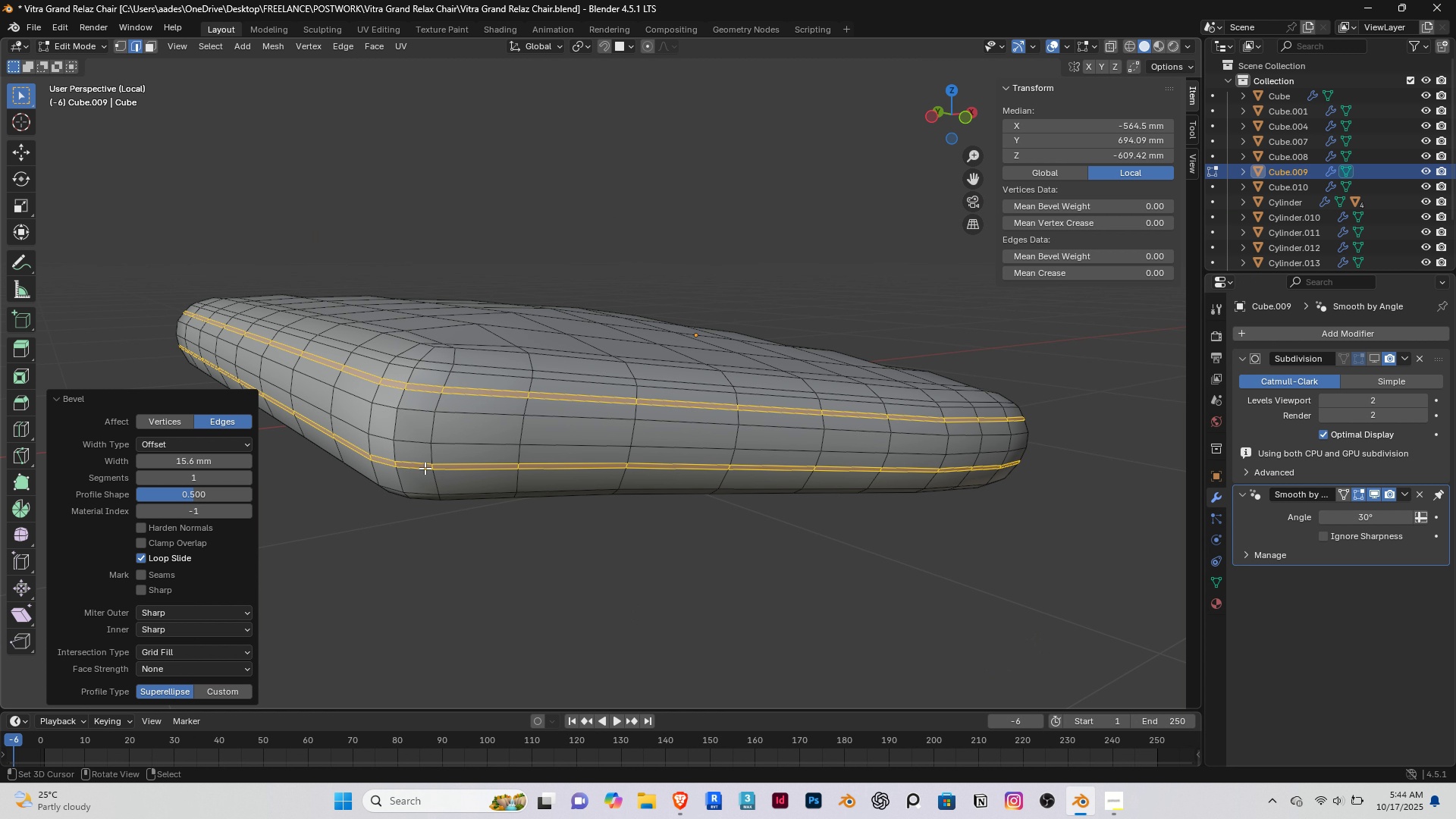 
scroll: coordinate [425, 468], scroll_direction: up, amount: 1.0
 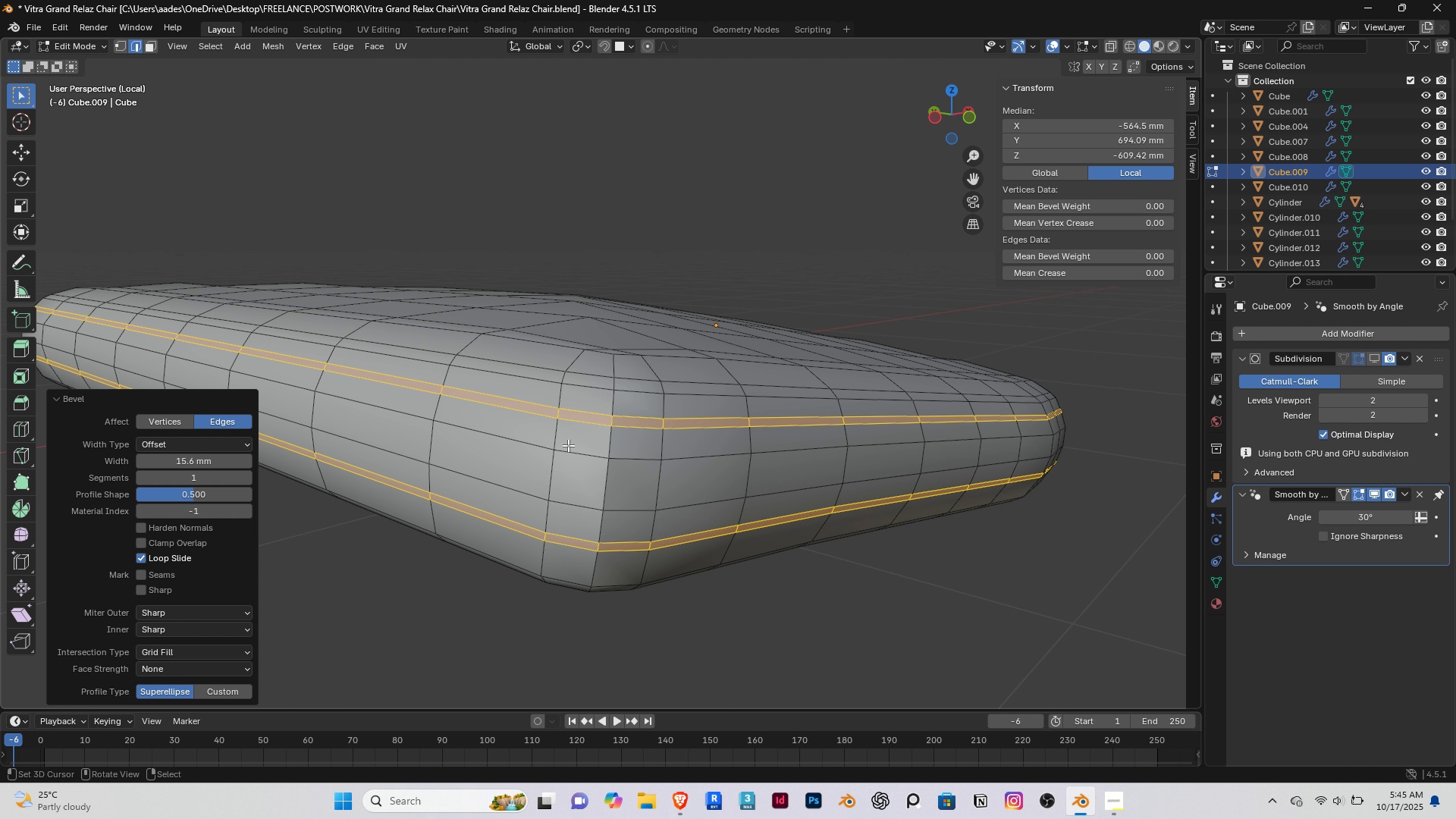 
wait(5.82)
 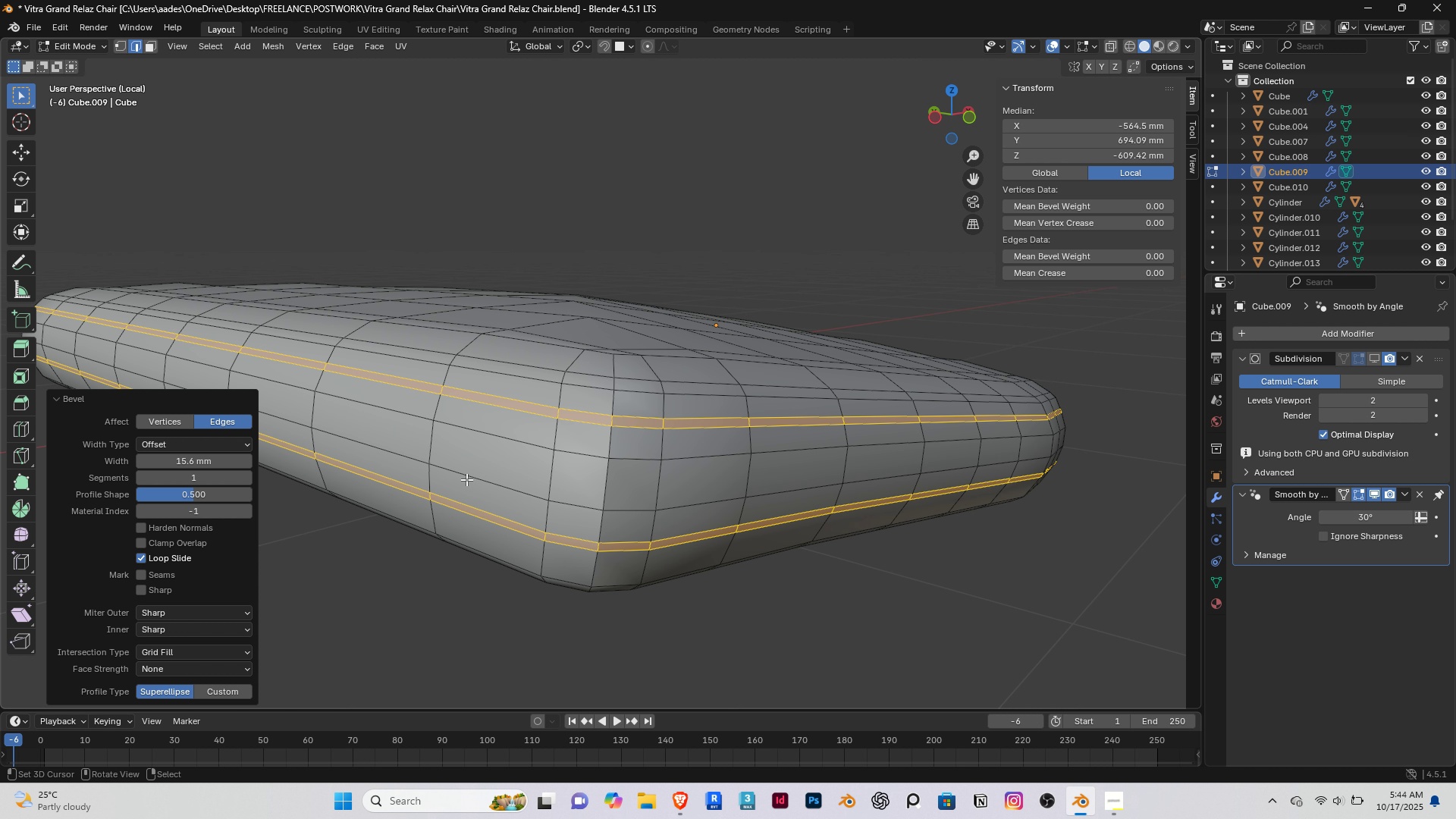 
key(3)
 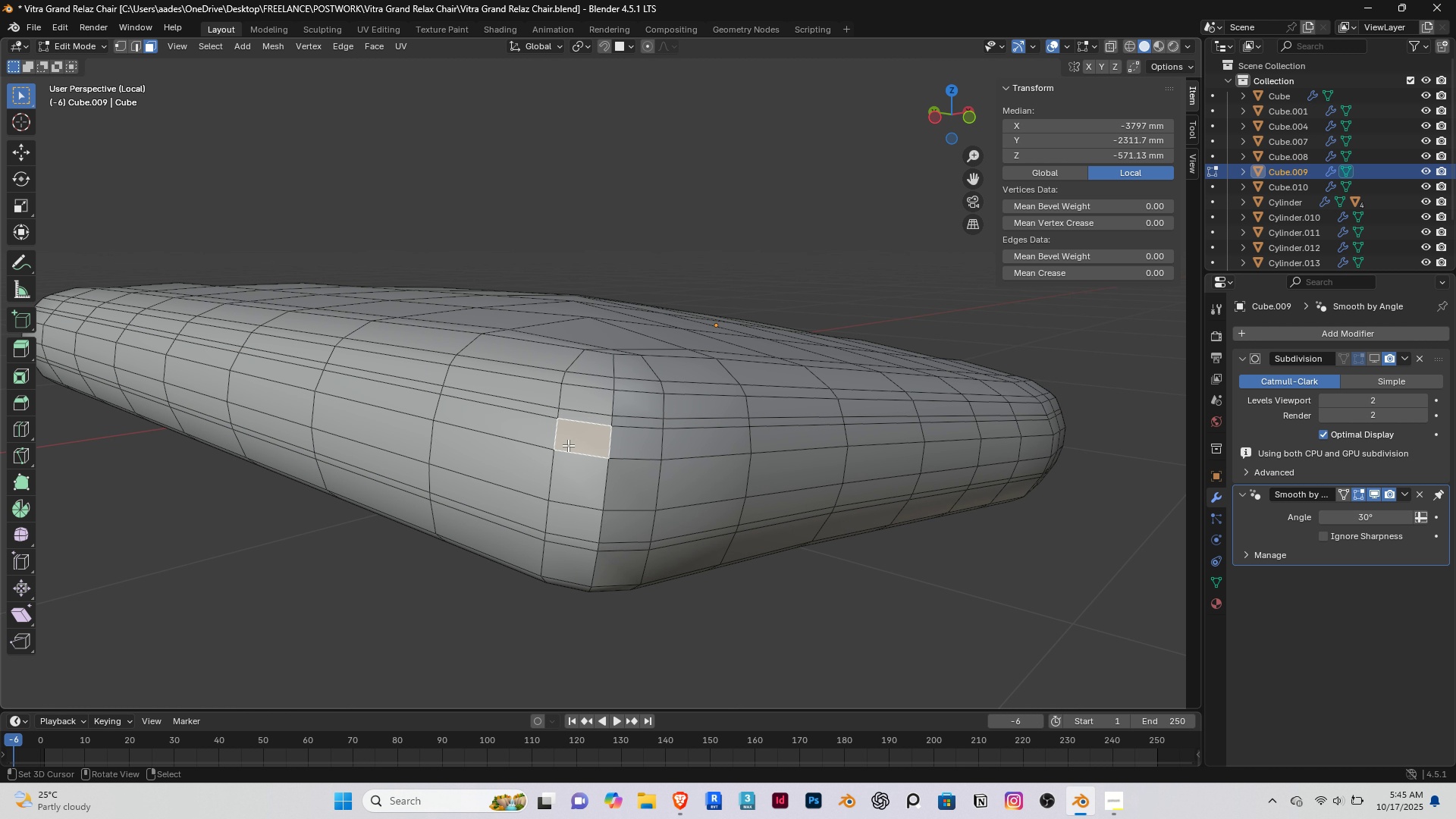 
right_click([568, 445])
 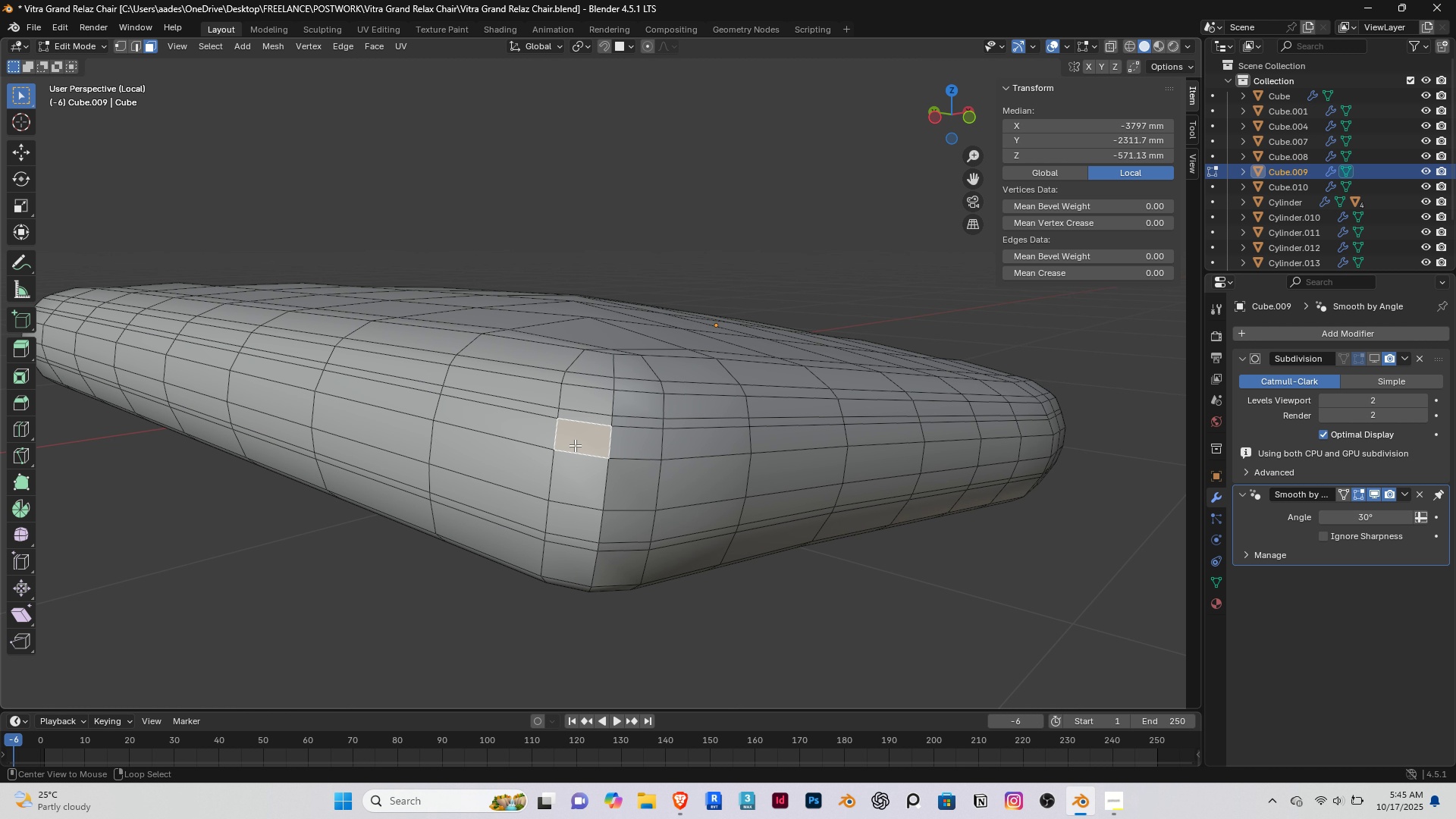 
hold_key(key=AltRight, duration=1.15)
 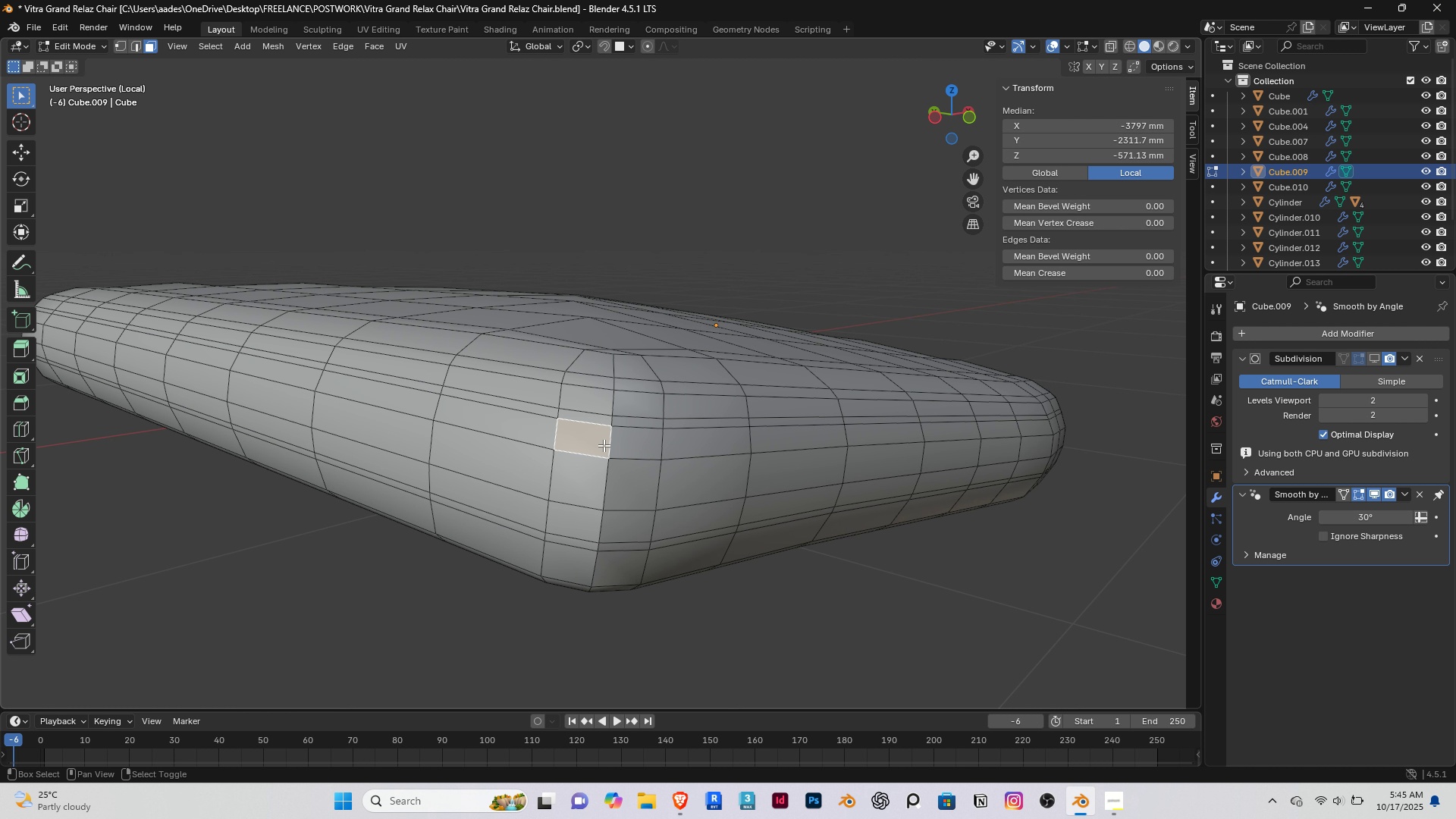 
hold_key(key=ShiftRight, duration=0.85)
 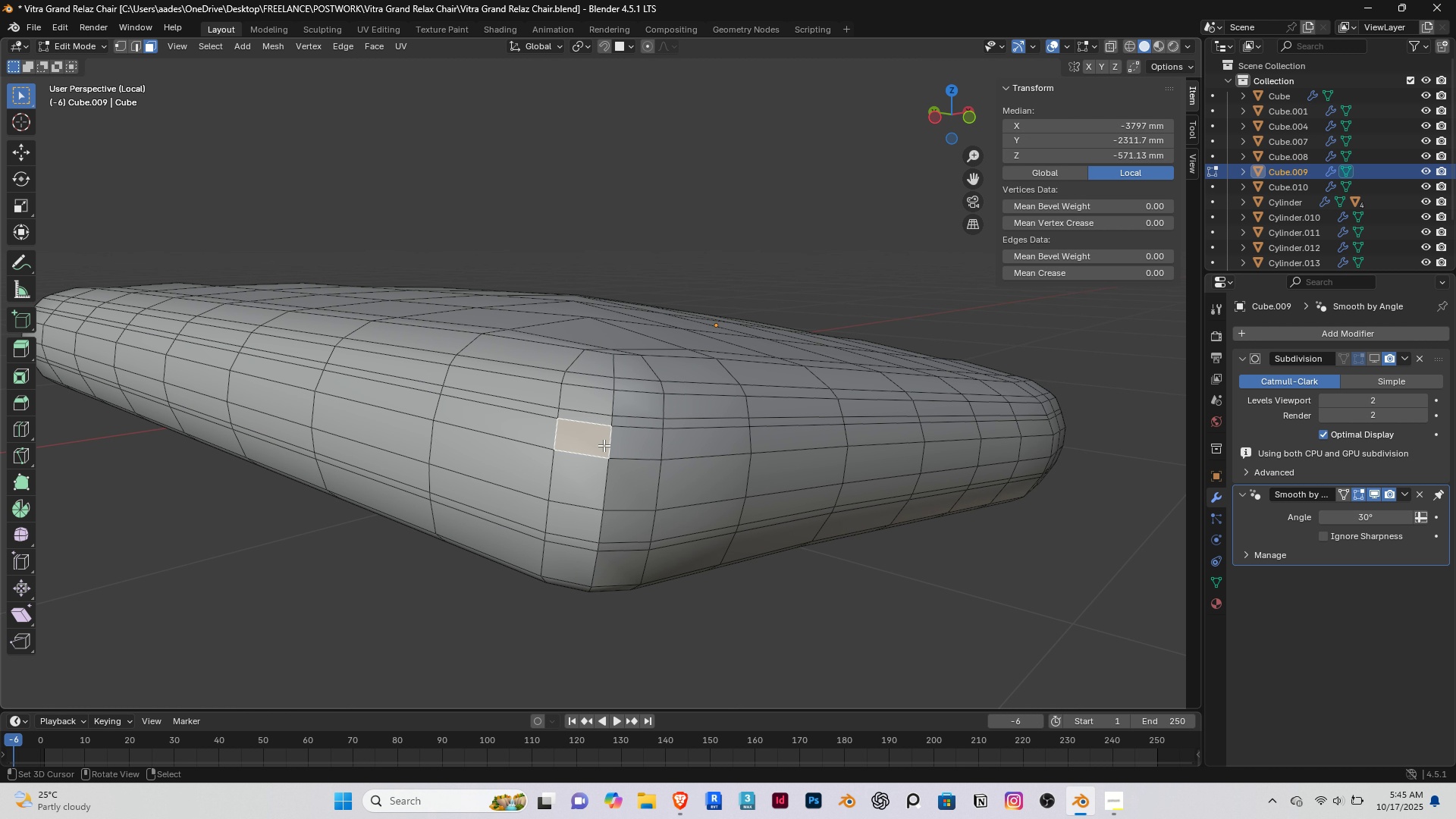 
right_click([604, 445])
 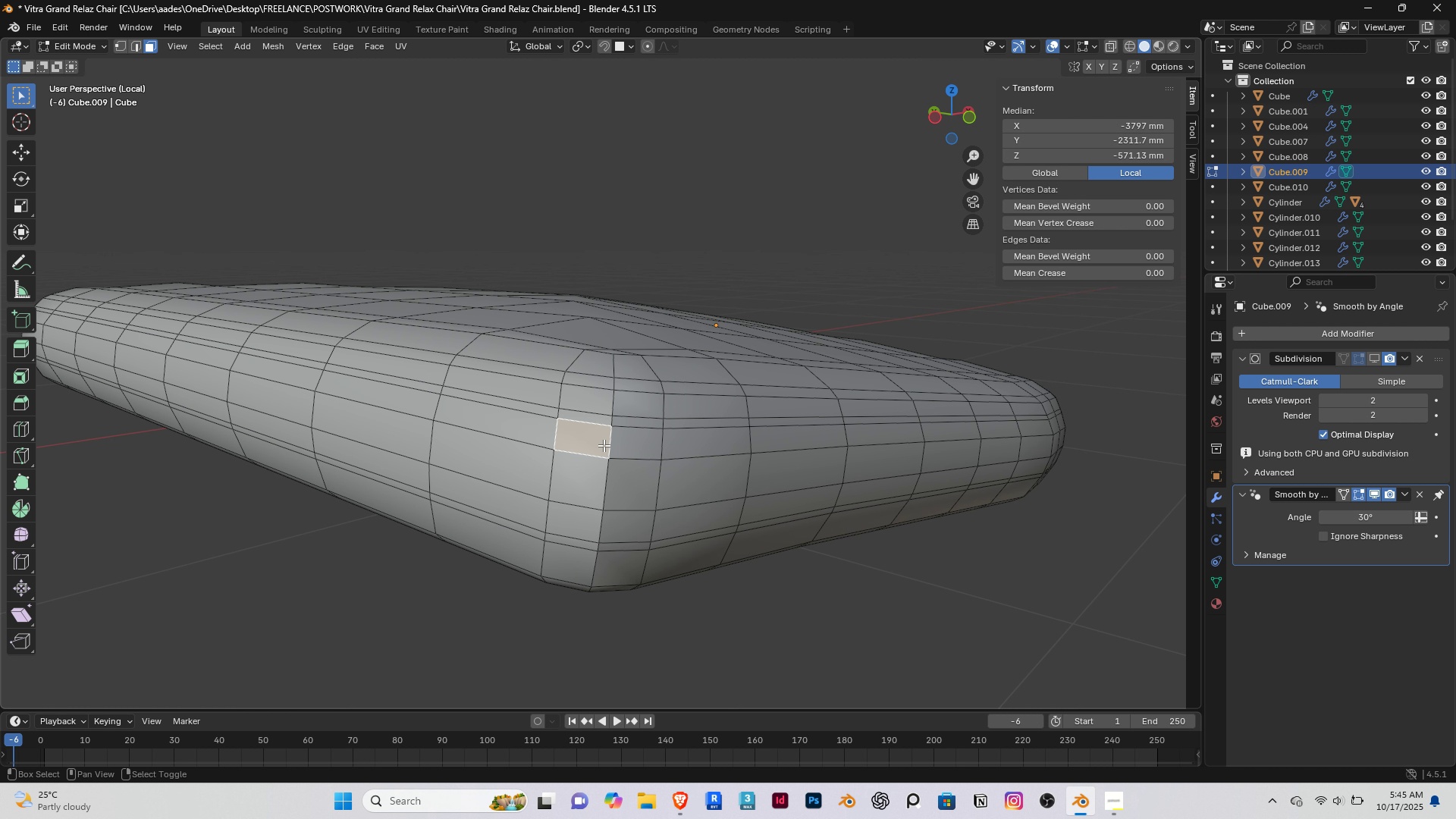 
hold_key(key=ShiftRight, duration=1.18)
 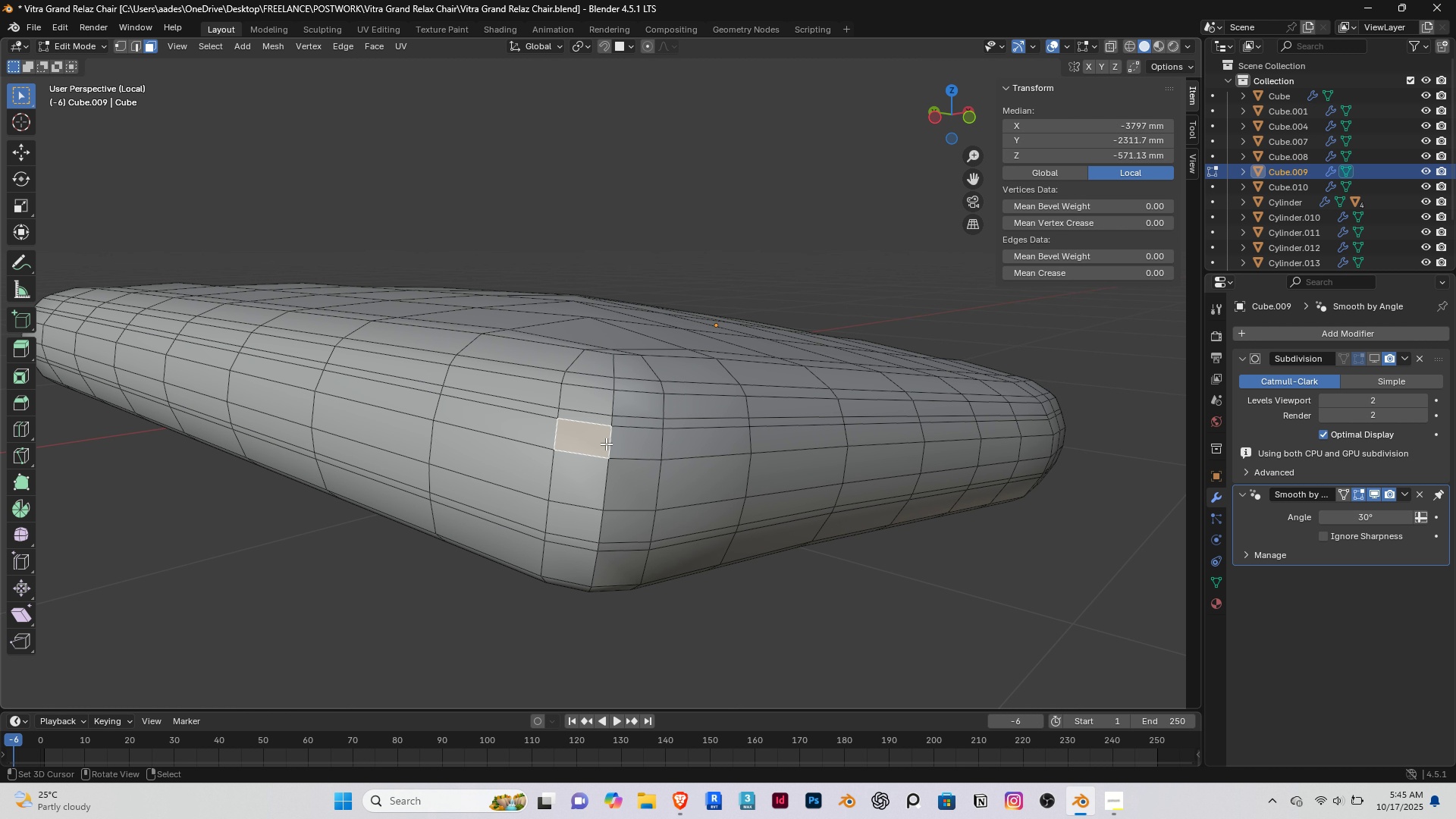 
right_click([606, 444])
 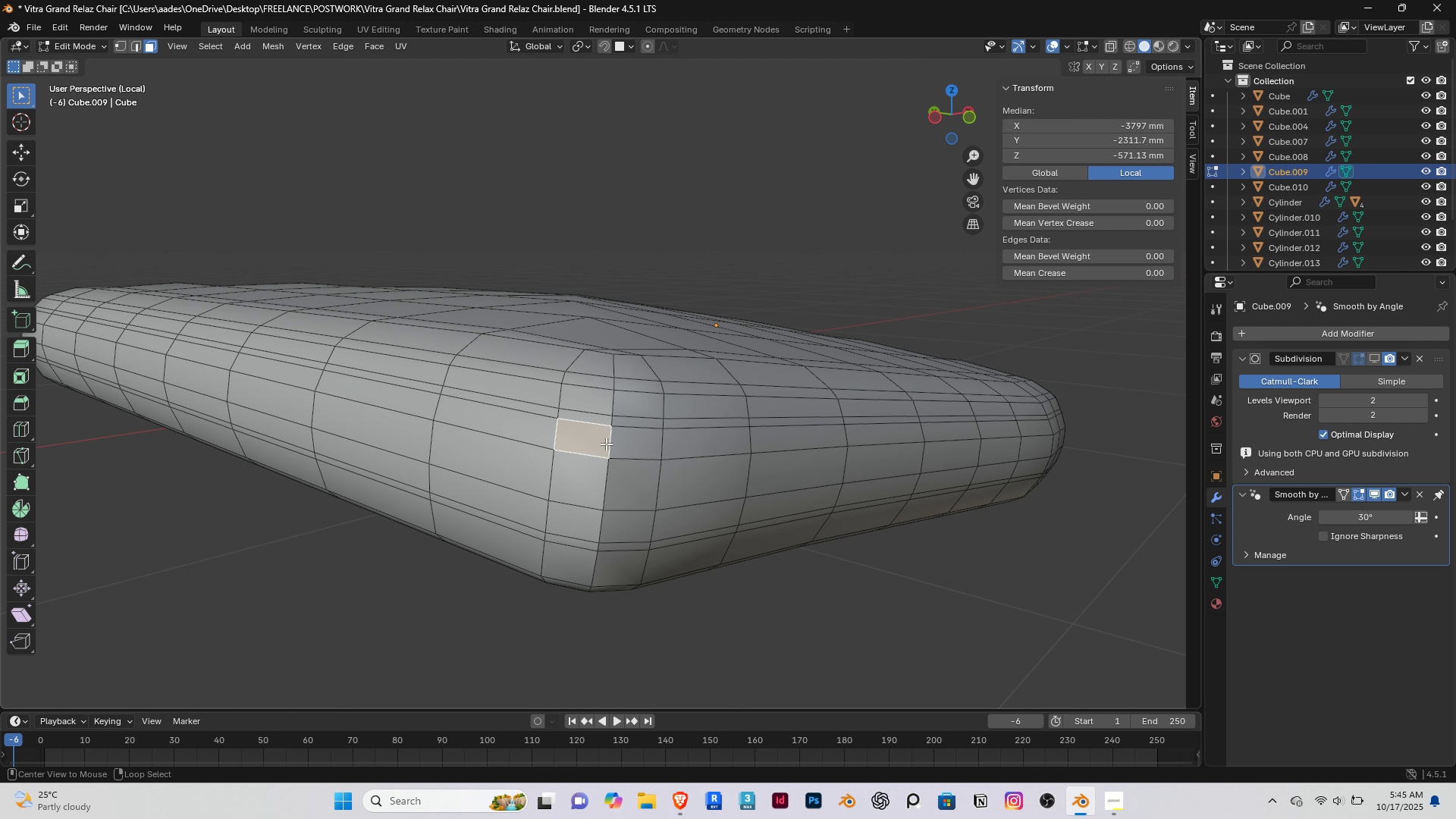 
hold_key(key=AltRight, duration=2.58)
 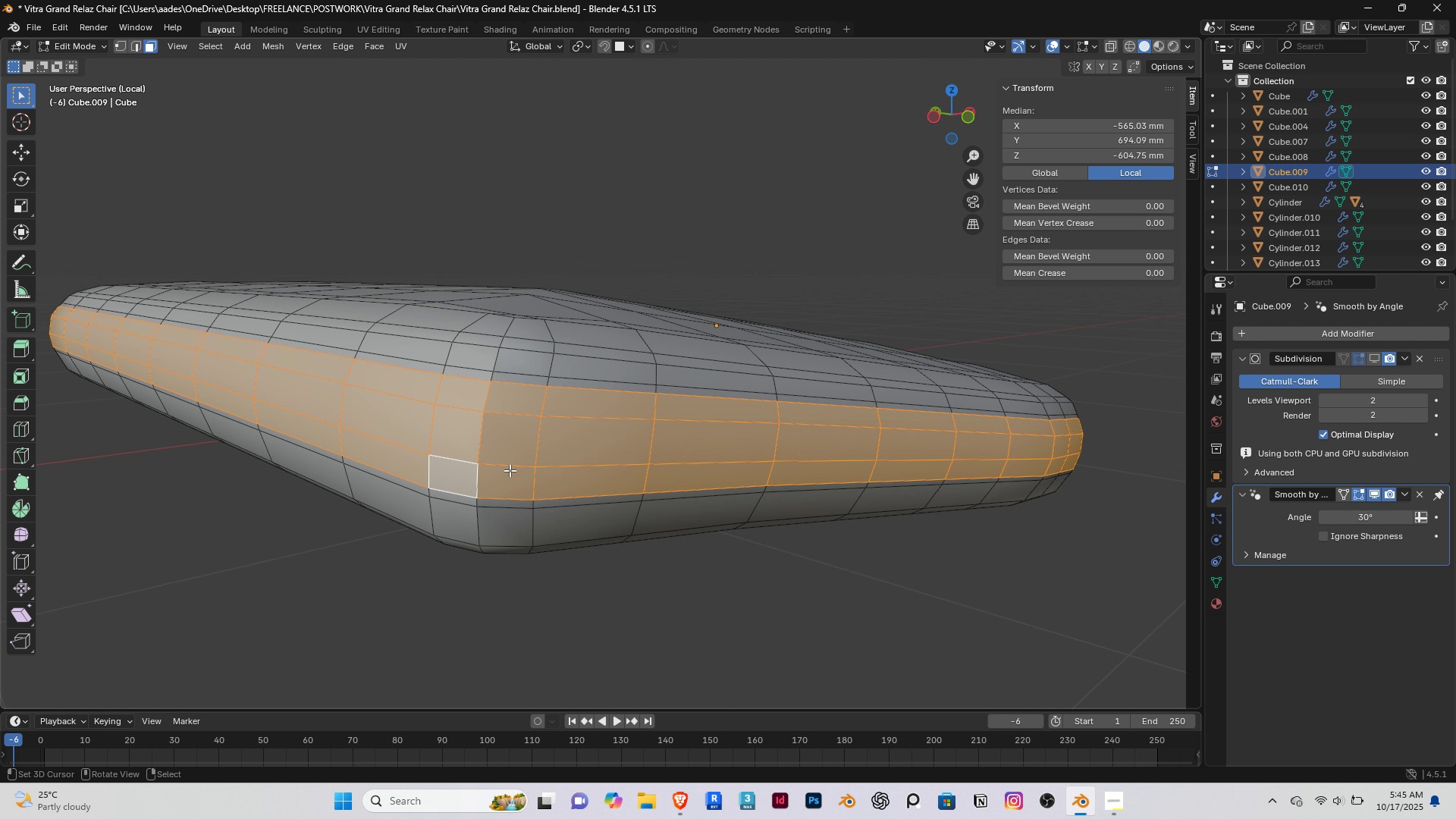 
hold_key(key=ShiftRight, duration=1.53)
 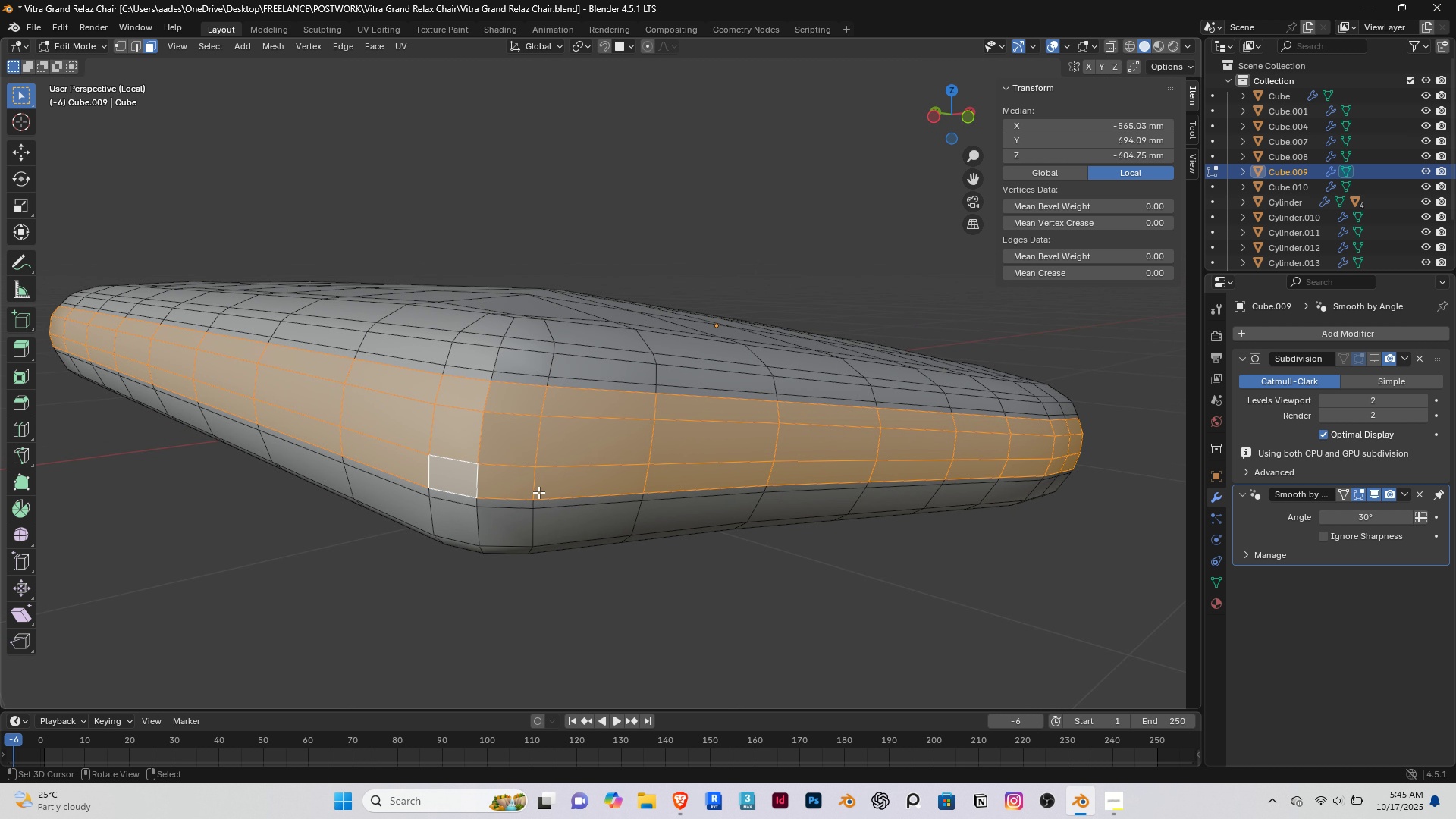 
key(Alt+Shift+ShiftRight)
 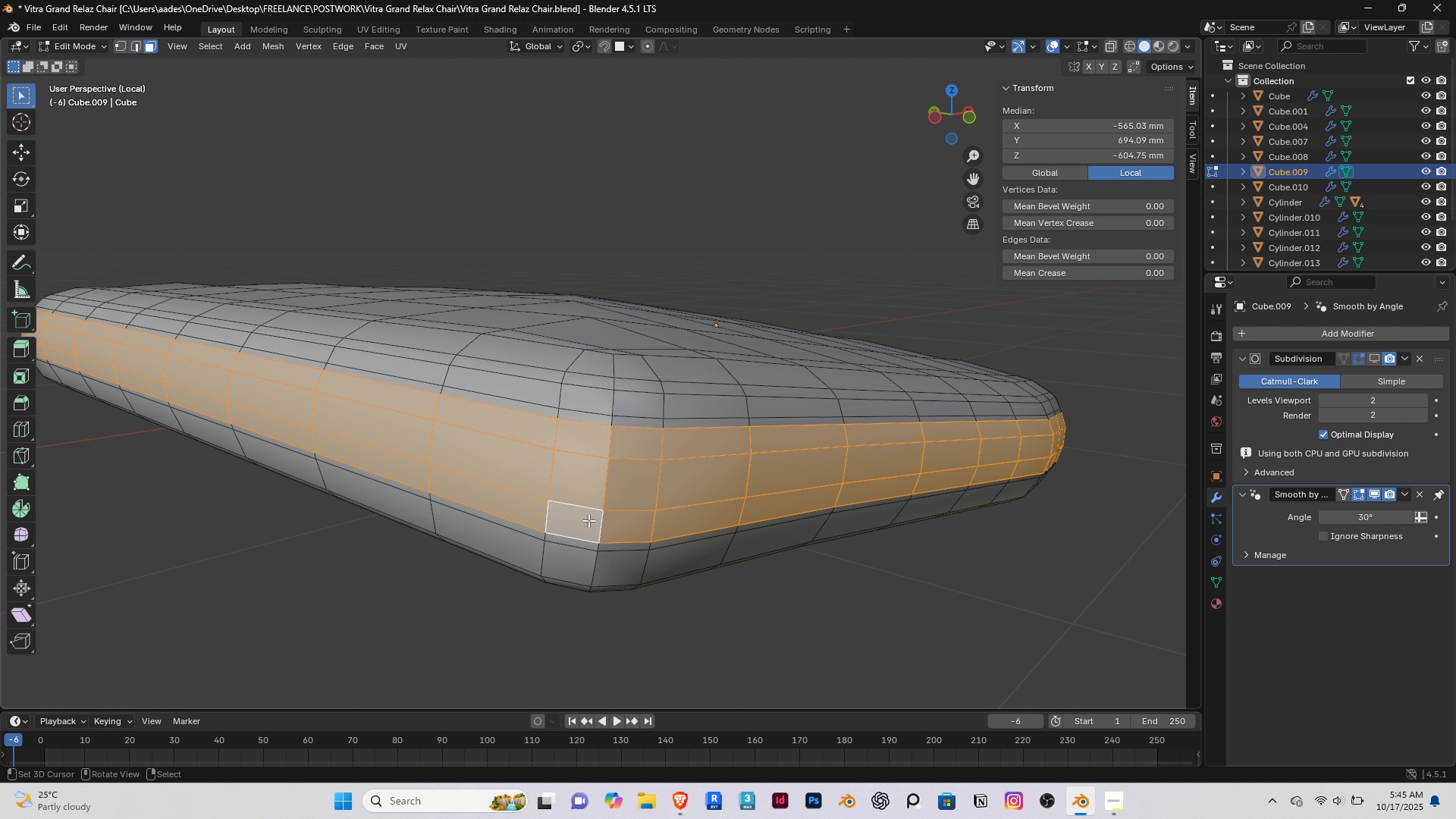 
key(Alt+Shift+ShiftRight)
 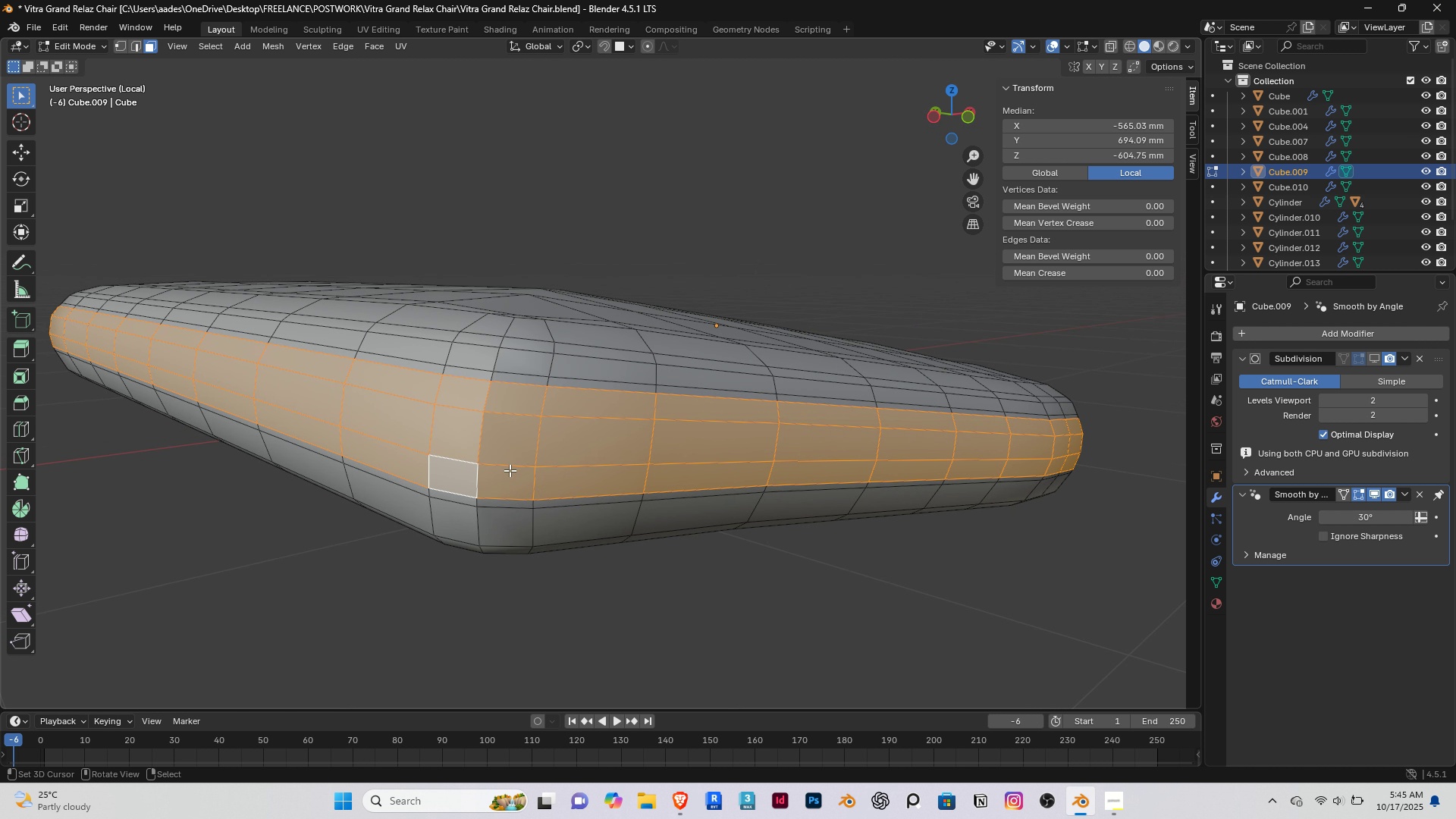 
scroll: coordinate [509, 469], scroll_direction: up, amount: 1.0
 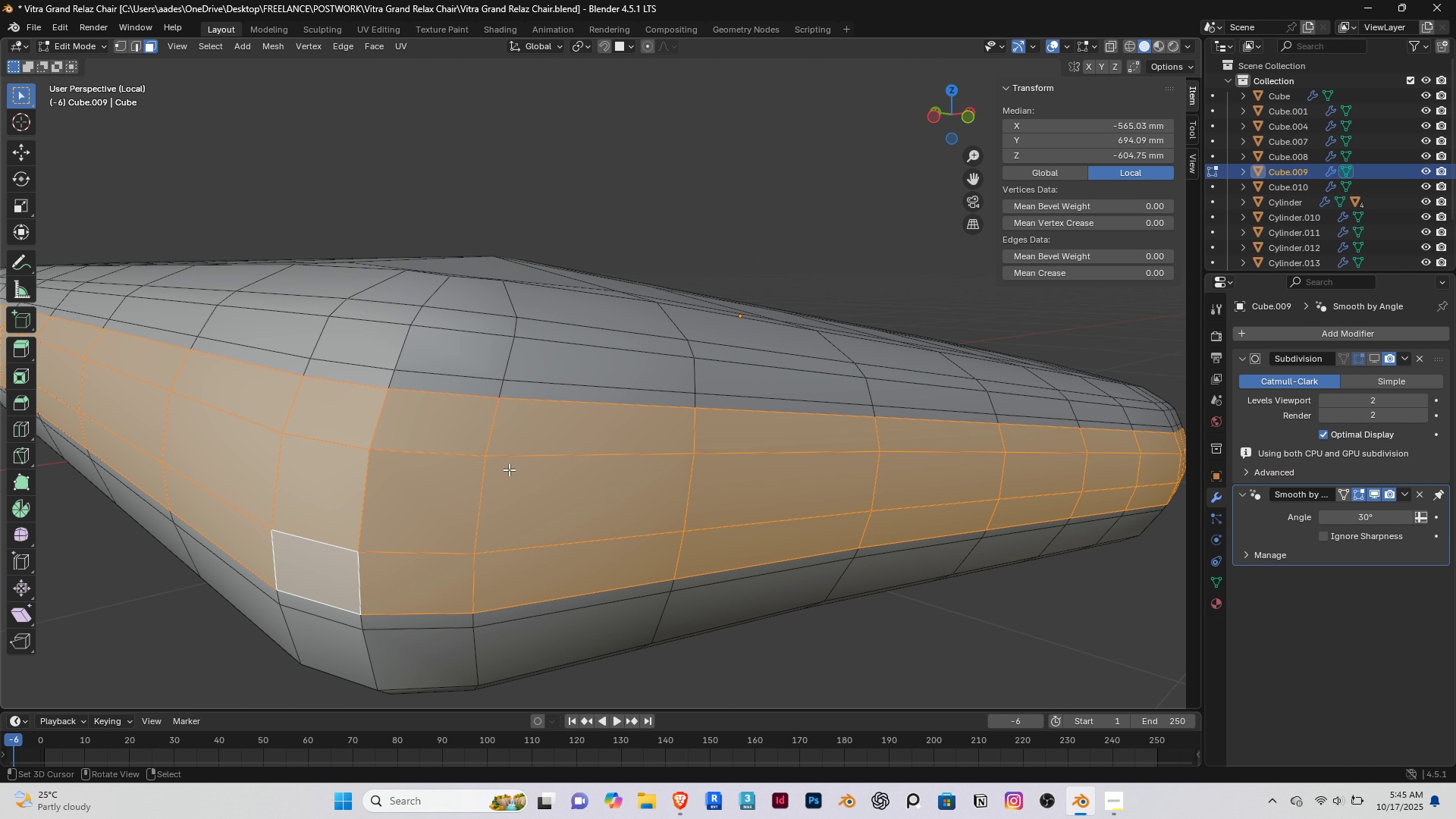 
hold_key(key=ShiftRight, duration=0.37)
 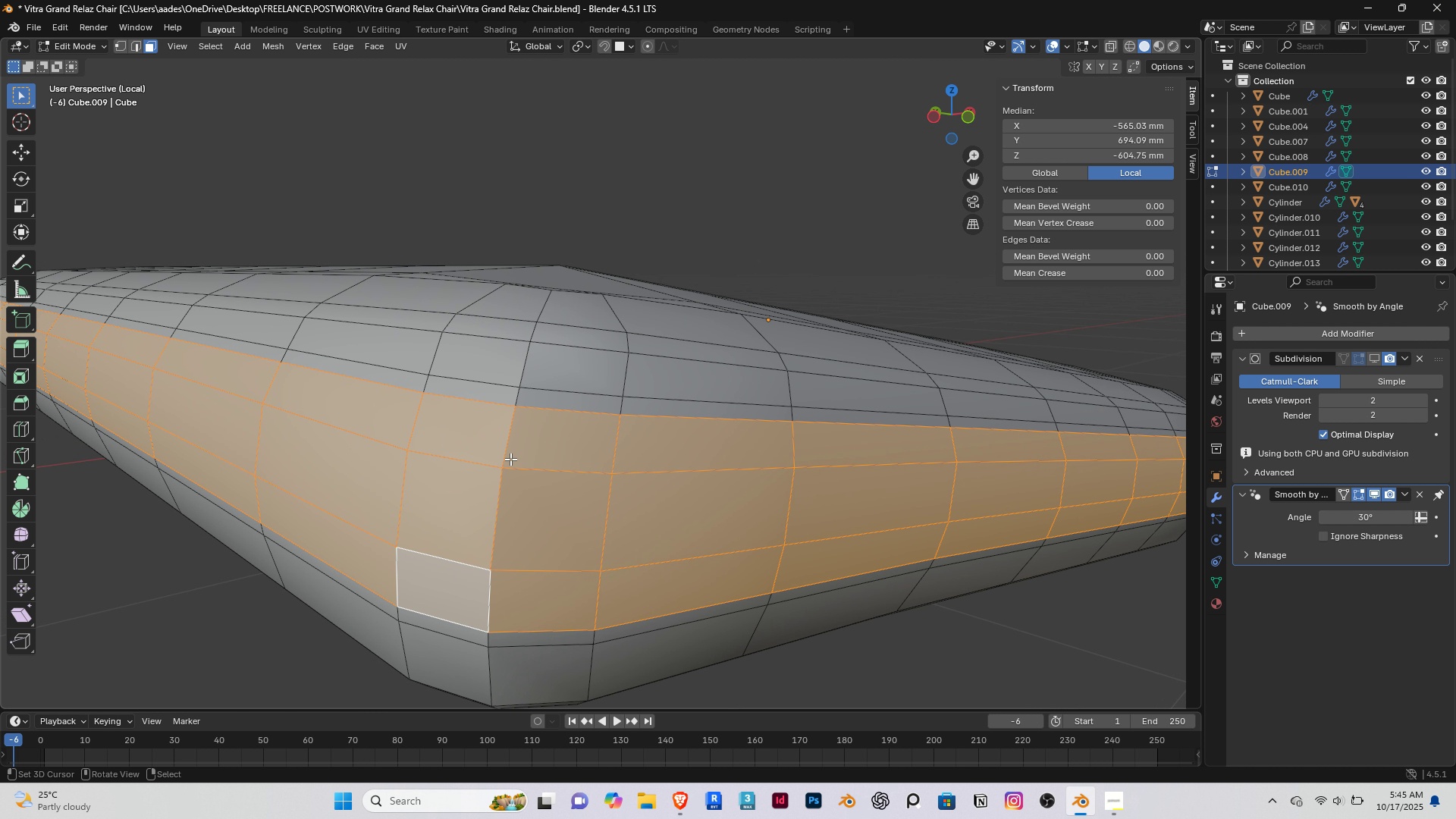 
key(S)
 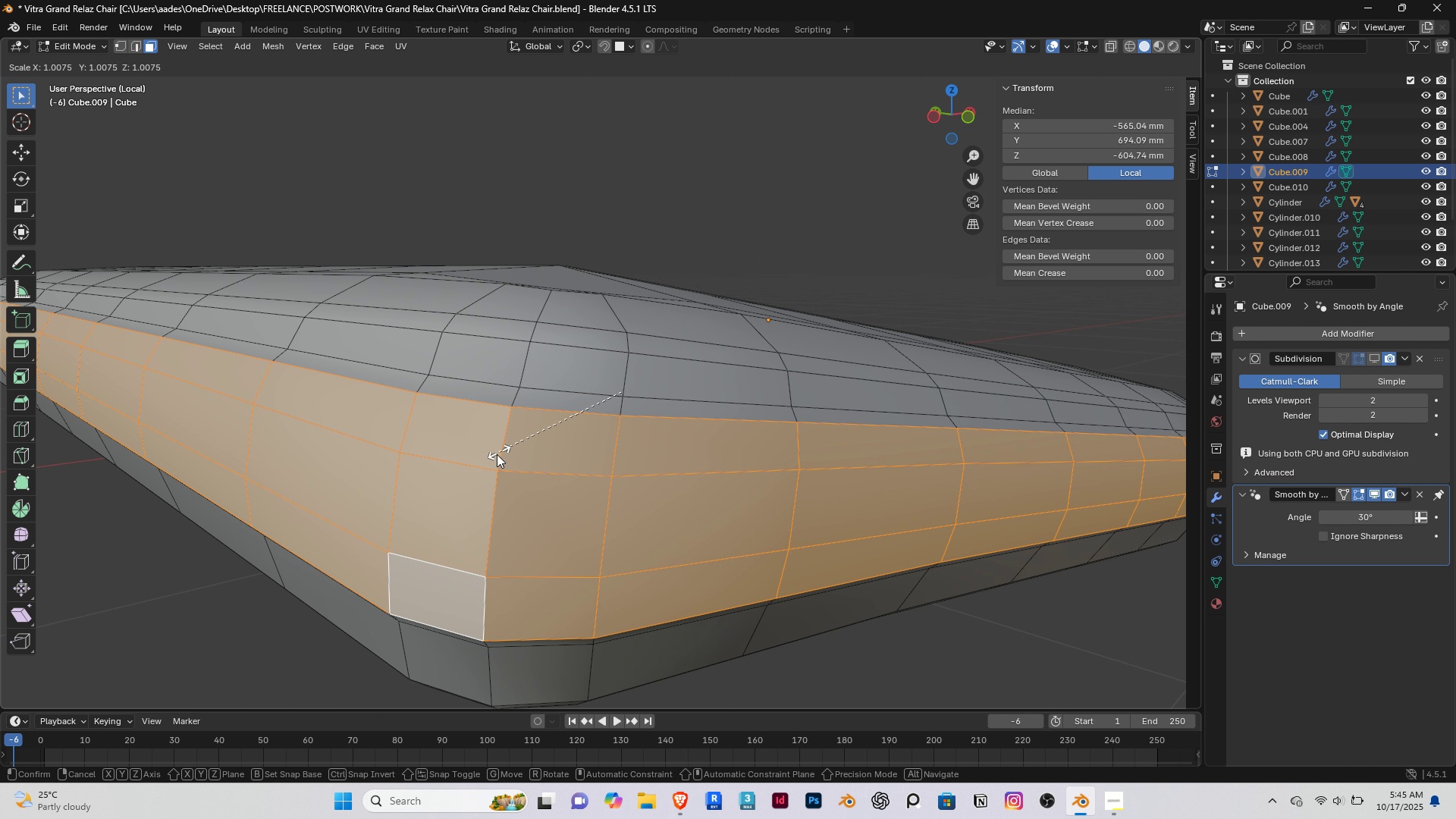 
hold_key(key=ShiftRight, duration=1.51)
 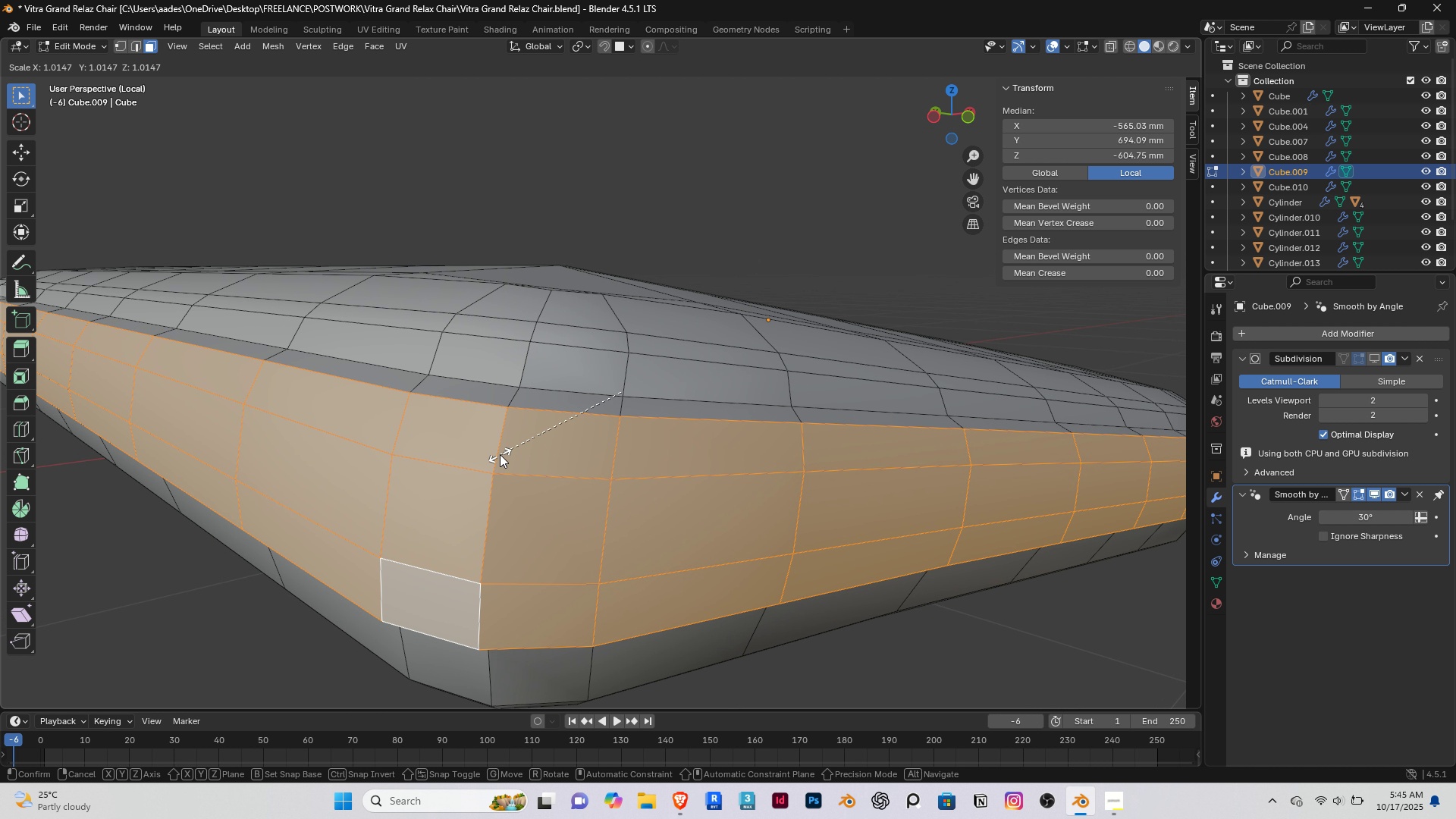 
hold_key(key=ShiftRight, duration=1.18)
left_click([501, 453])
 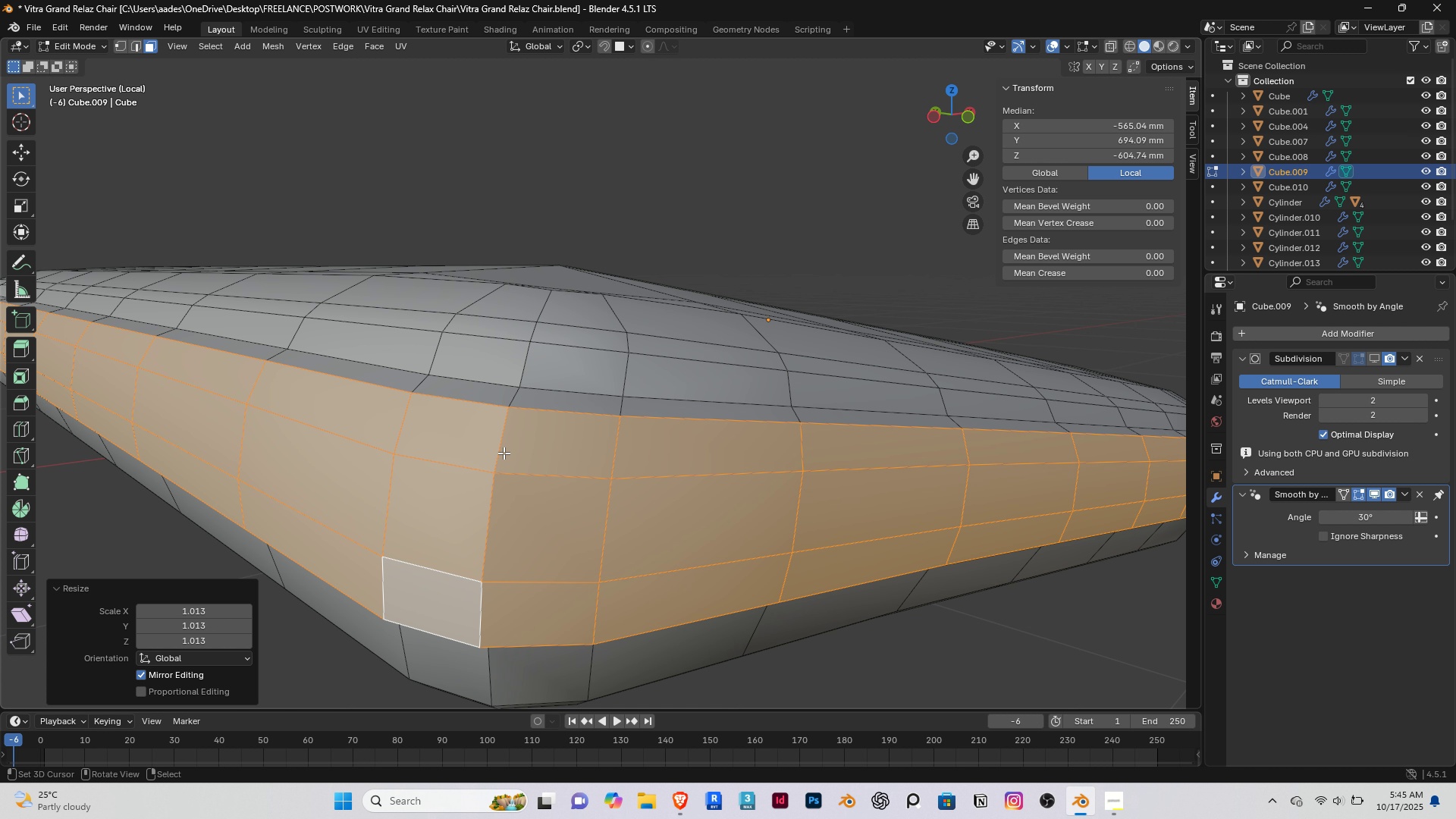 
middle_click([510, 457])
 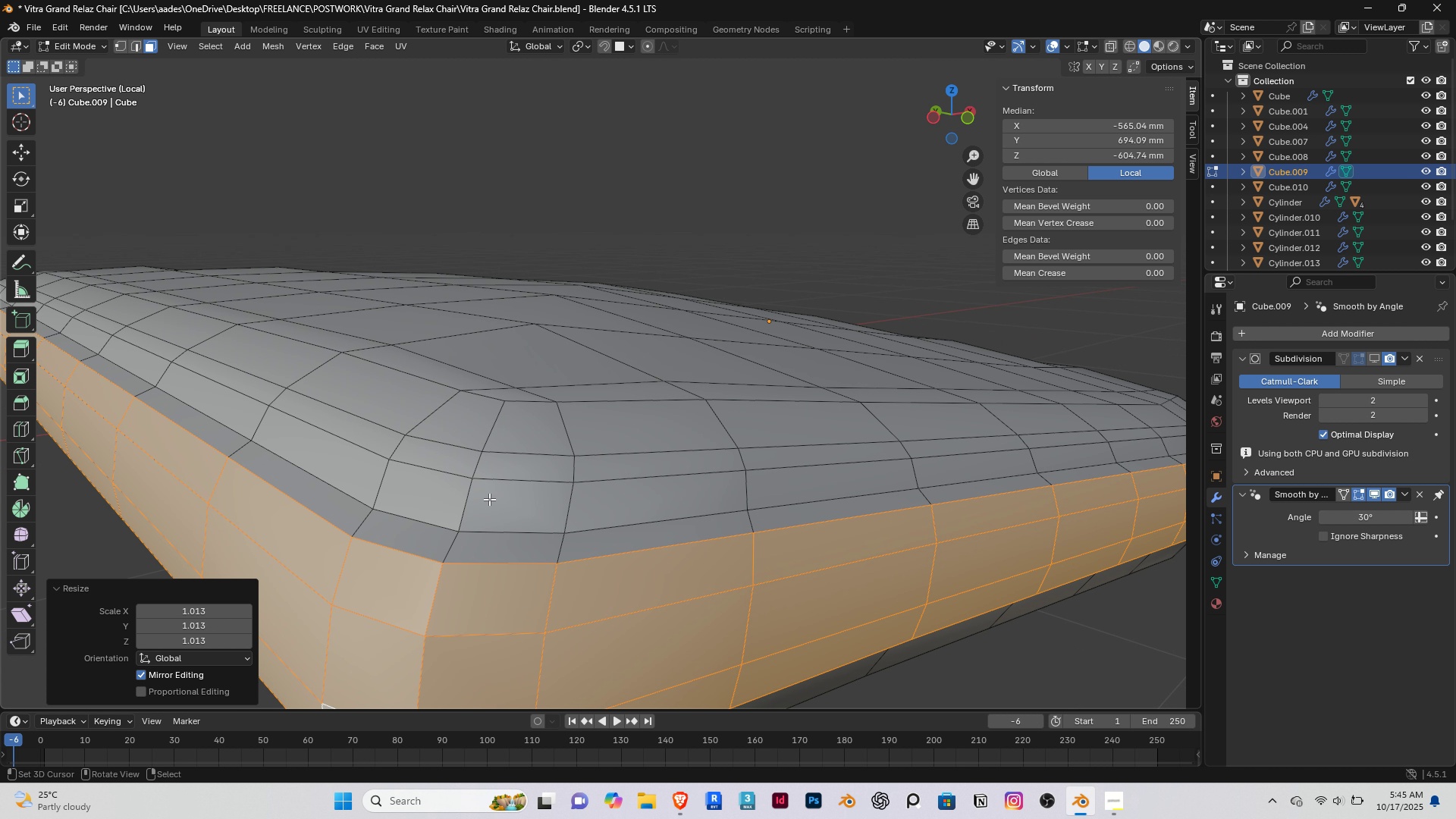 
scroll: coordinate [489, 505], scroll_direction: down, amount: 2.0
 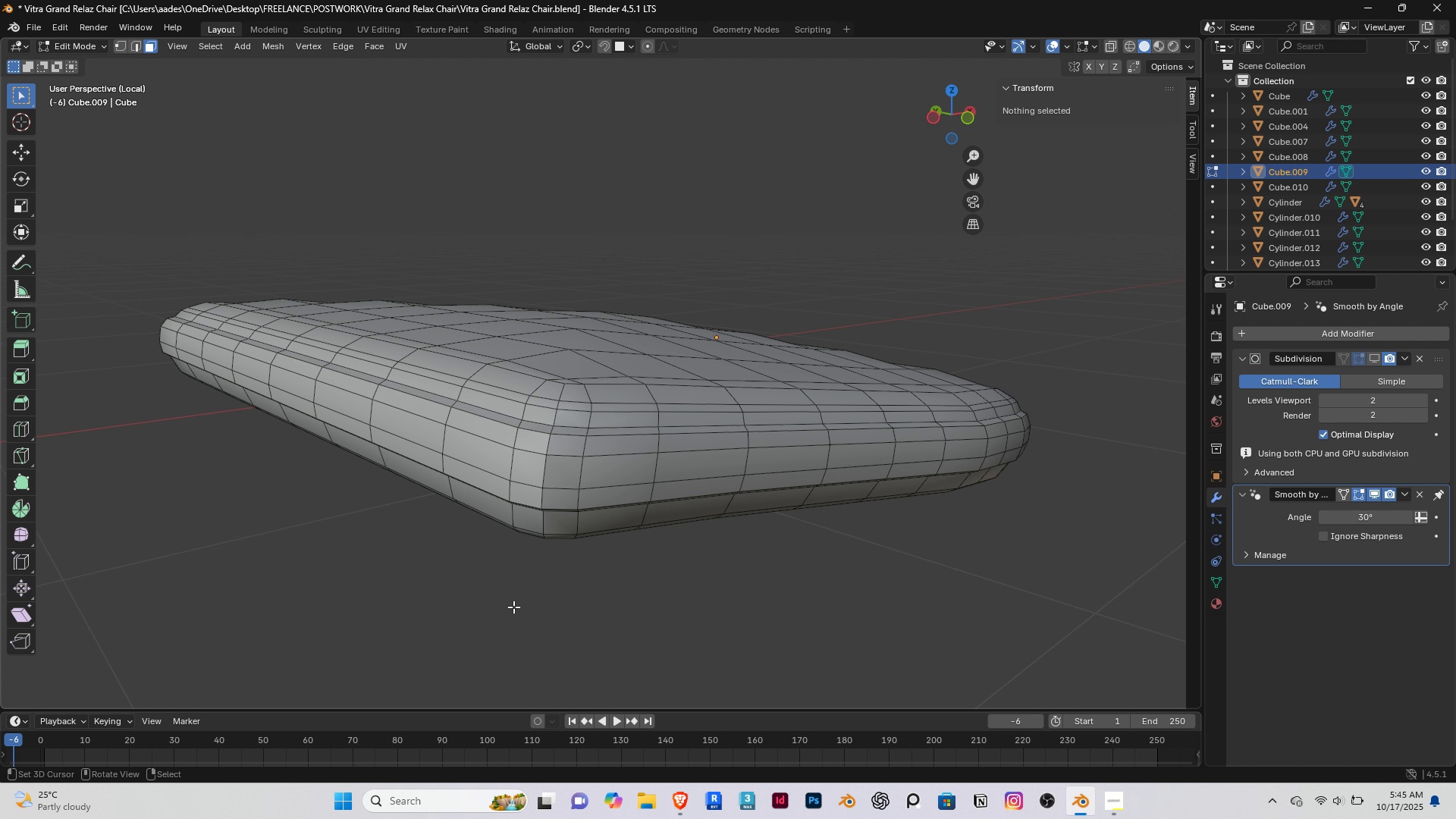 
right_click([508, 607])
 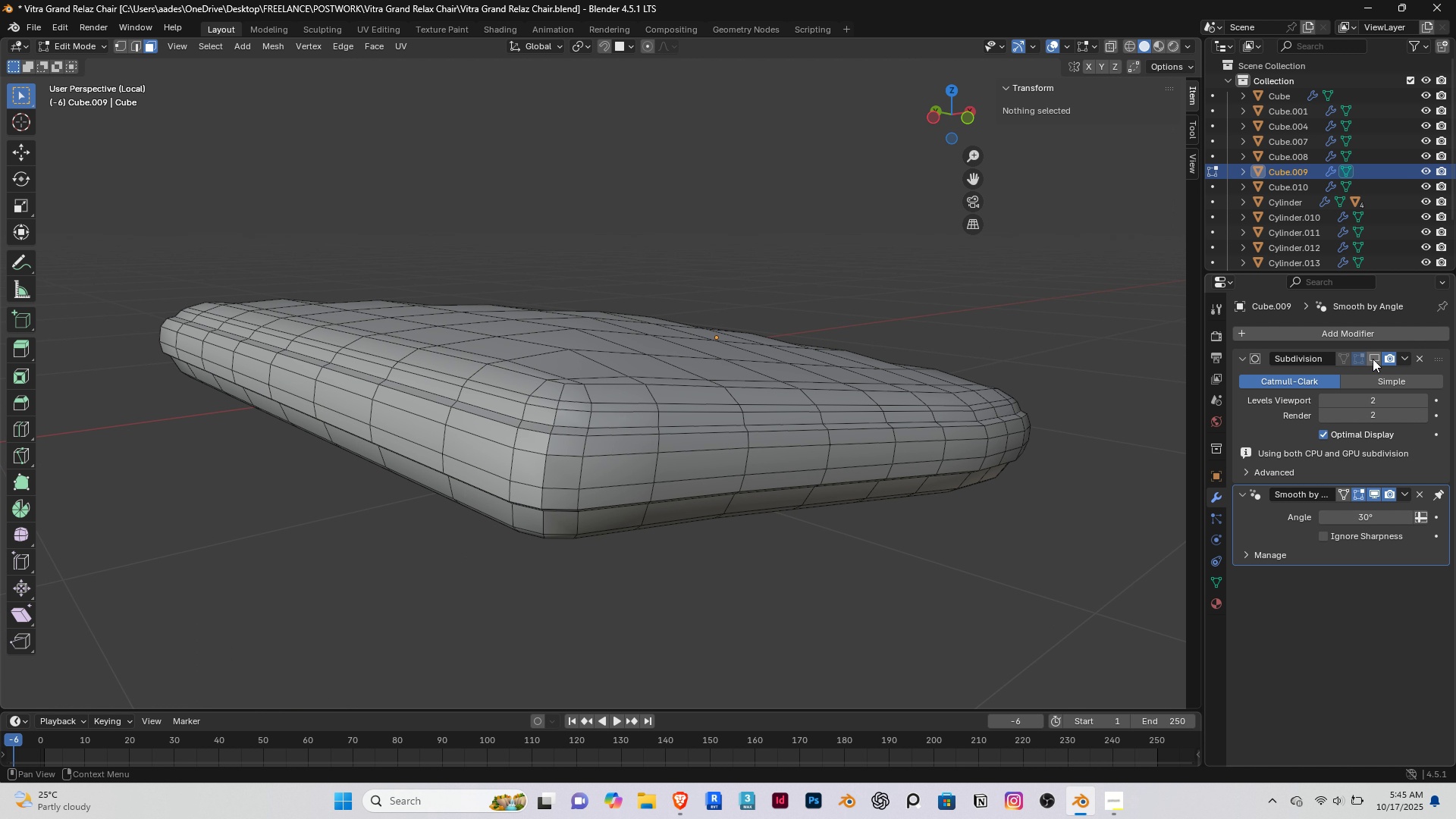 
left_click([1374, 359])
 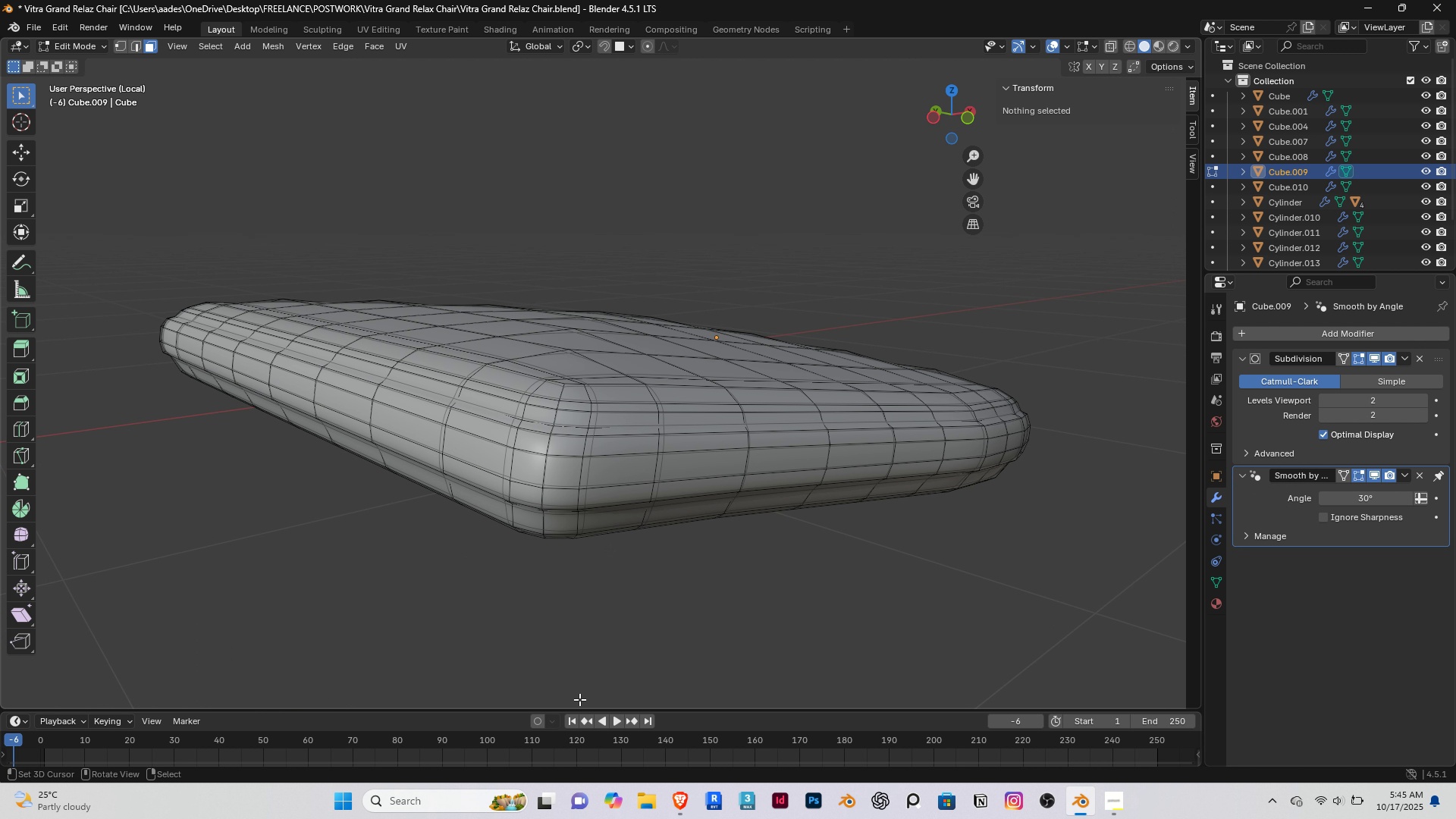 
left_click([678, 801])
 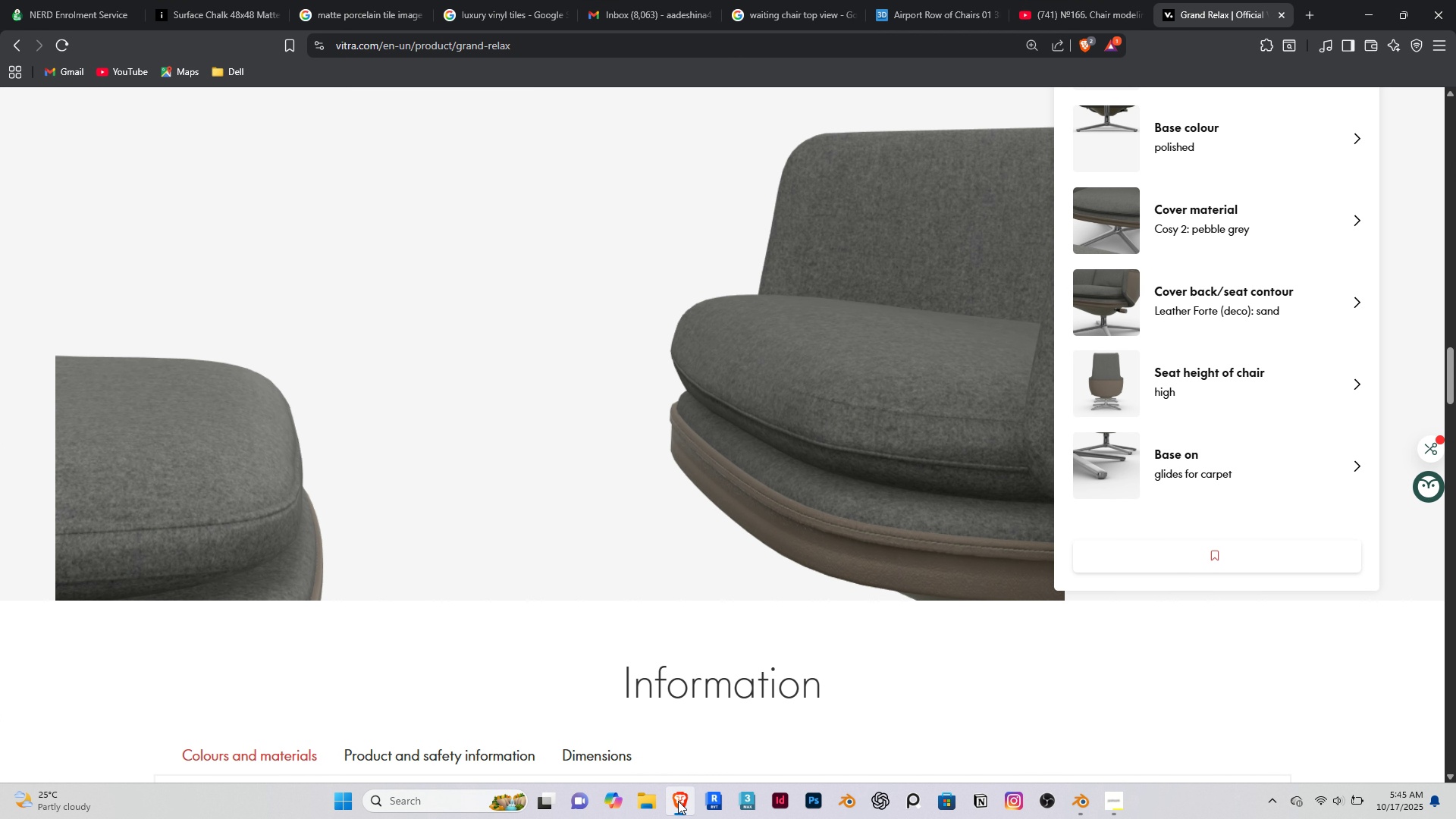 
left_click([678, 801])
 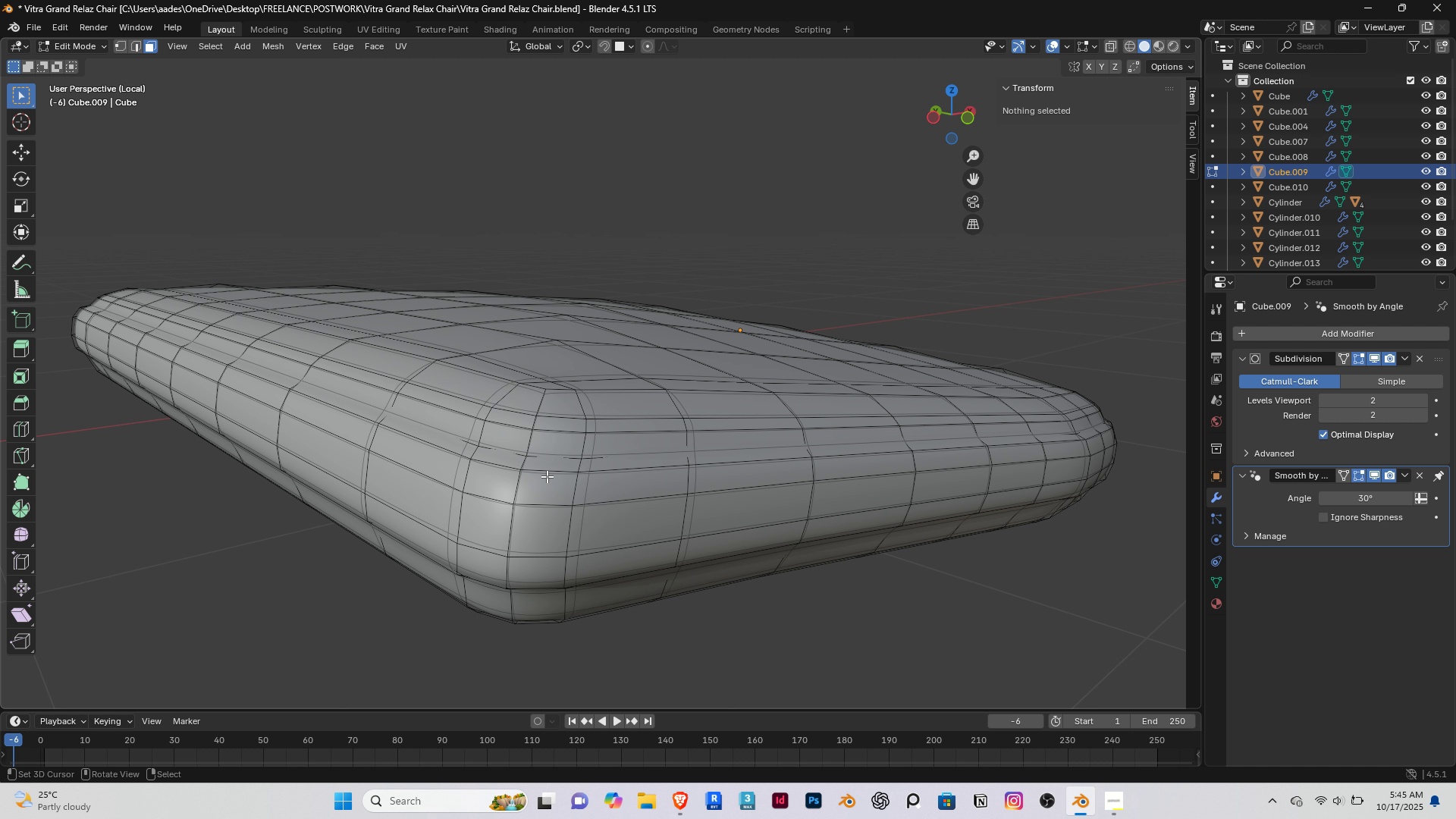 
scroll: coordinate [547, 476], scroll_direction: up, amount: 1.0
 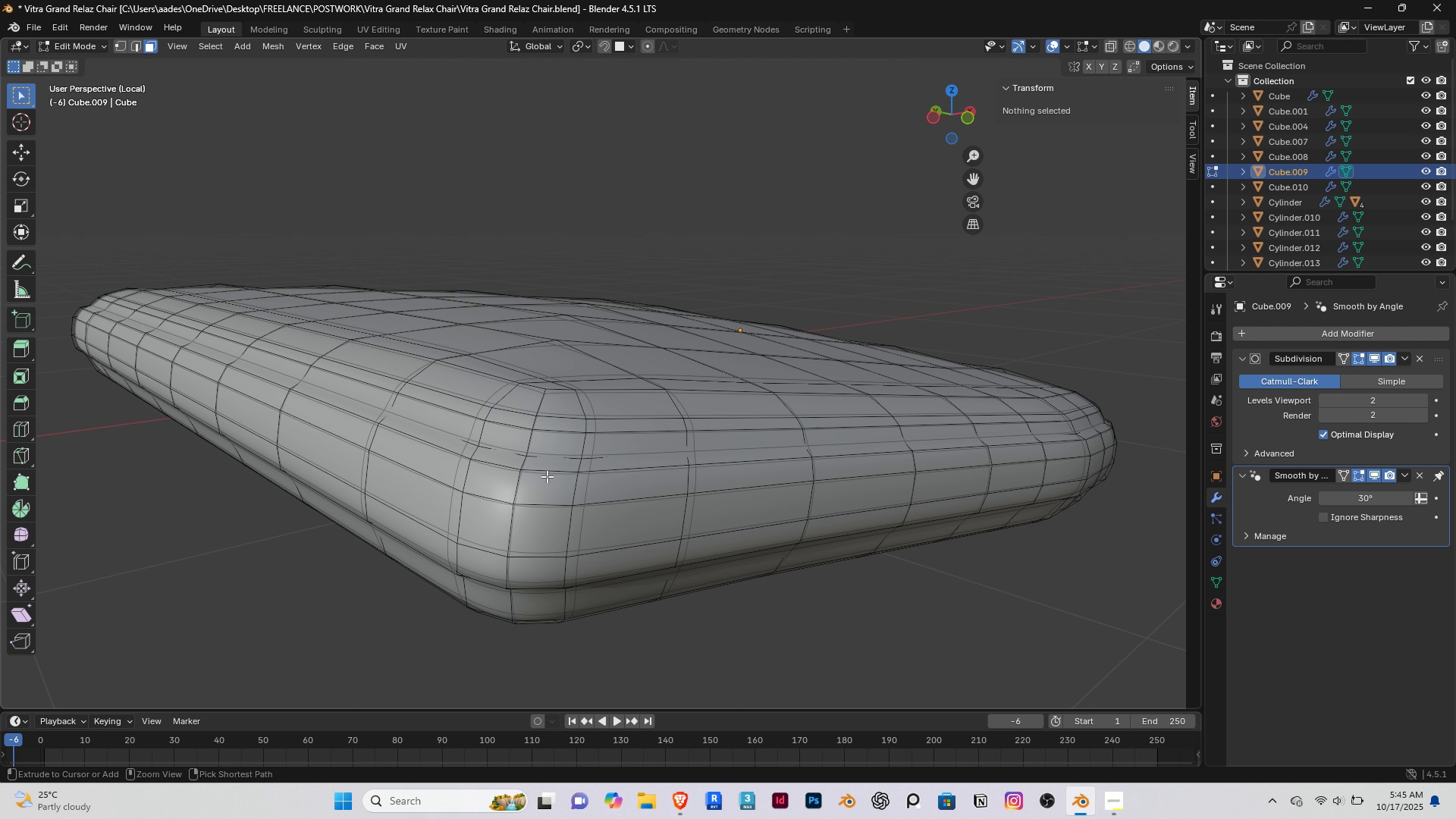 
key(Control+Z)
 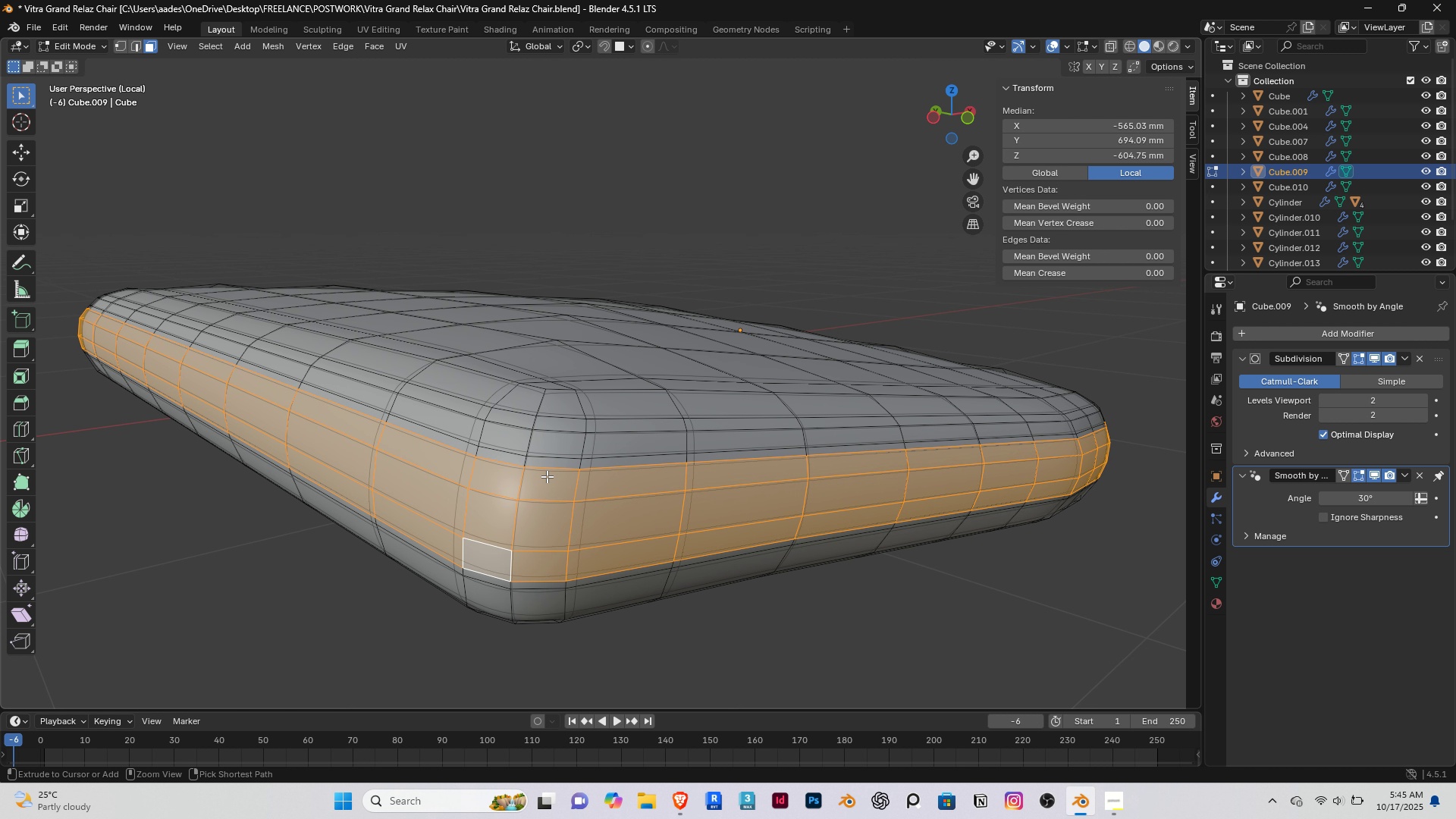 
key(Control+Z)
 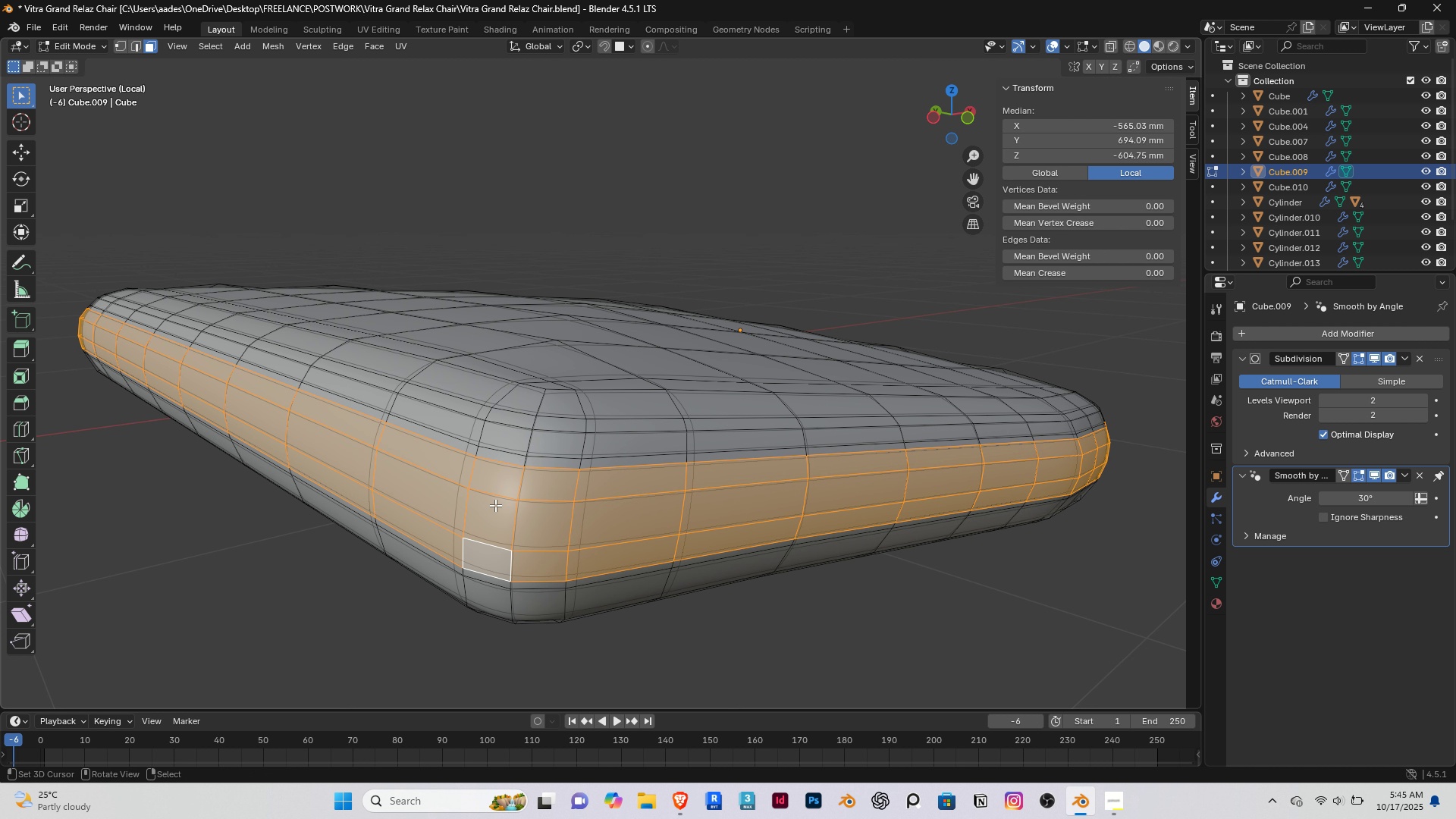 
key(2)
 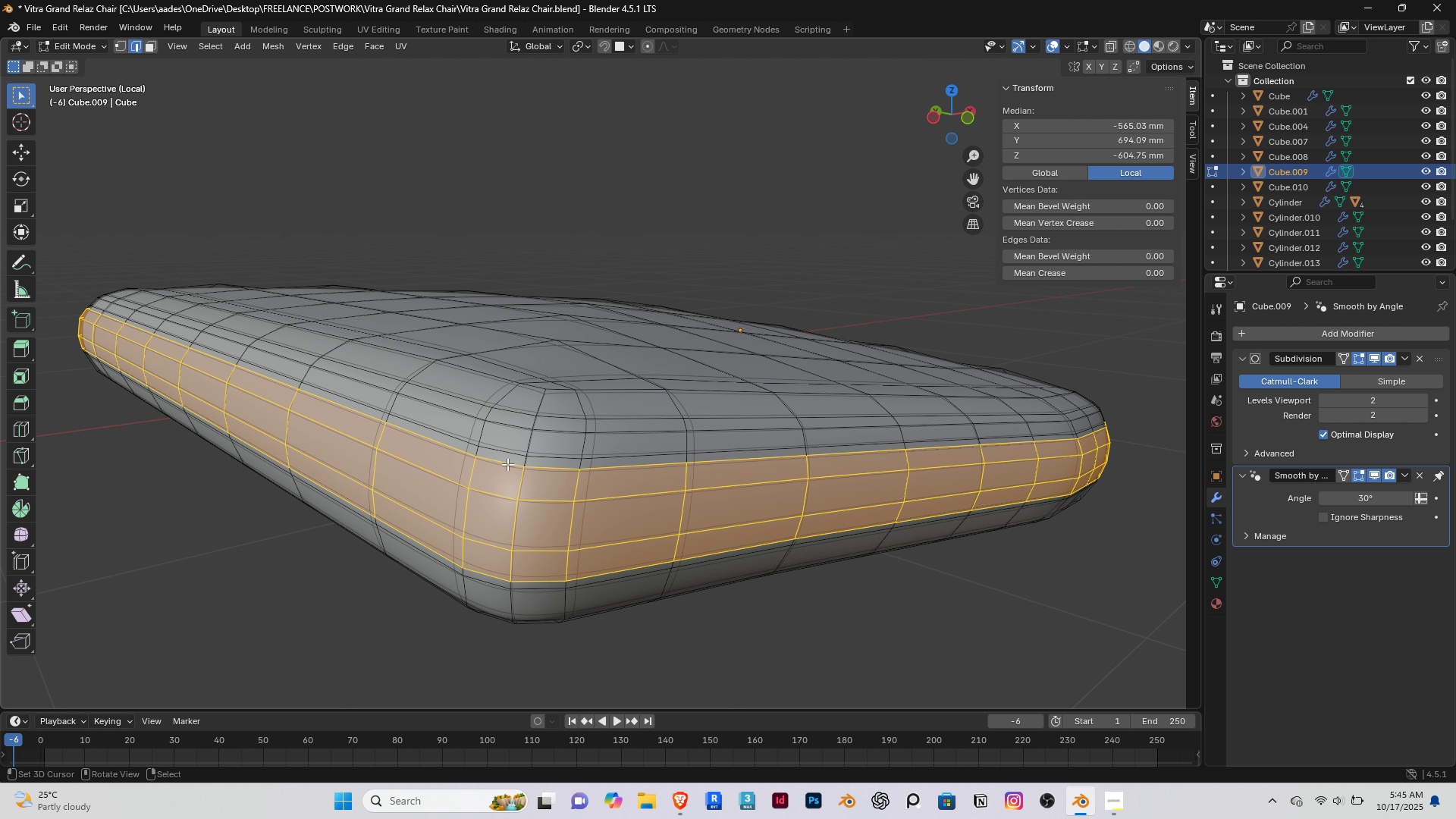 
right_click([507, 464])
 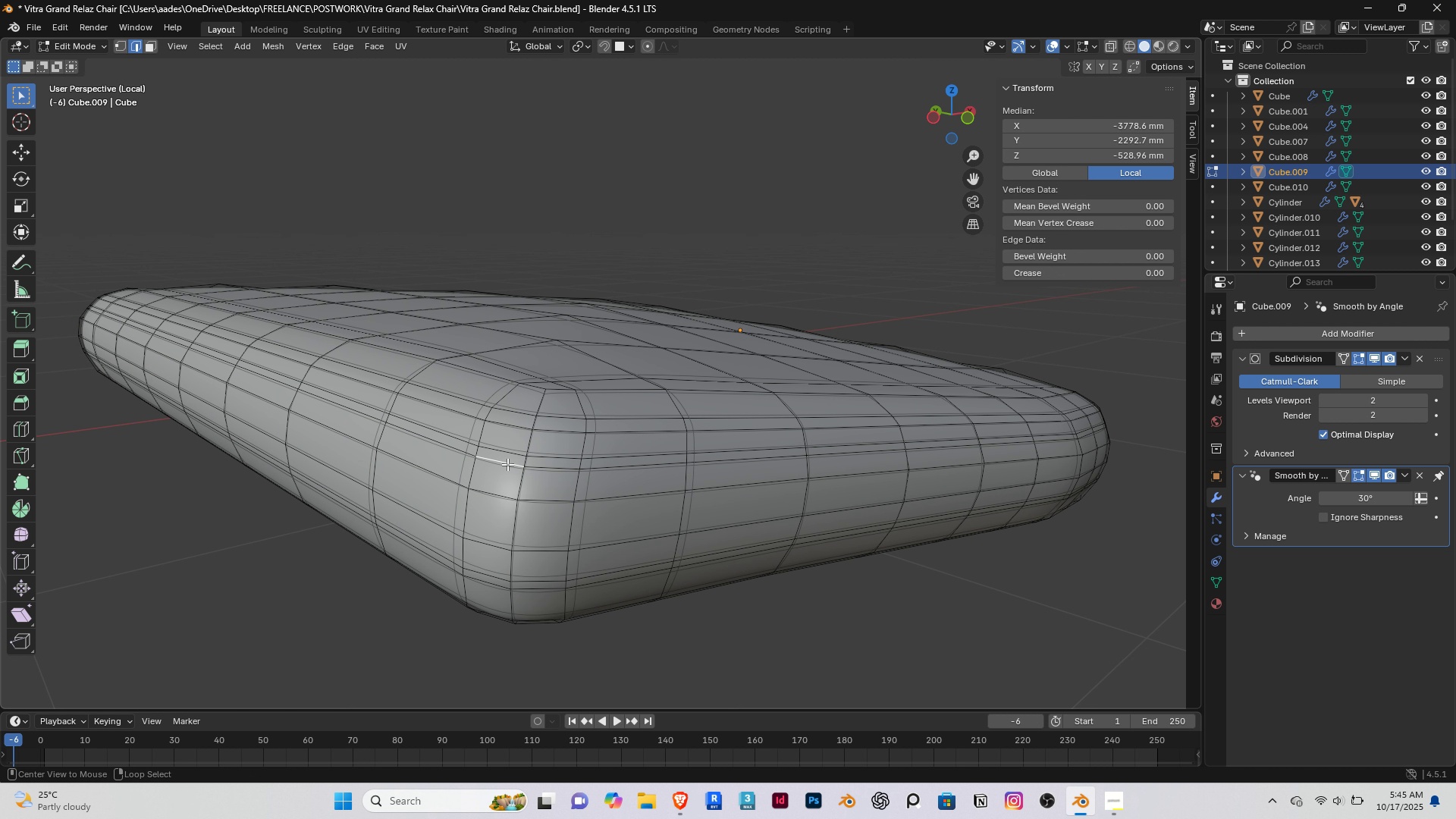 
hold_key(key=AltRight, duration=0.54)
double_click([507, 464])
 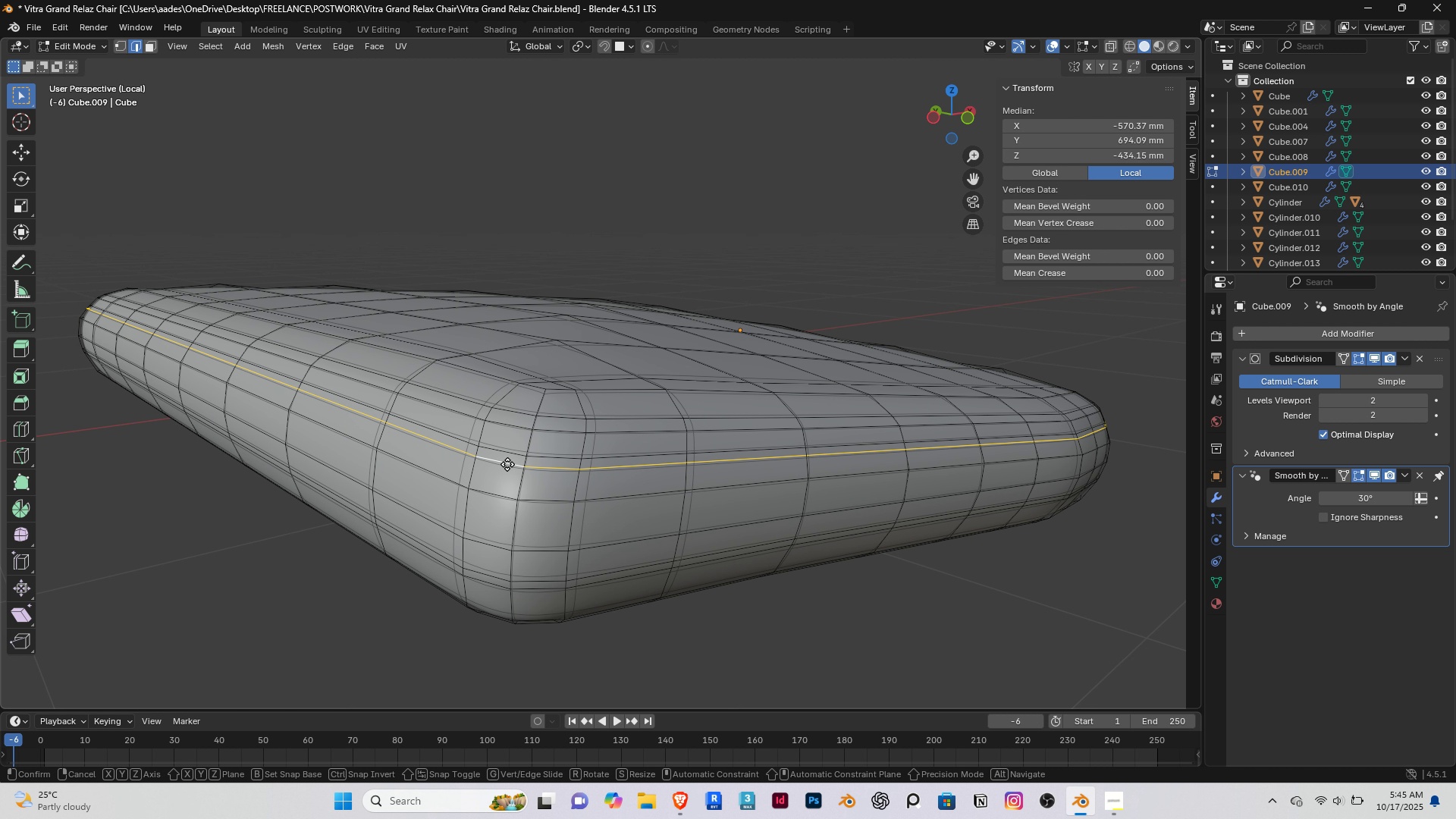 
type(gg)
 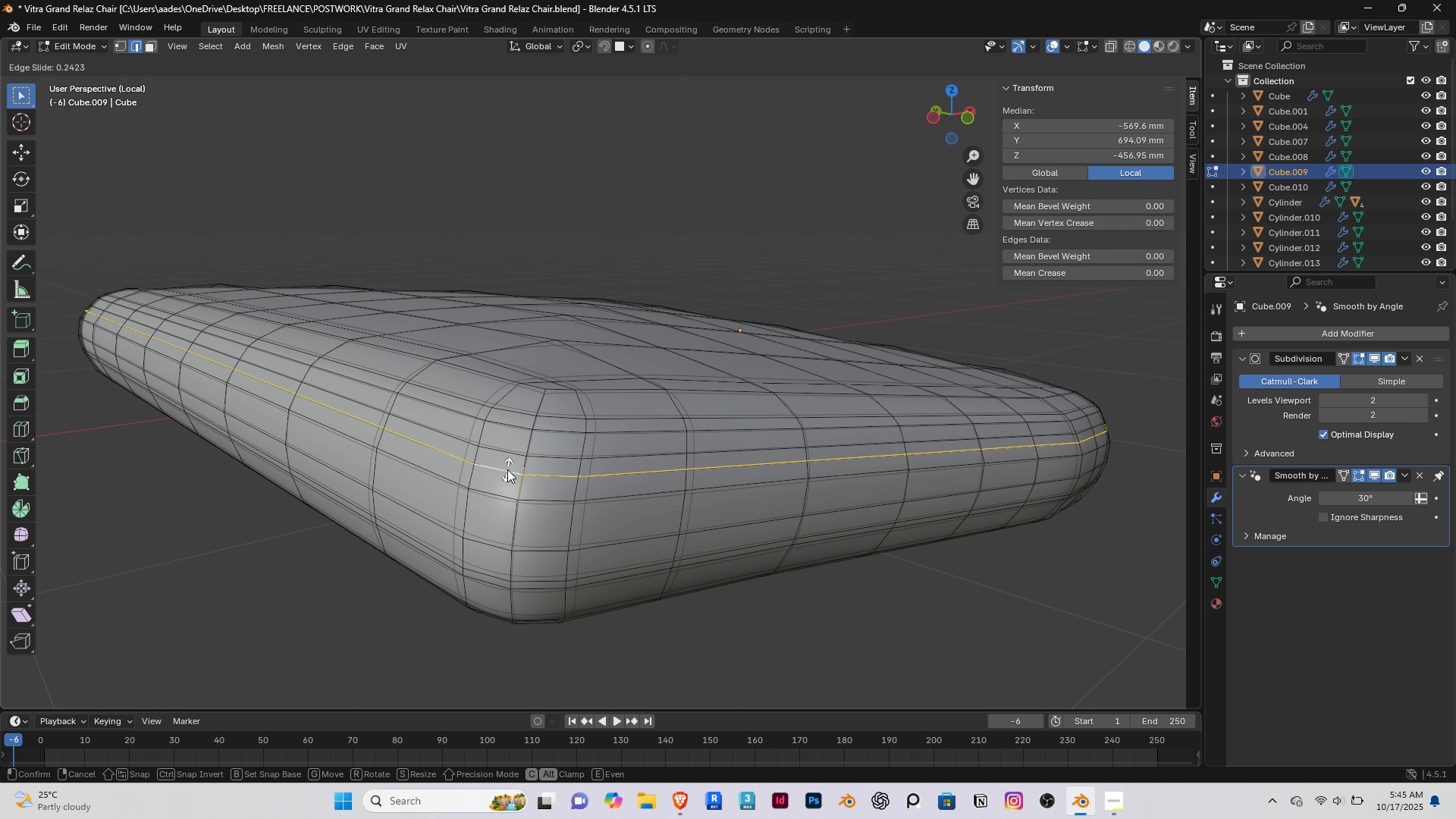 
left_click([507, 469])
 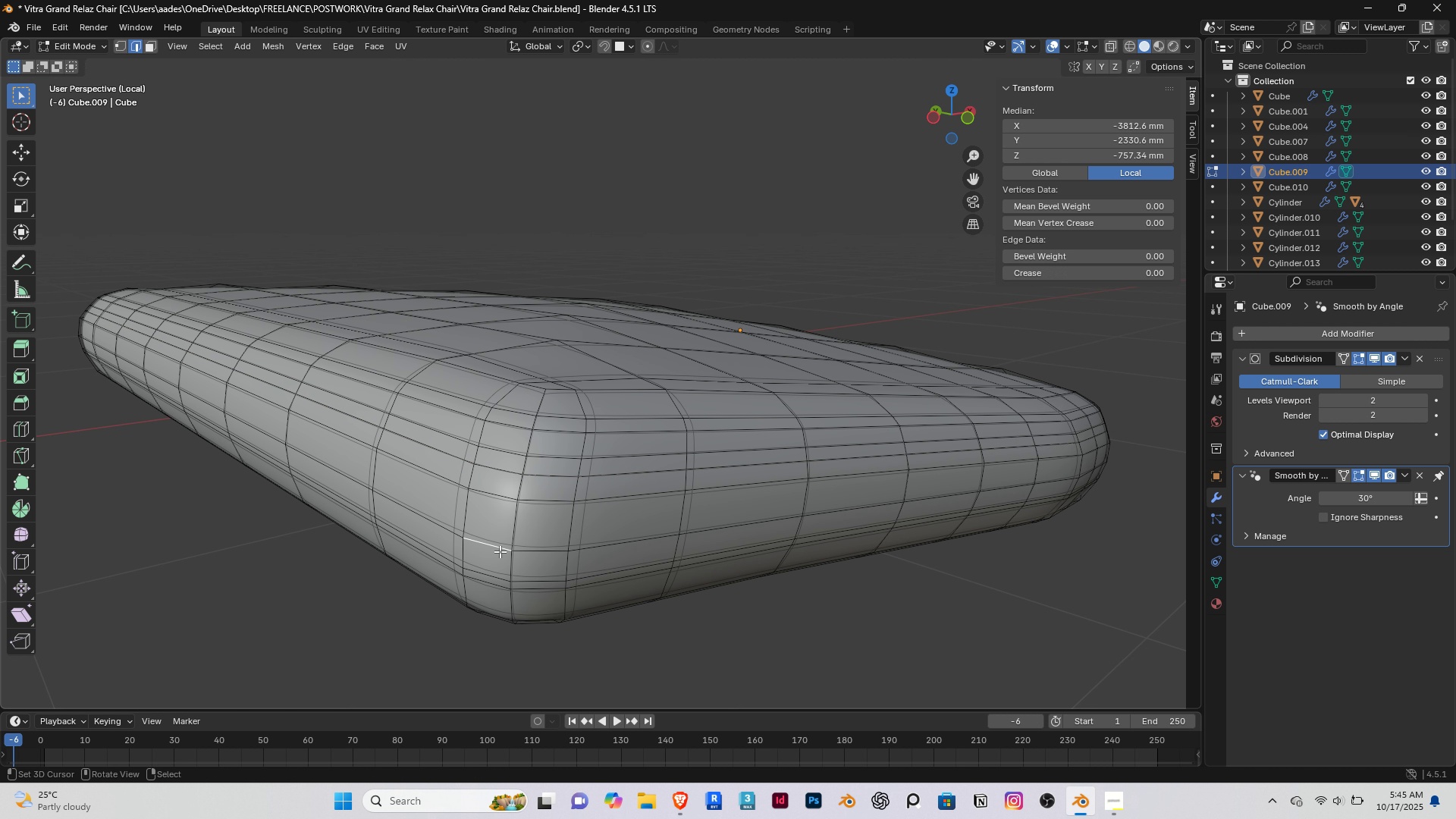 
right_click([500, 551])
 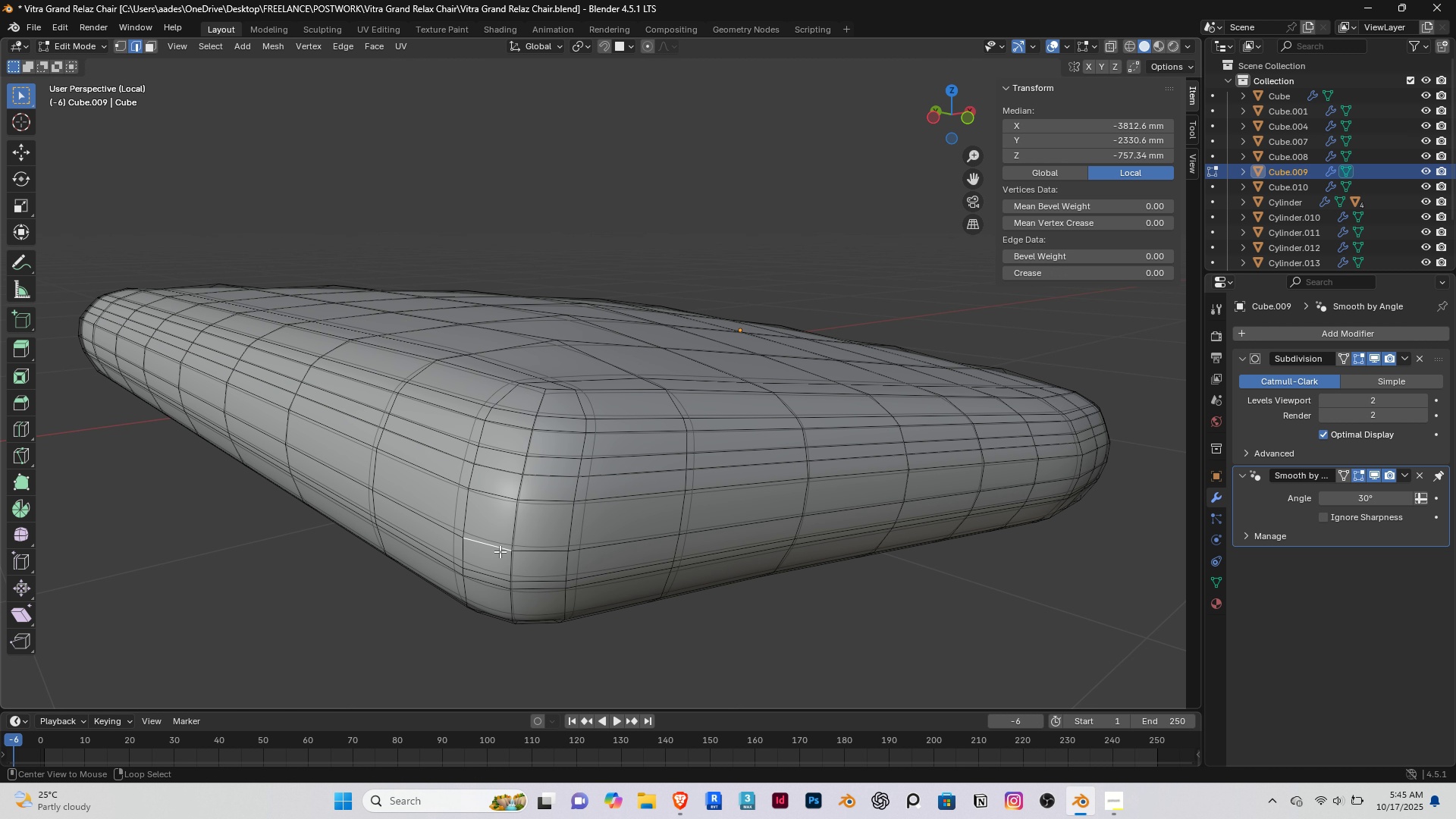 
hold_key(key=AltRight, duration=0.57)
right_click([500, 551])
 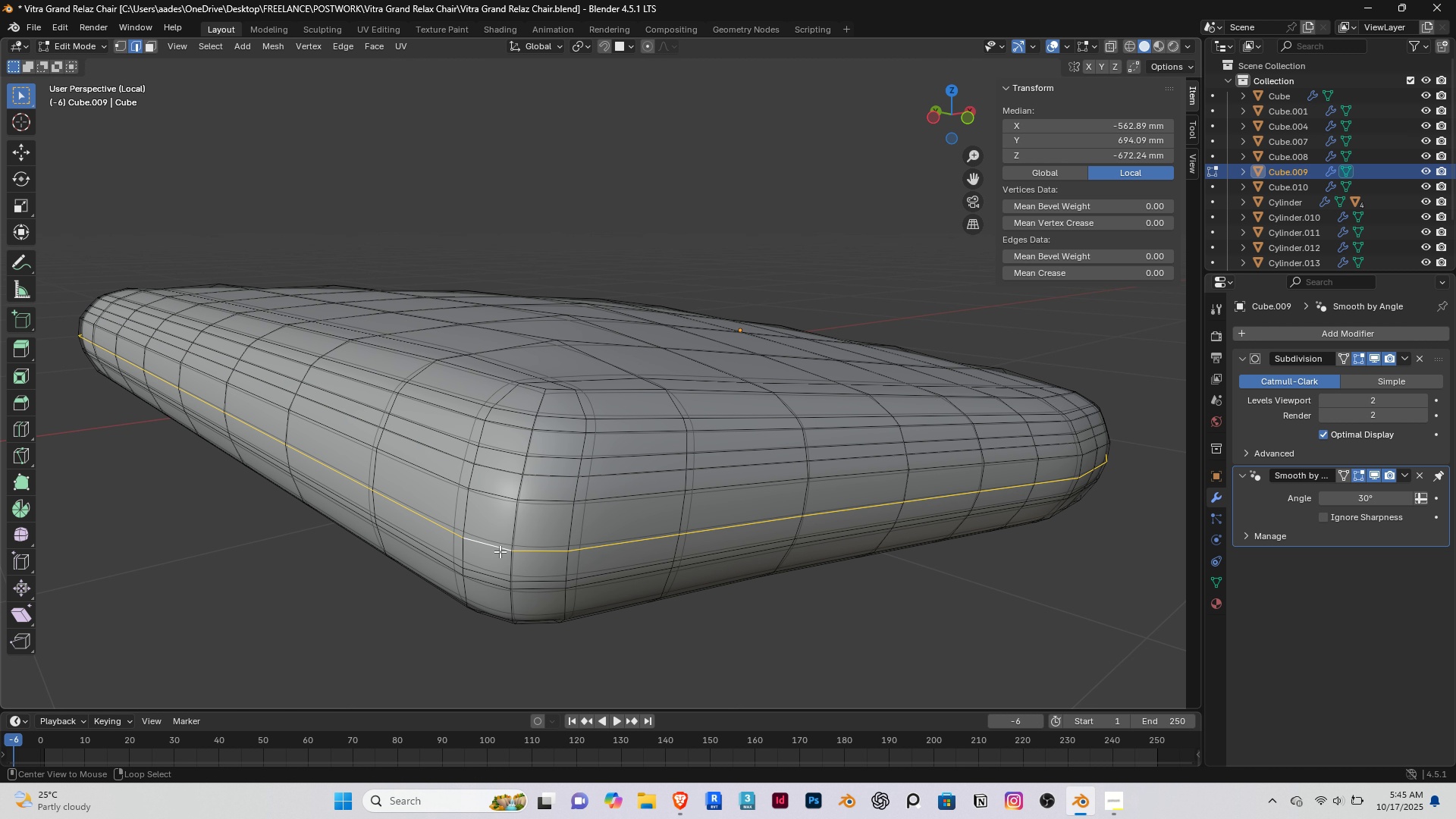 
hold_key(key=AltRight, duration=8.41)
 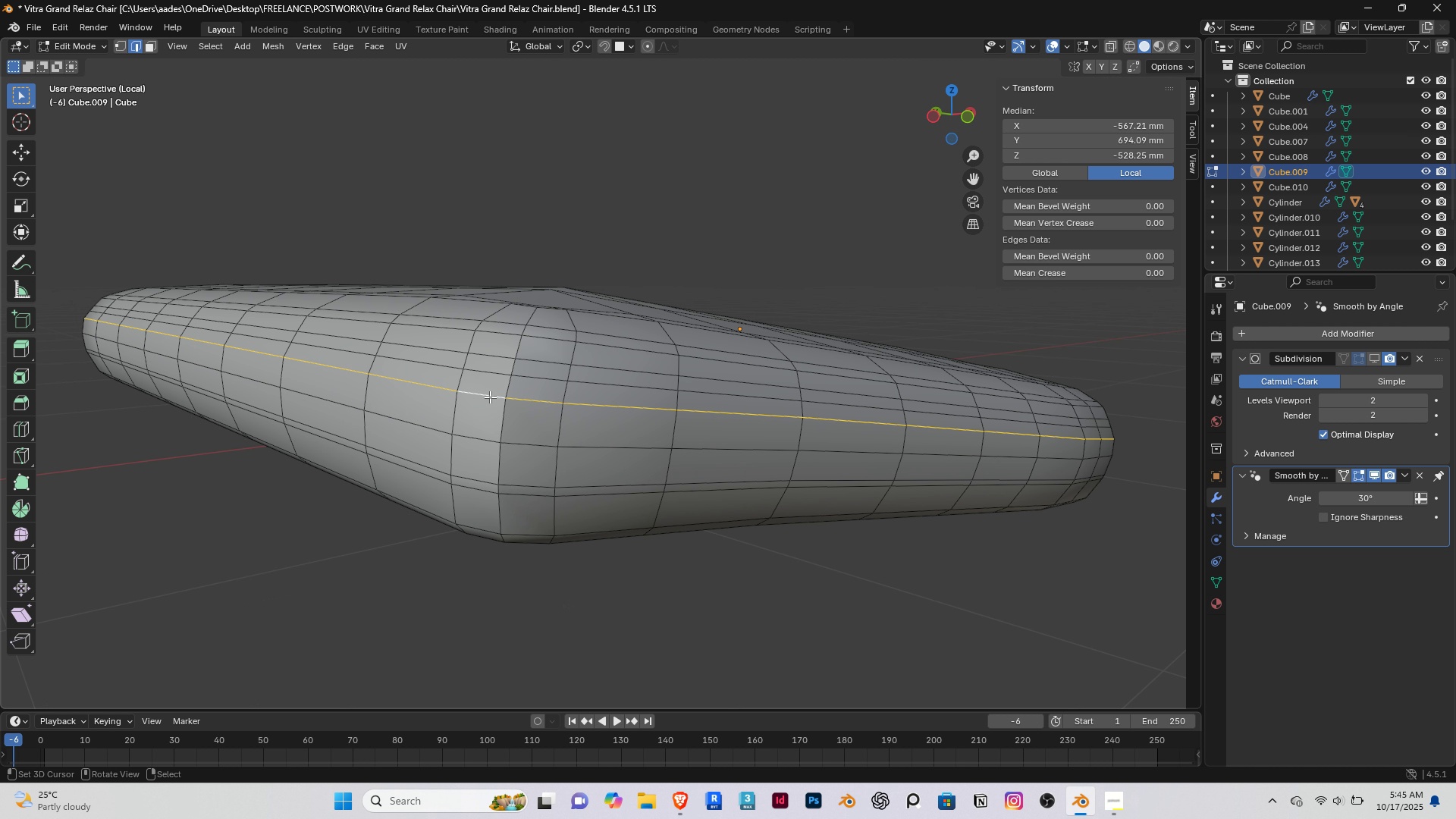 
type(gg)
 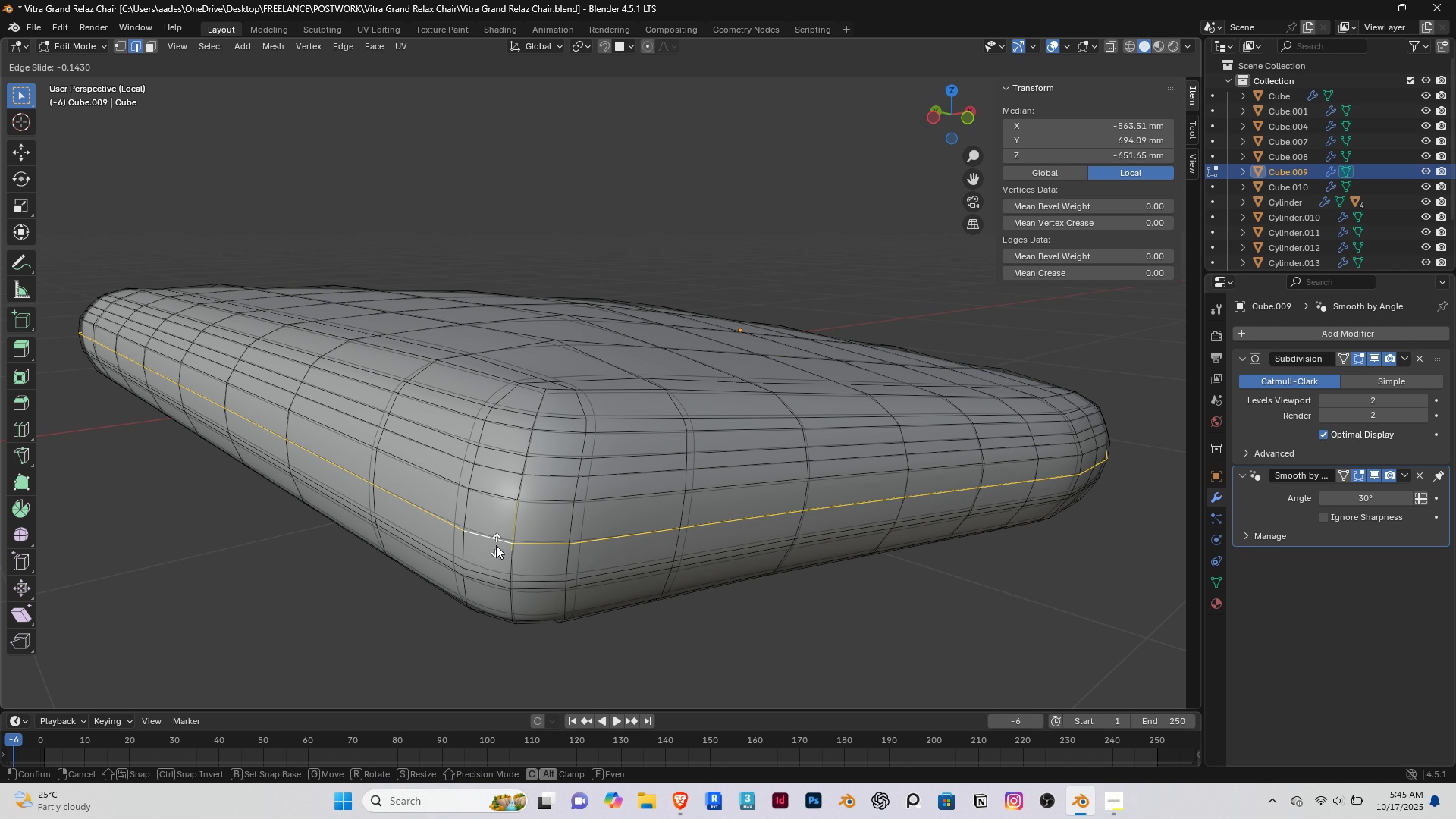 
left_click([496, 545])
 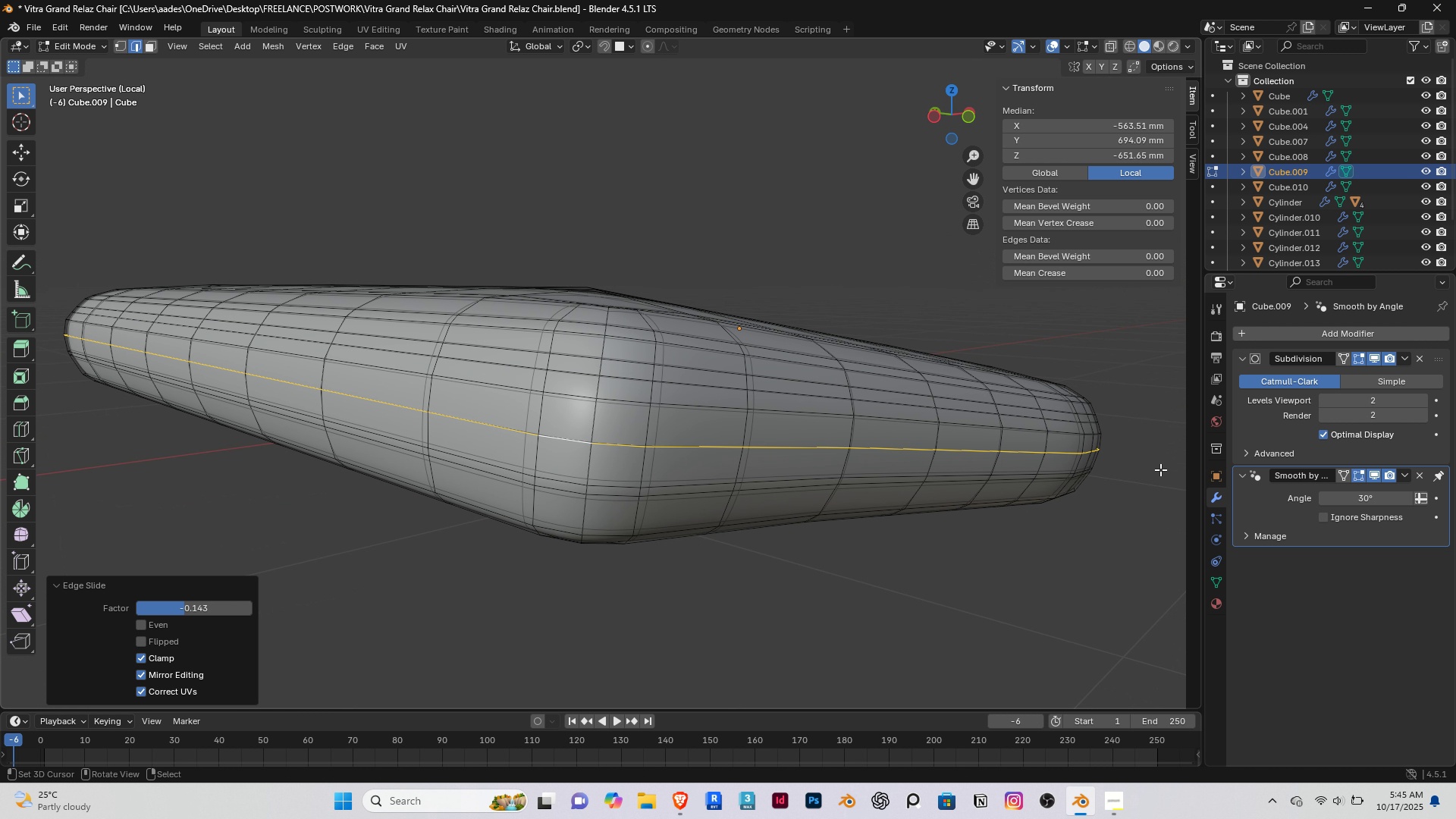 
left_click([1373, 356])
 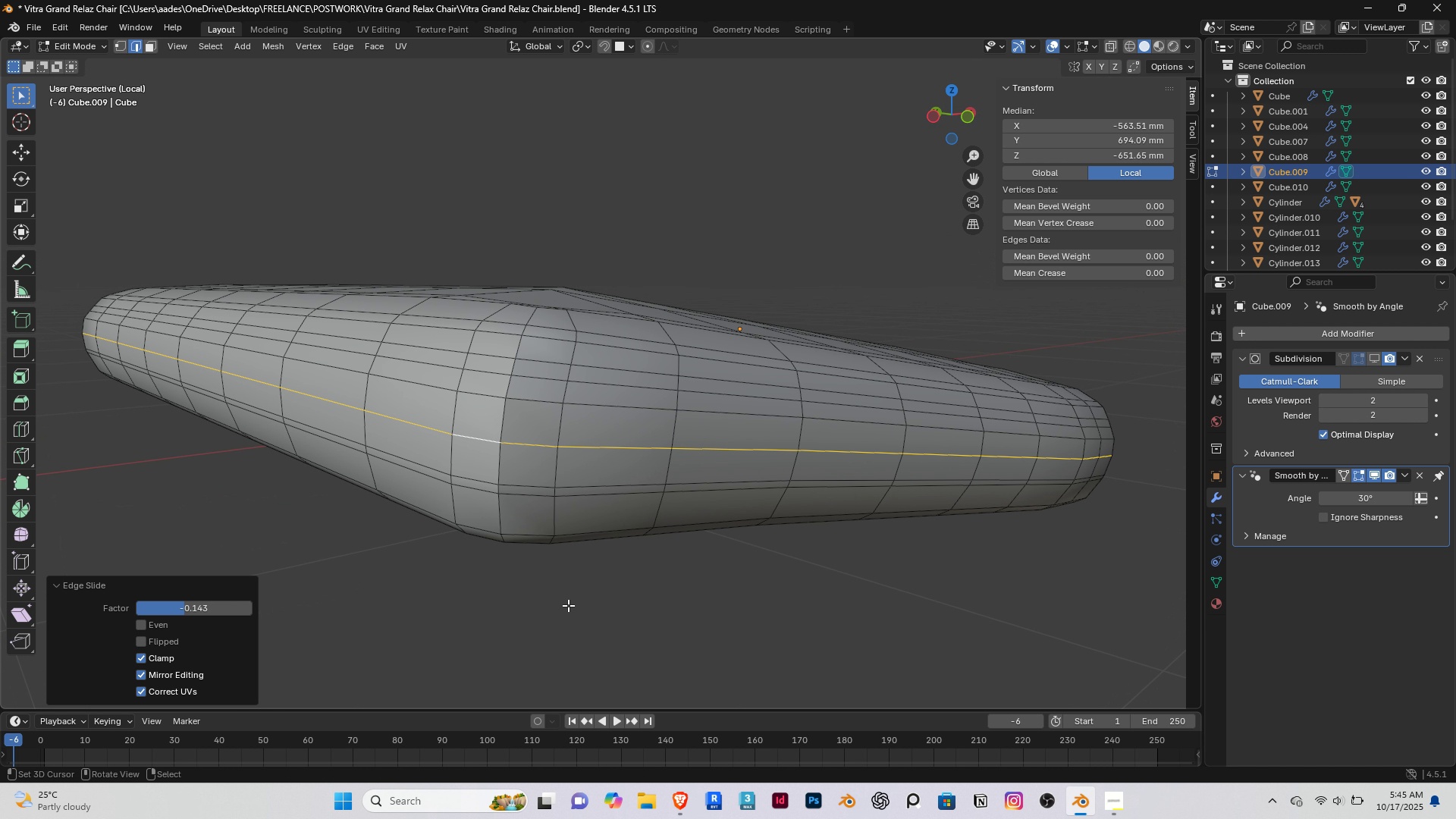 
middle_click([568, 605])
 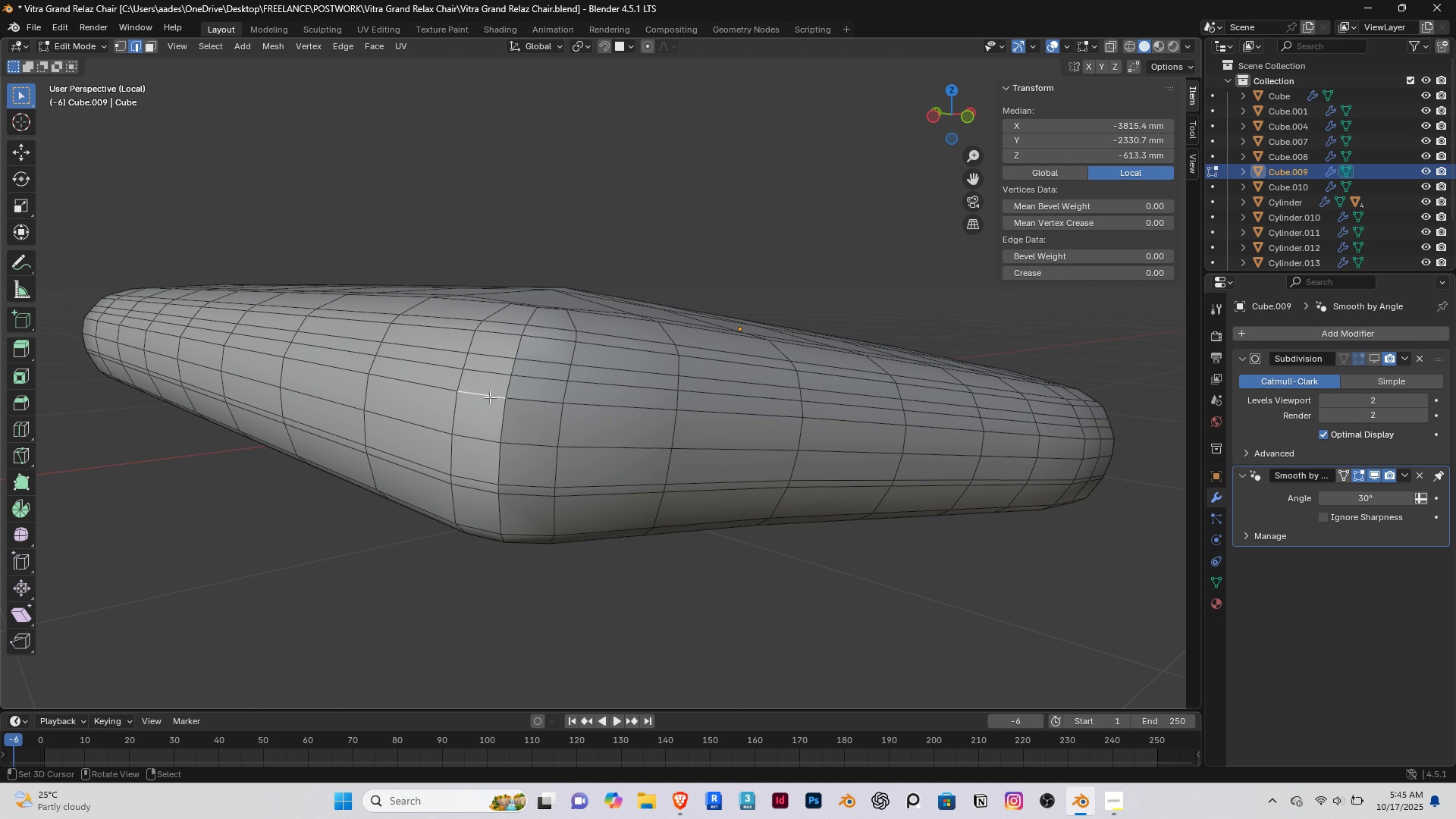 
right_click([490, 397])
 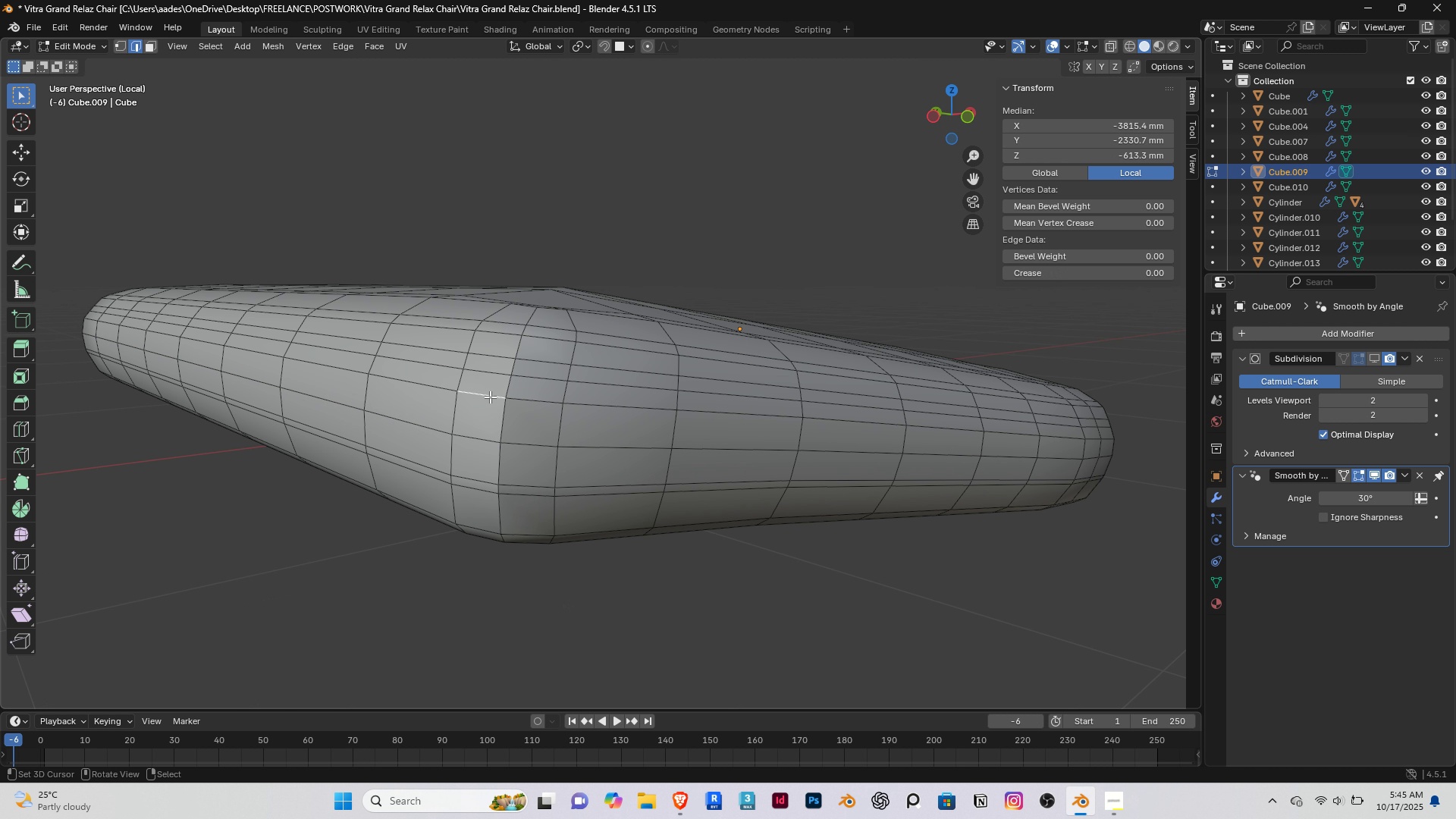 
hold_key(key=AltRight, duration=0.49)
double_click([490, 397])
 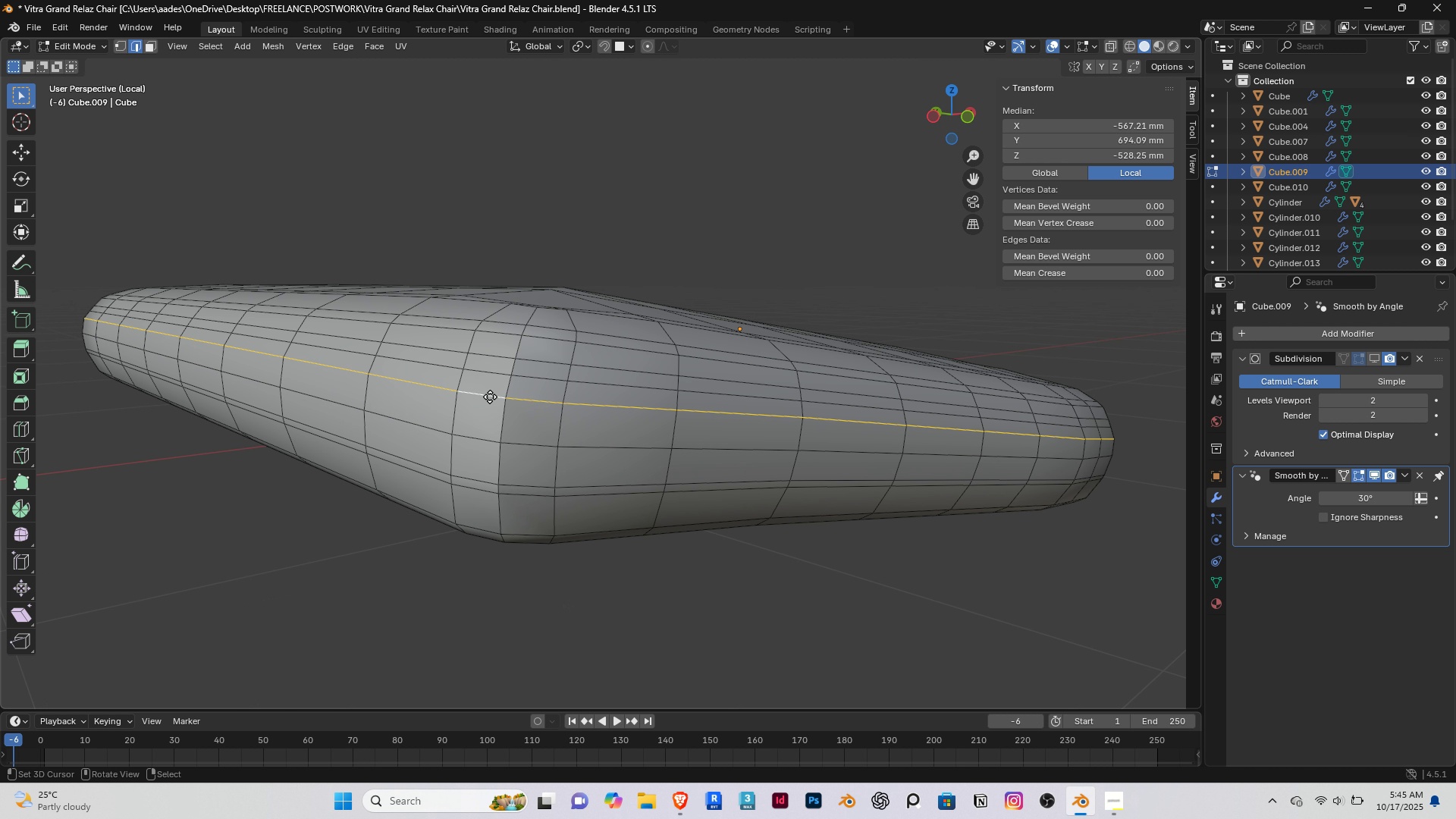 
type(gg)
 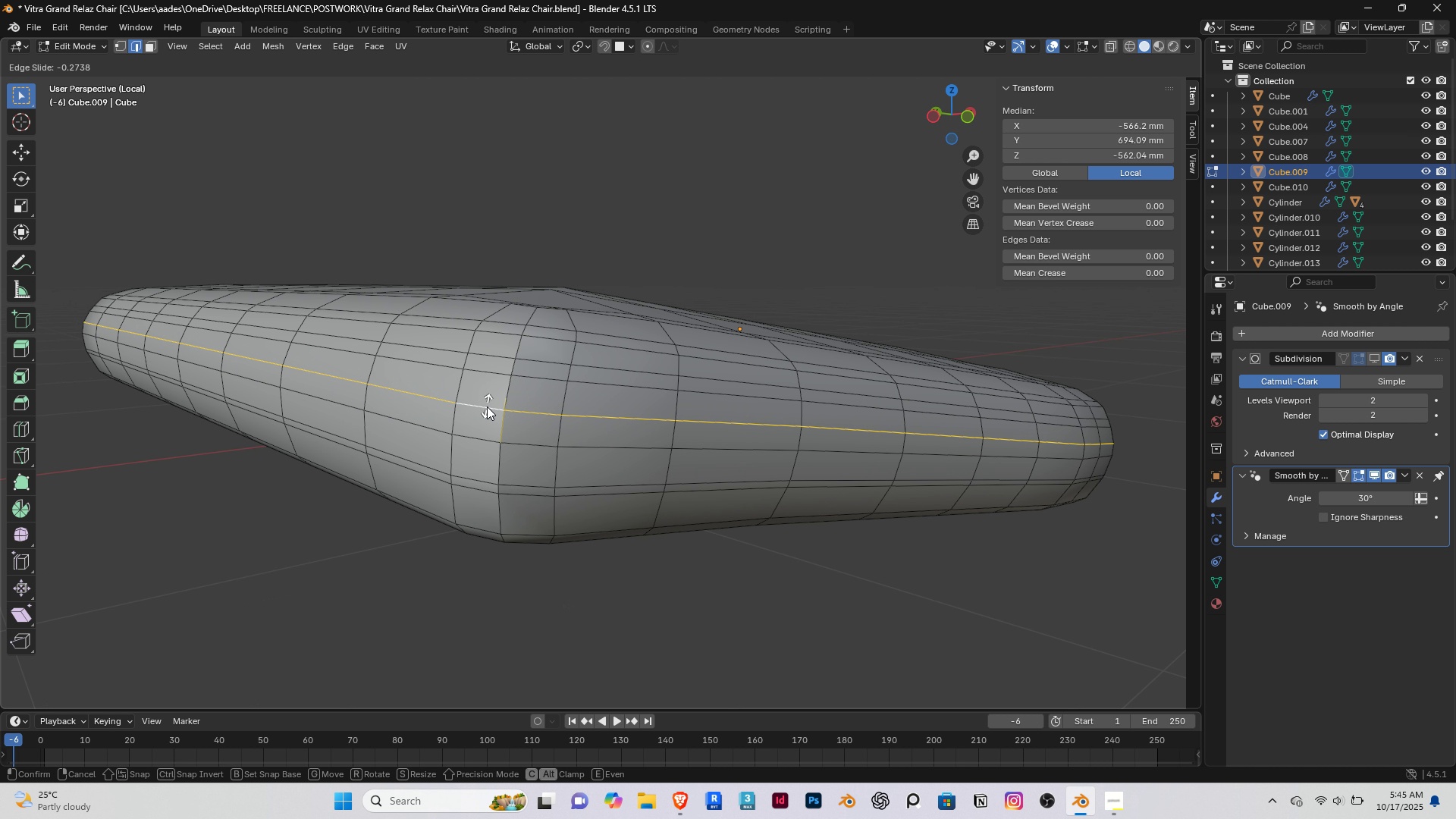 
left_click([487, 406])
 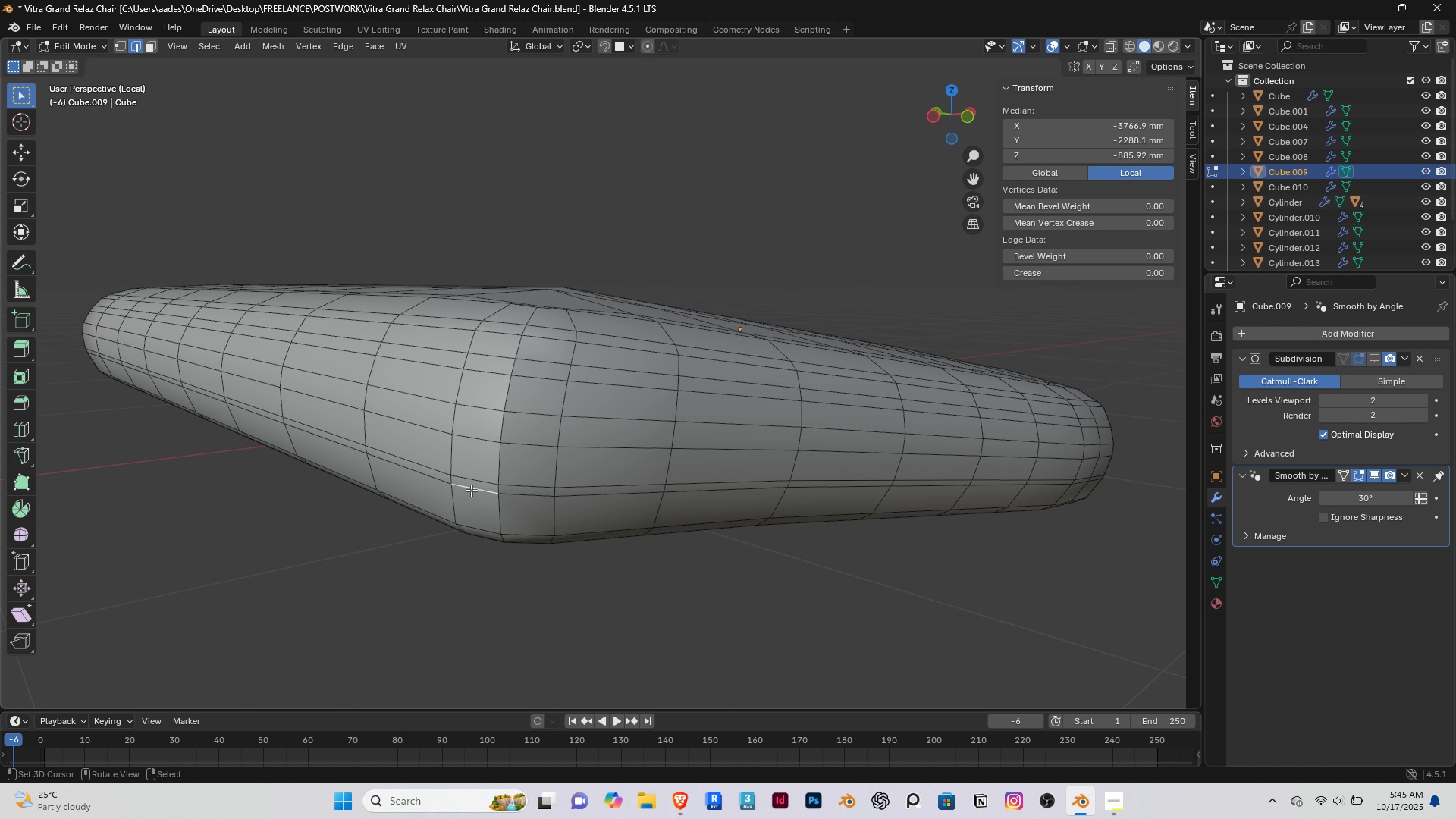 
right_click([471, 490])
 